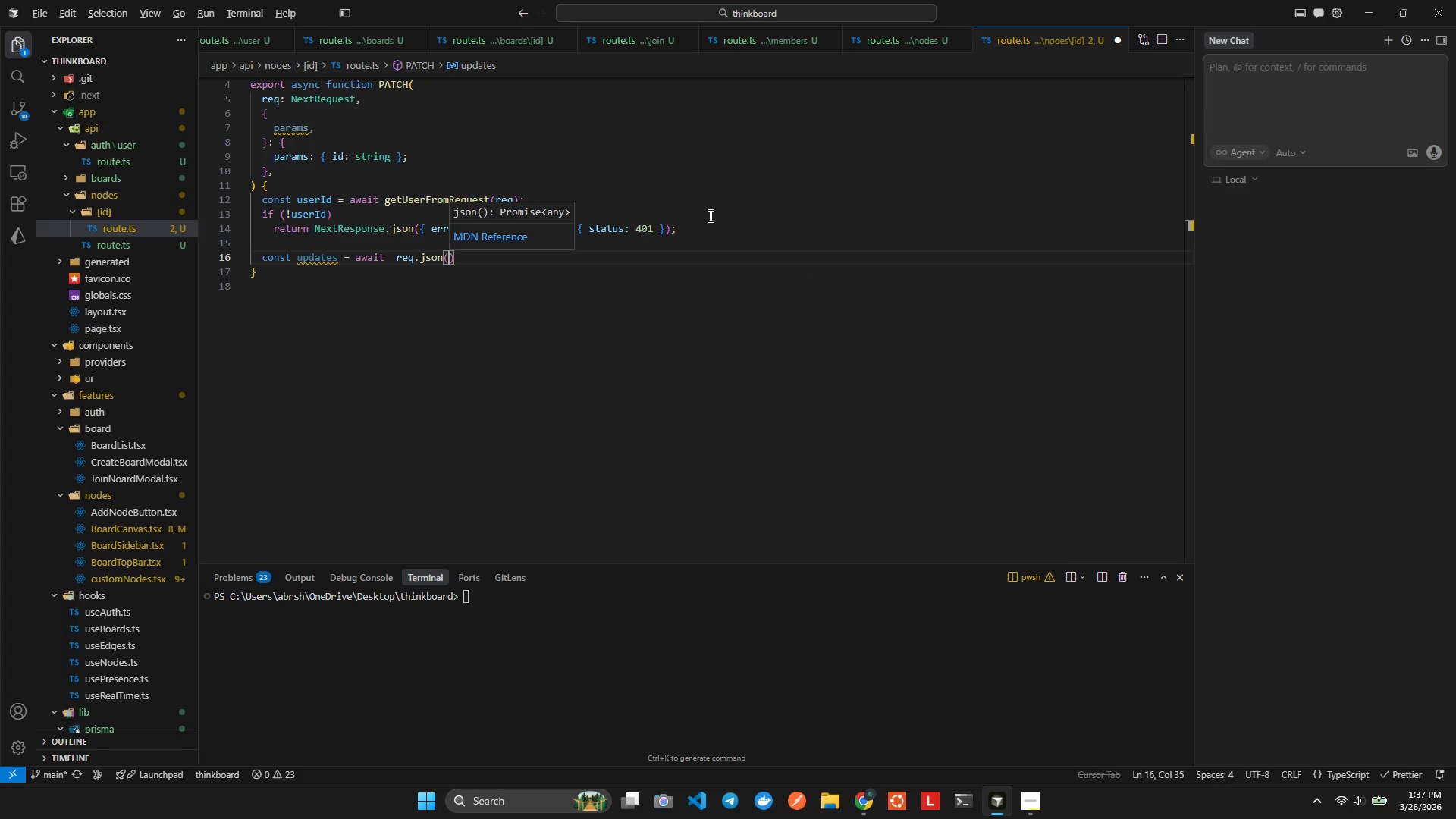 
key(Alt+Shift+AltLeft)
 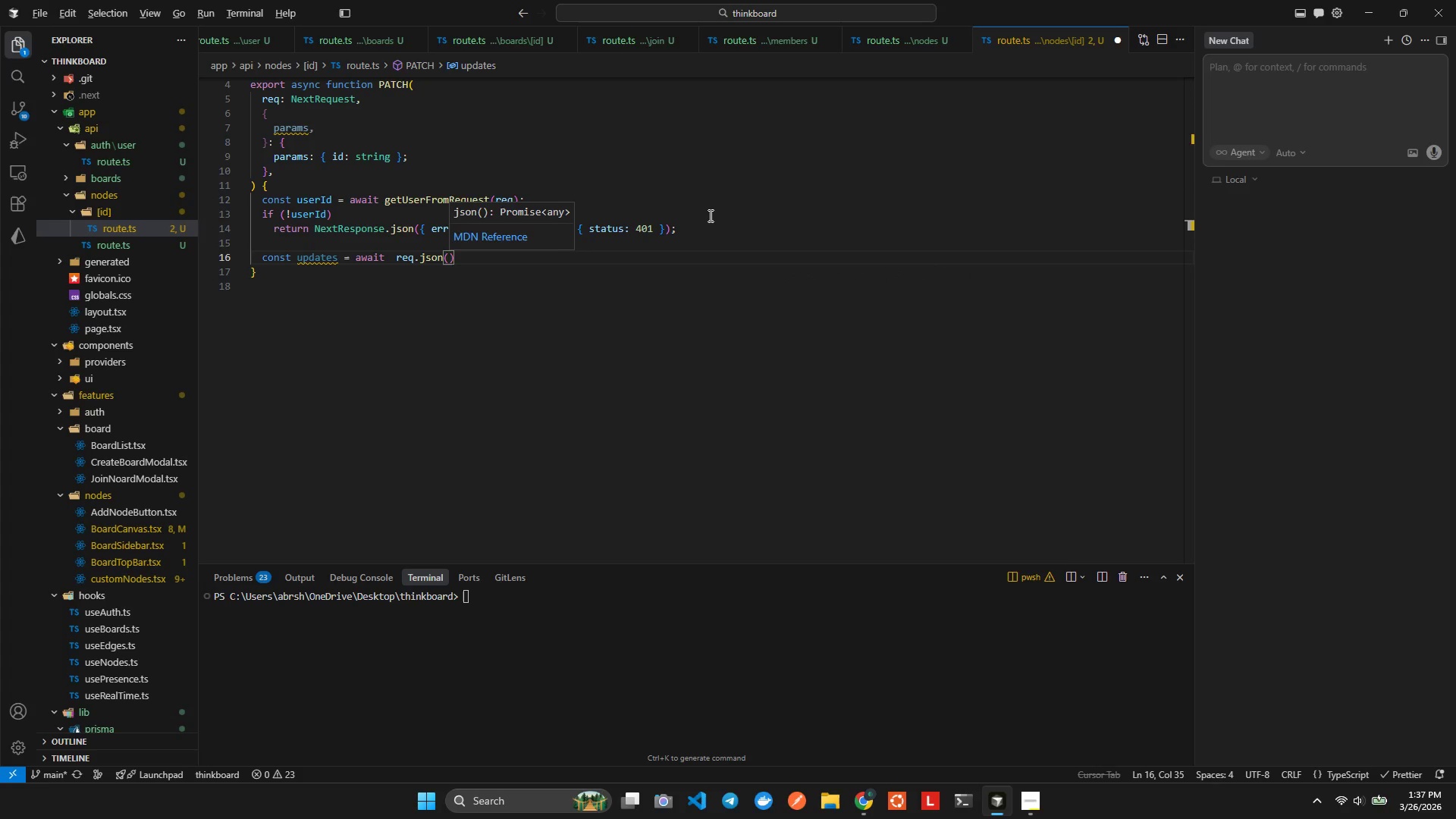 
key(Alt+Shift+F)
 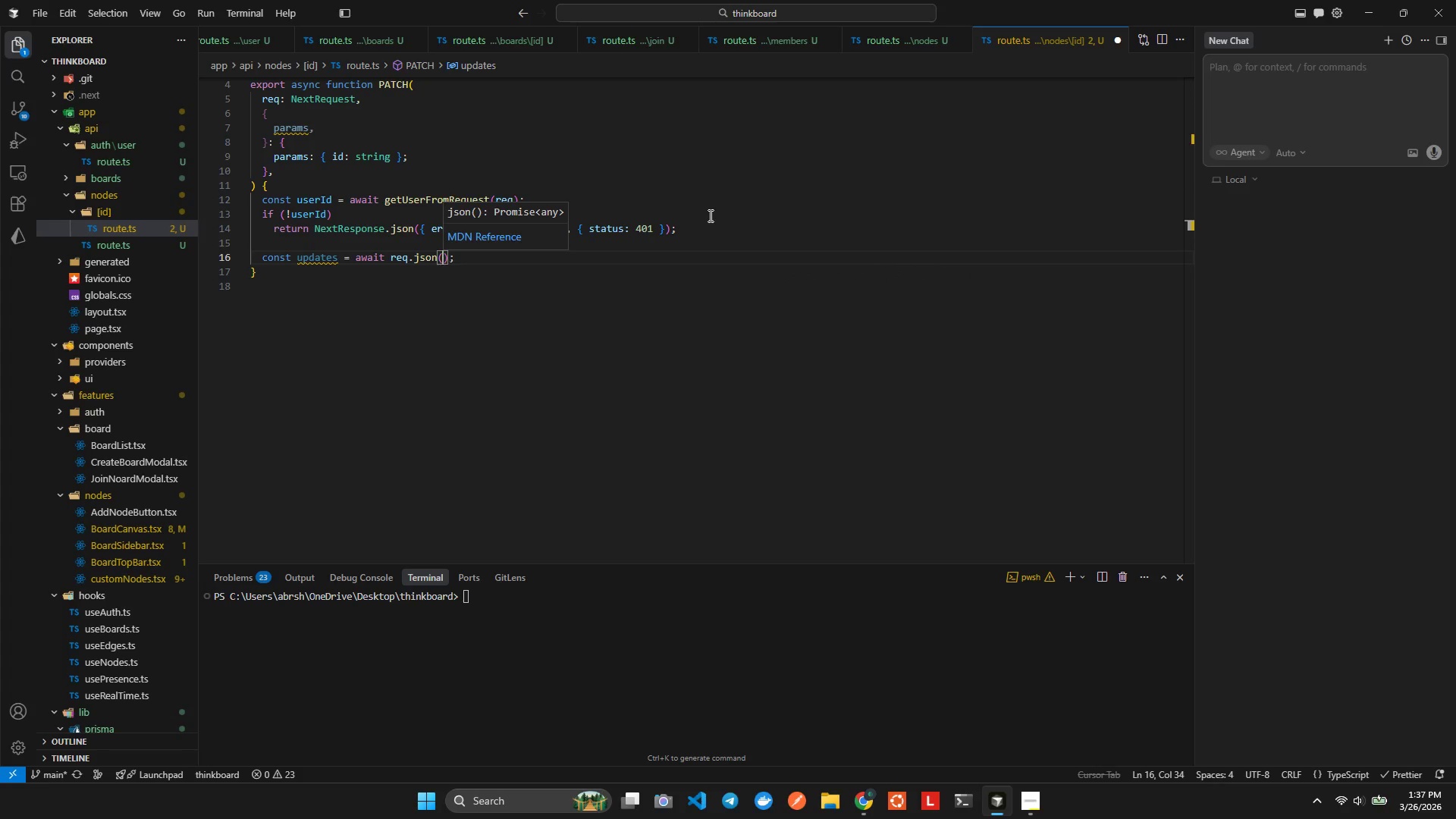 
key(ArrowRight)
 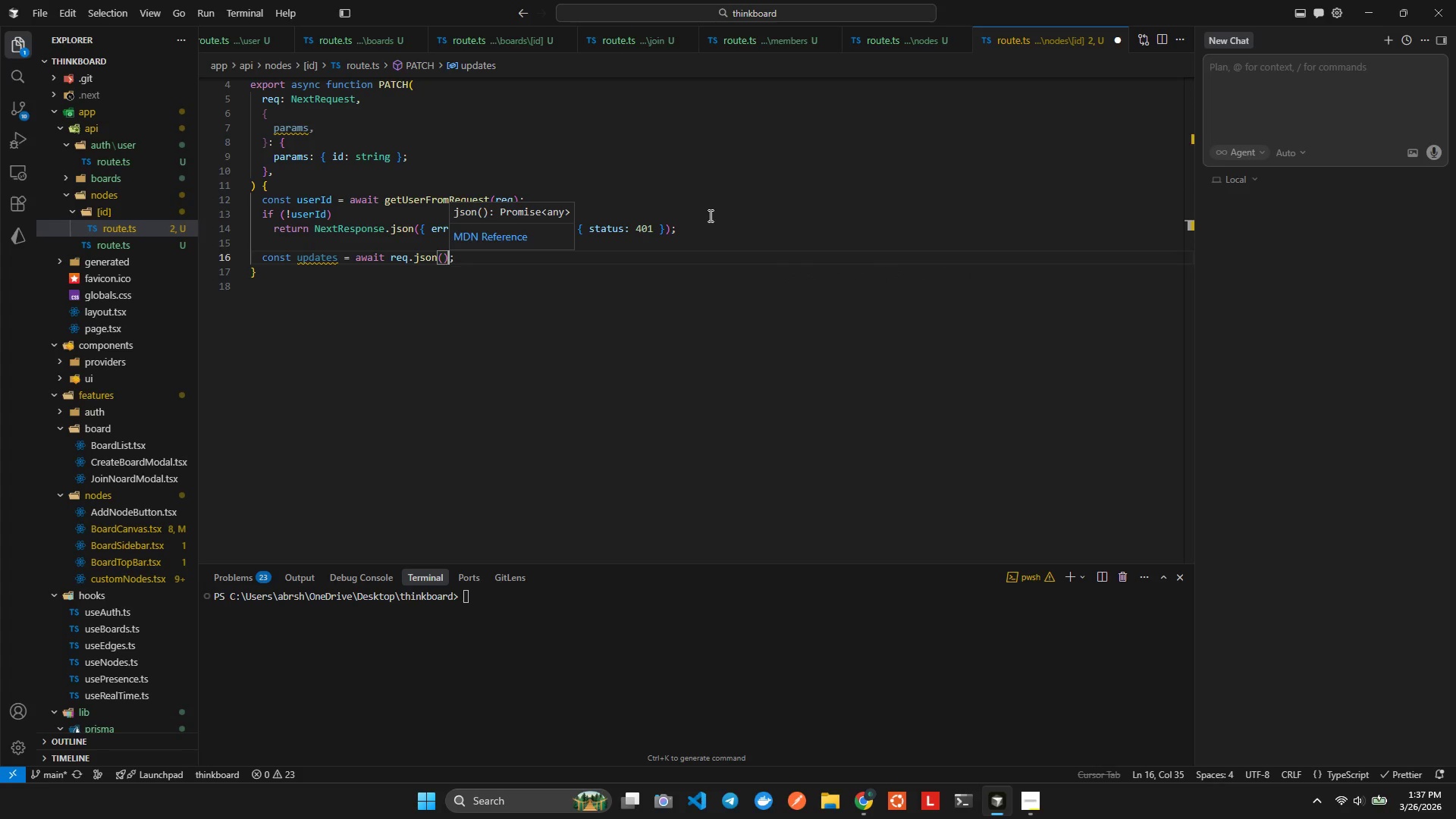 
key(ArrowRight)
 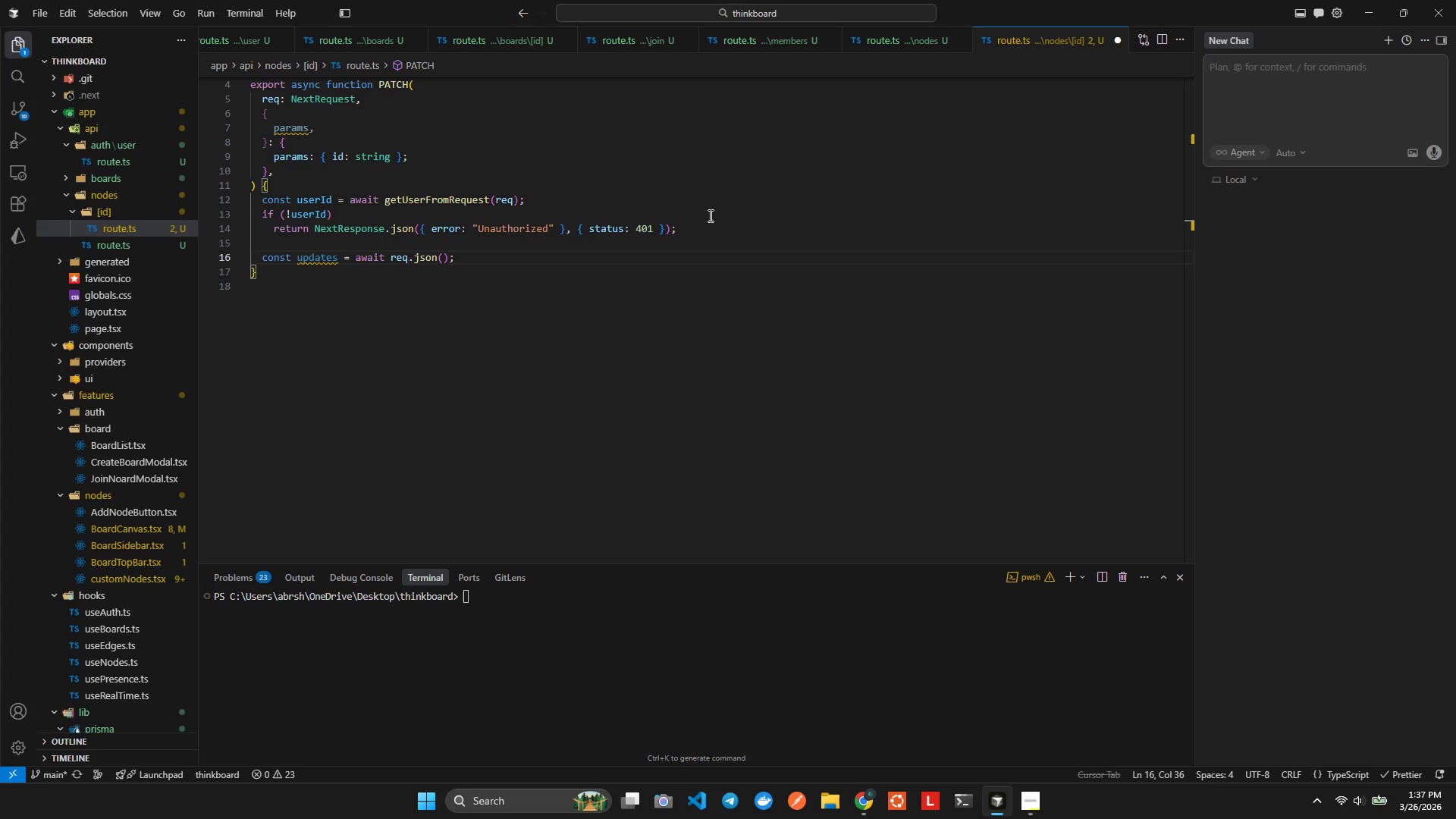 
key(Enter)
 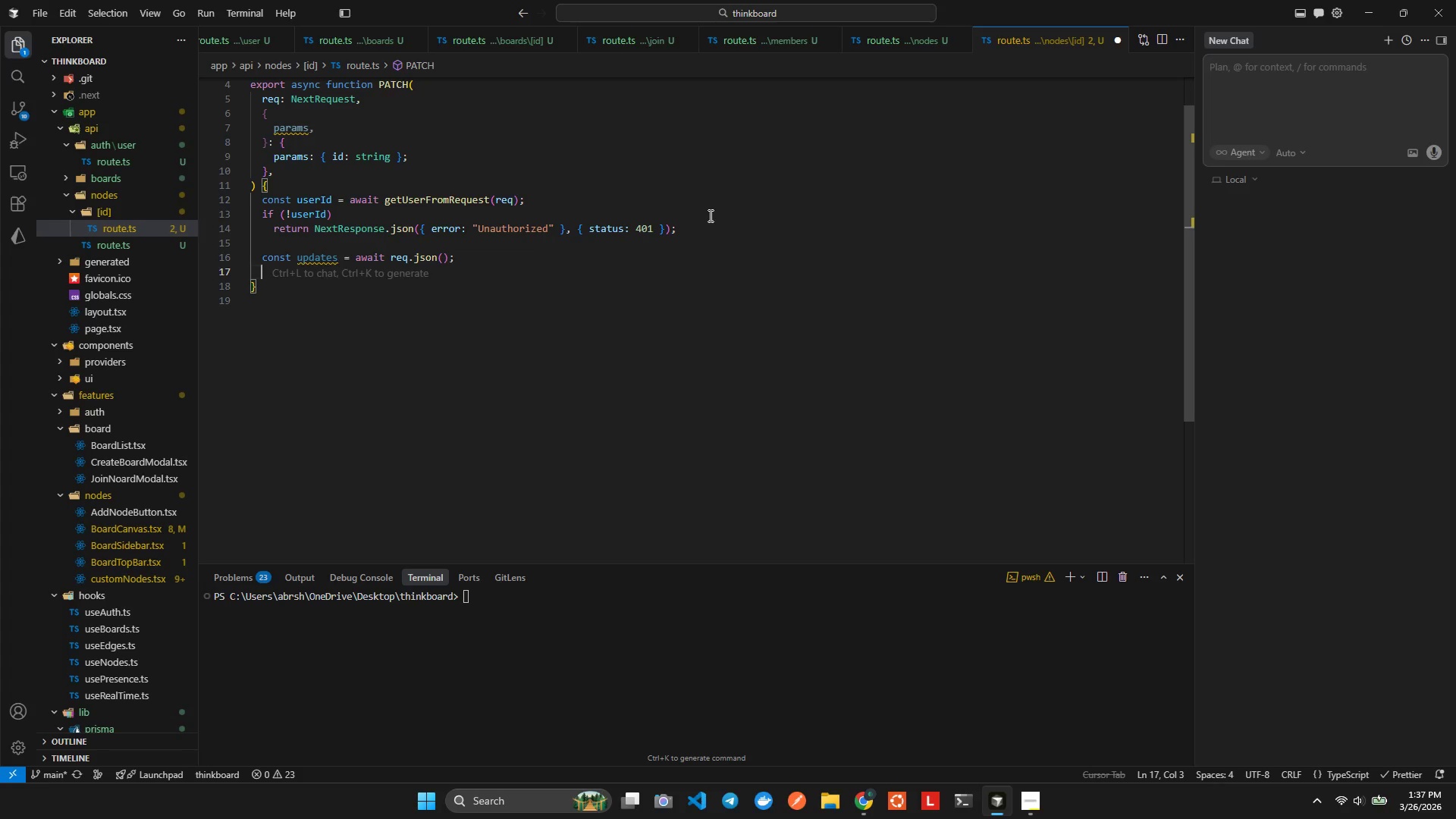 
type(cons)
 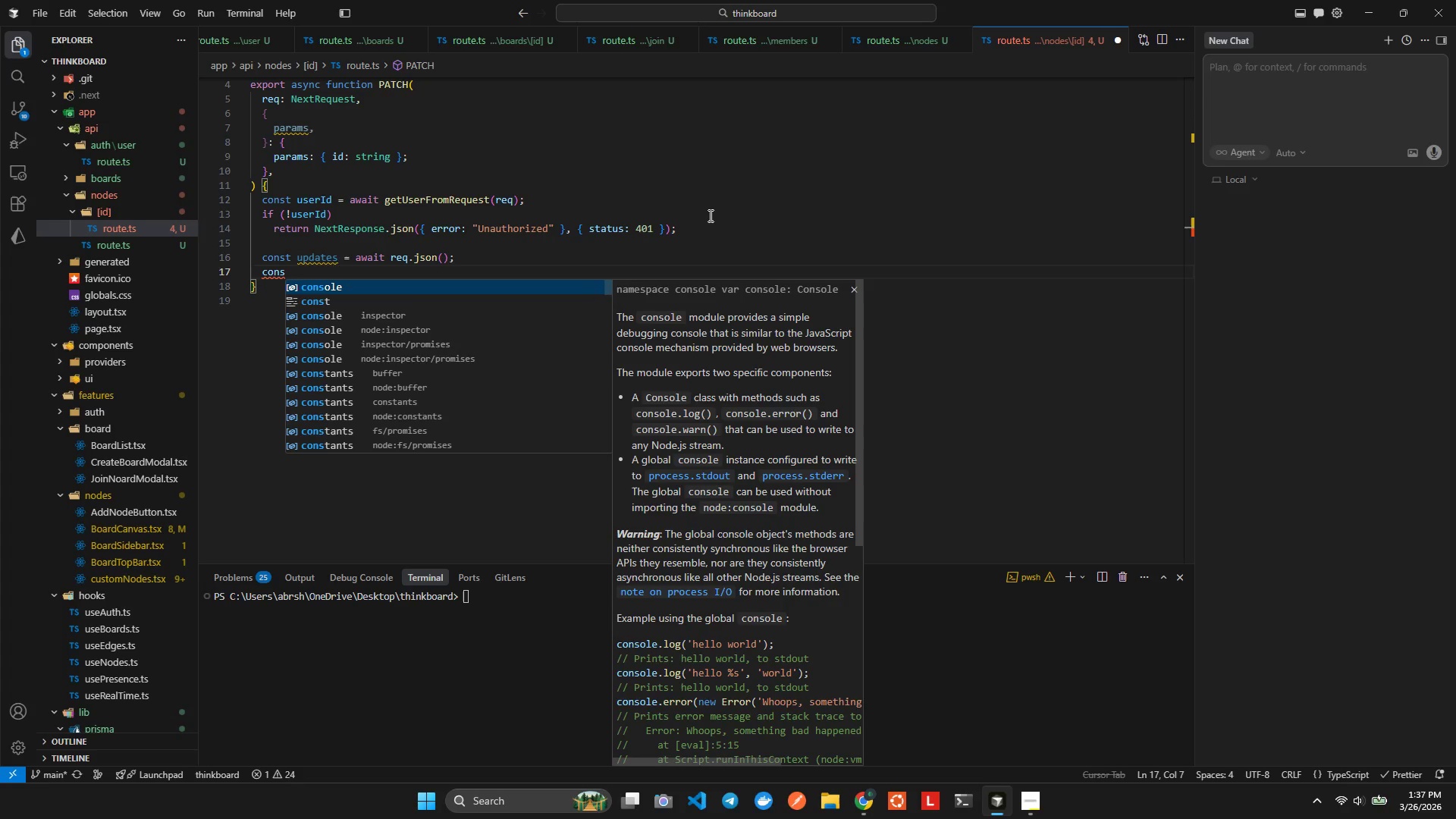 
key(ArrowDown)
 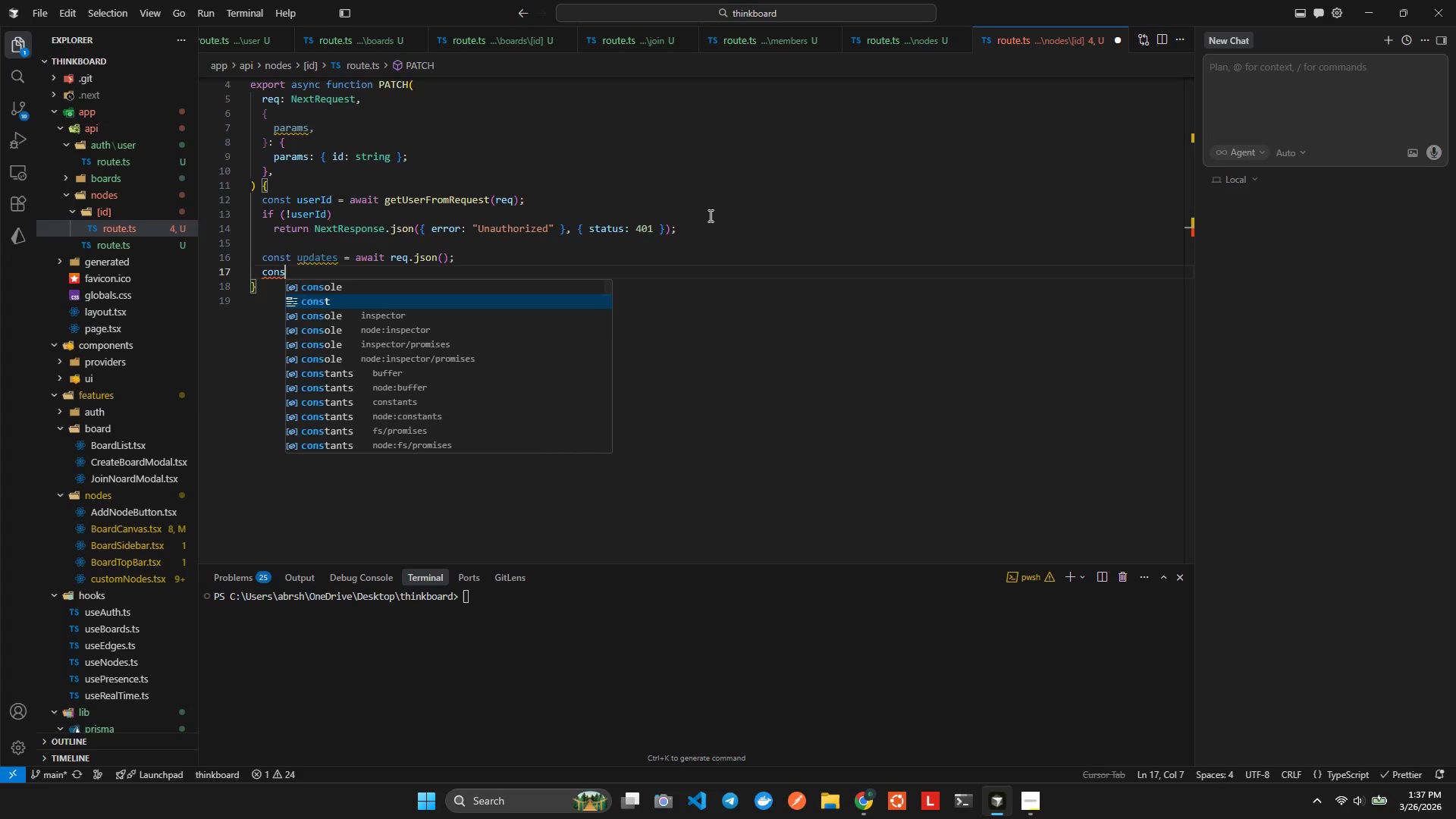 
key(Enter)
 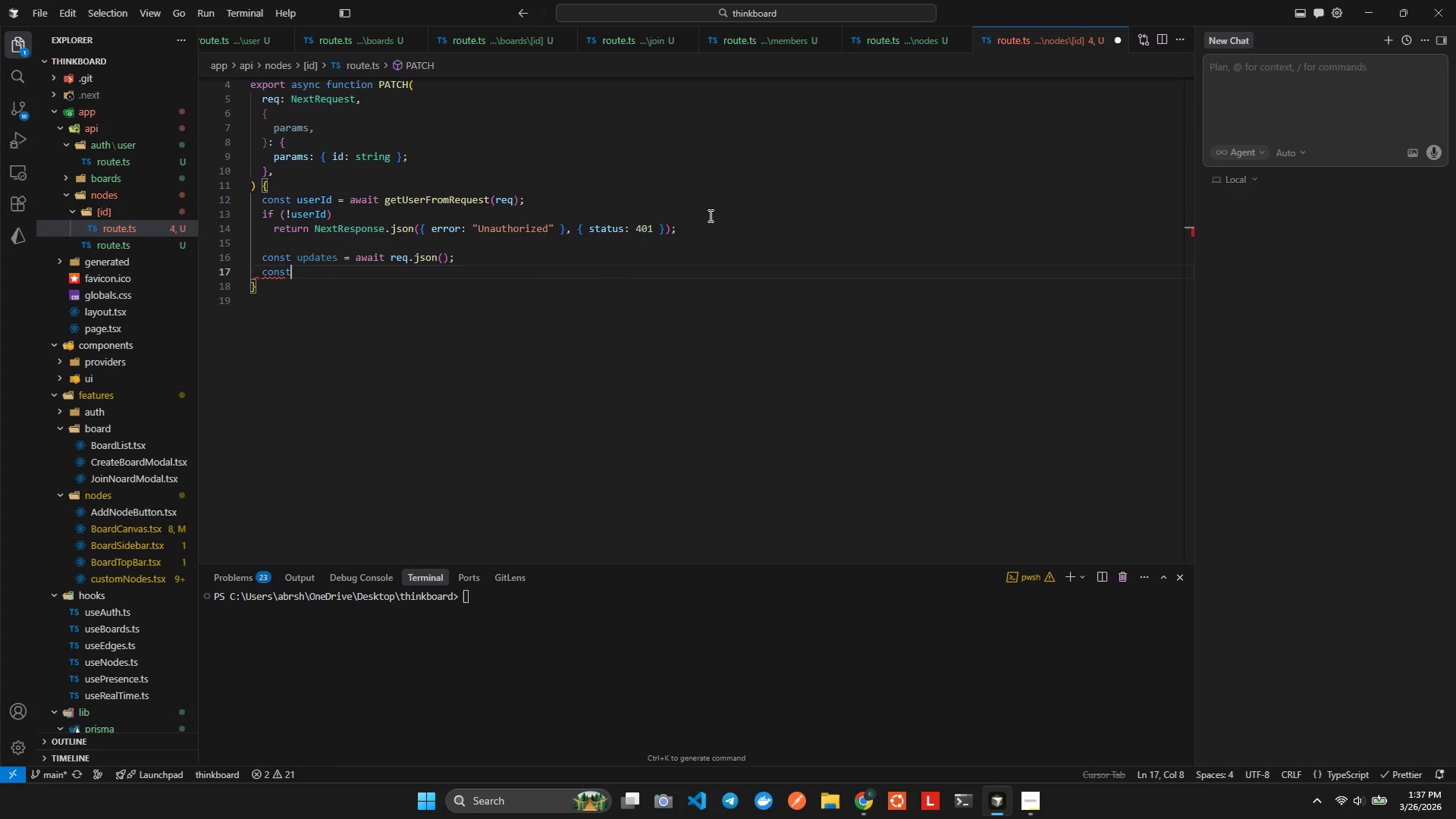 
type( de)
 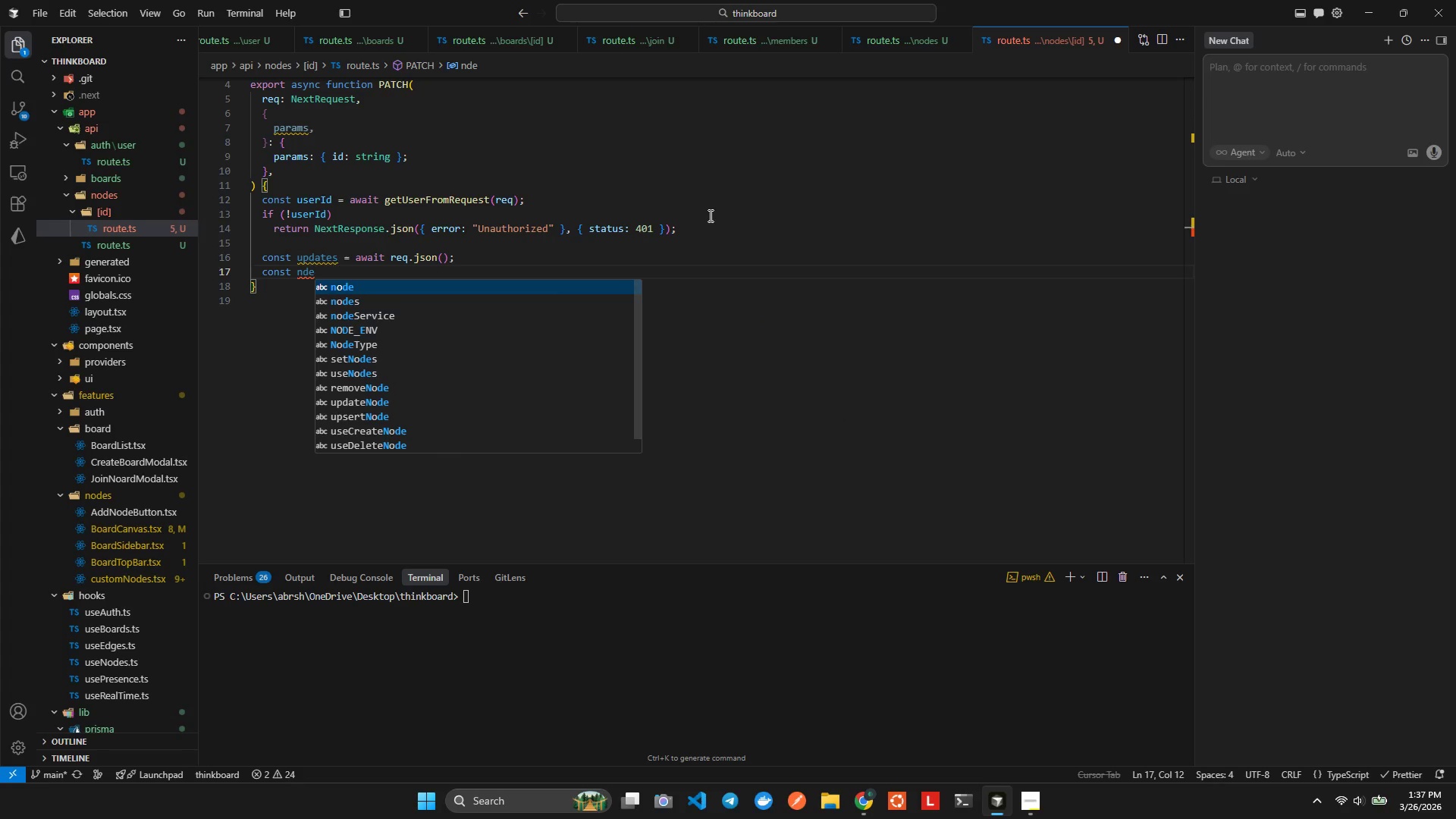 
hold_key(key=N, duration=0.42)
 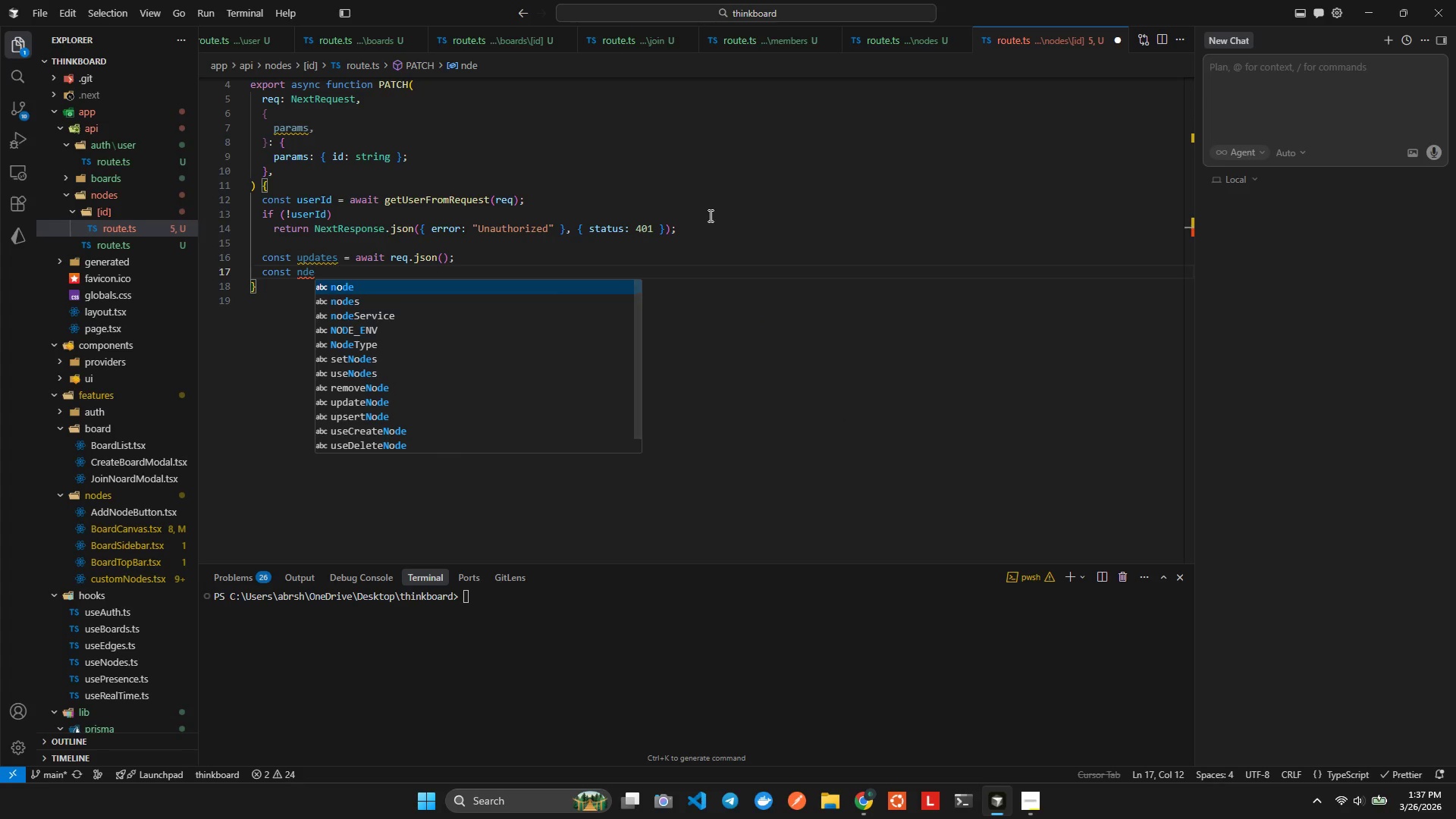 
key(Enter)
 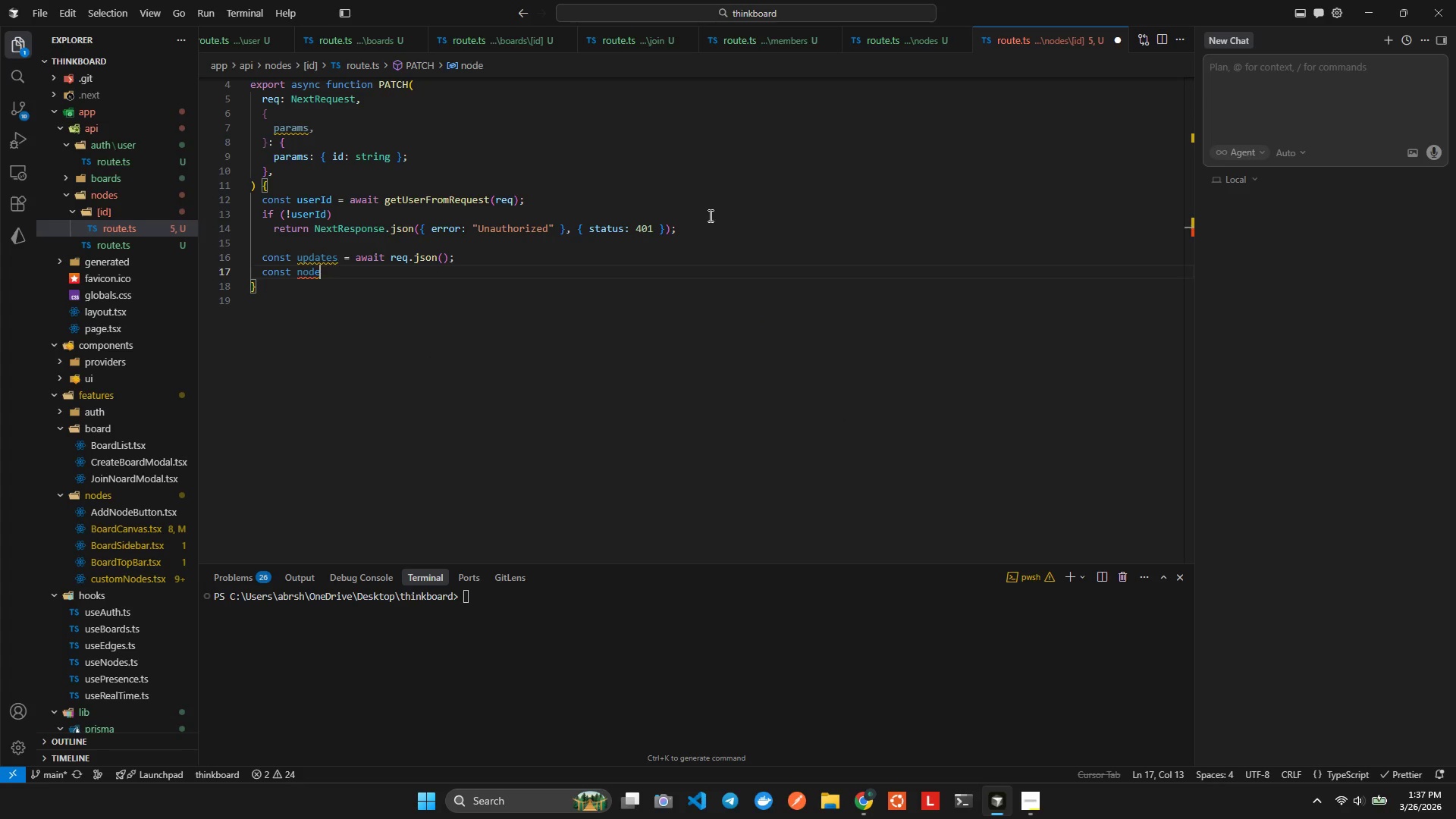 
type( = awa)
 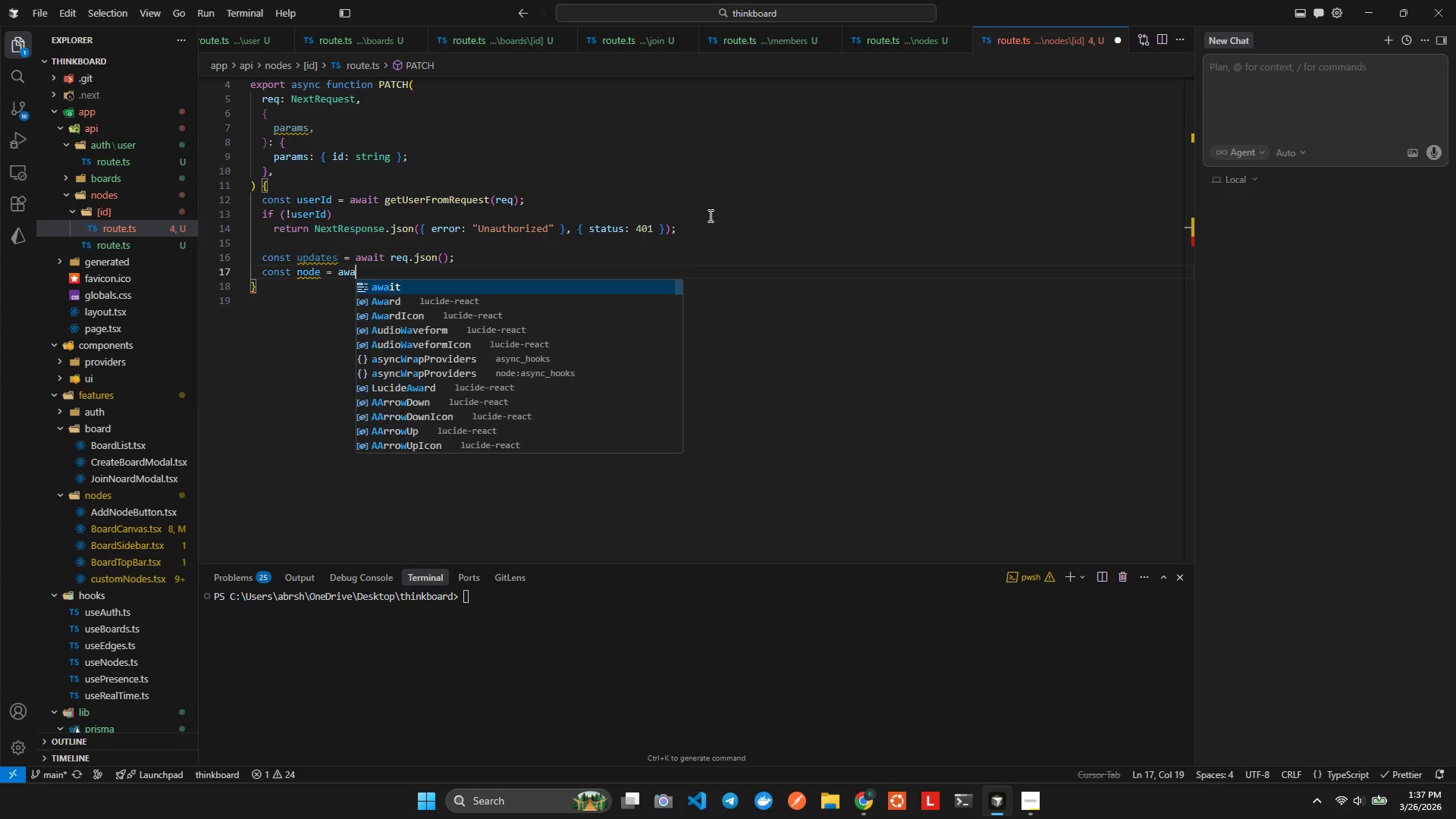 
key(Enter)
 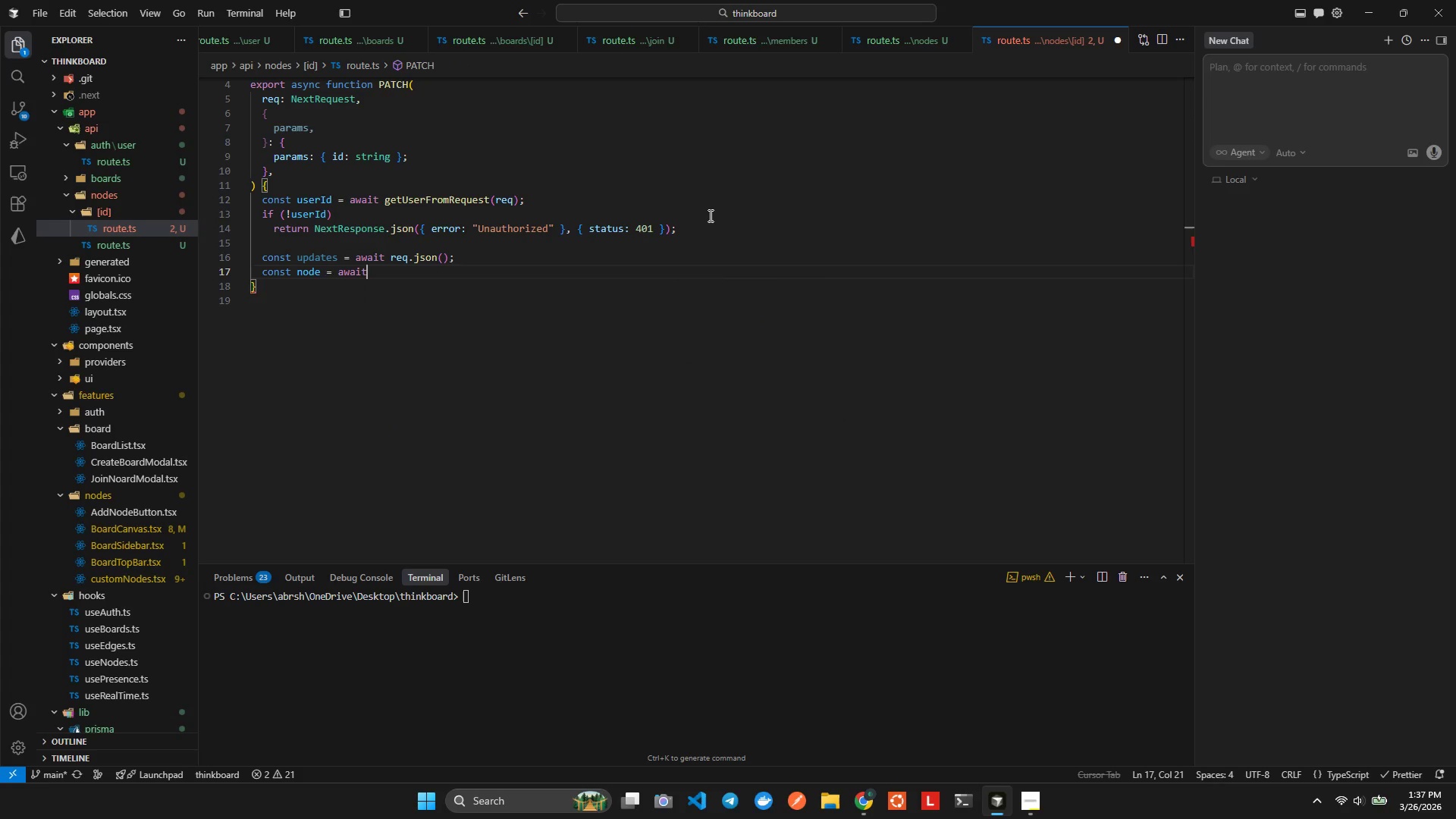 
type( prsma)
 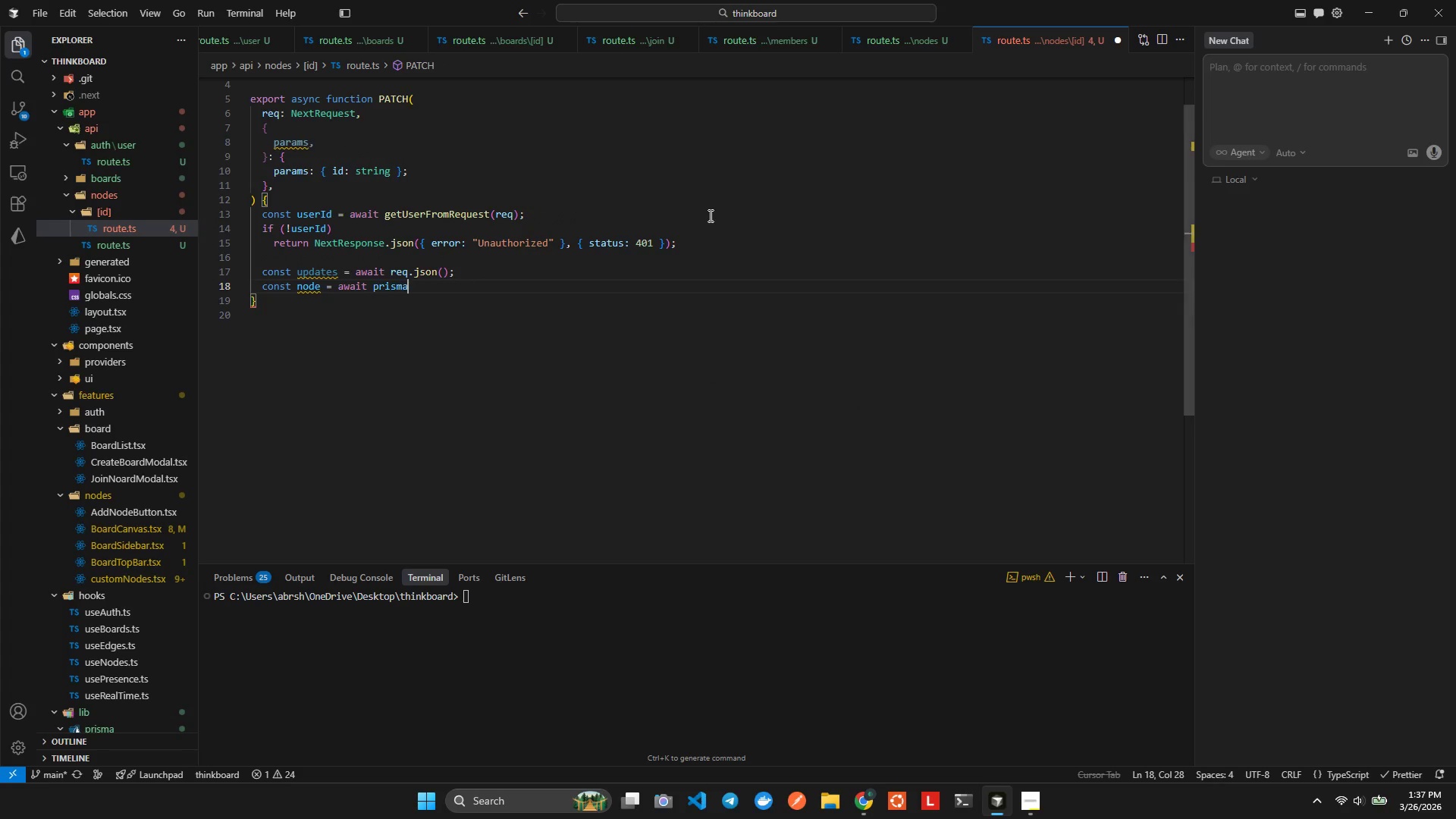 
hold_key(key=I, duration=0.38)
 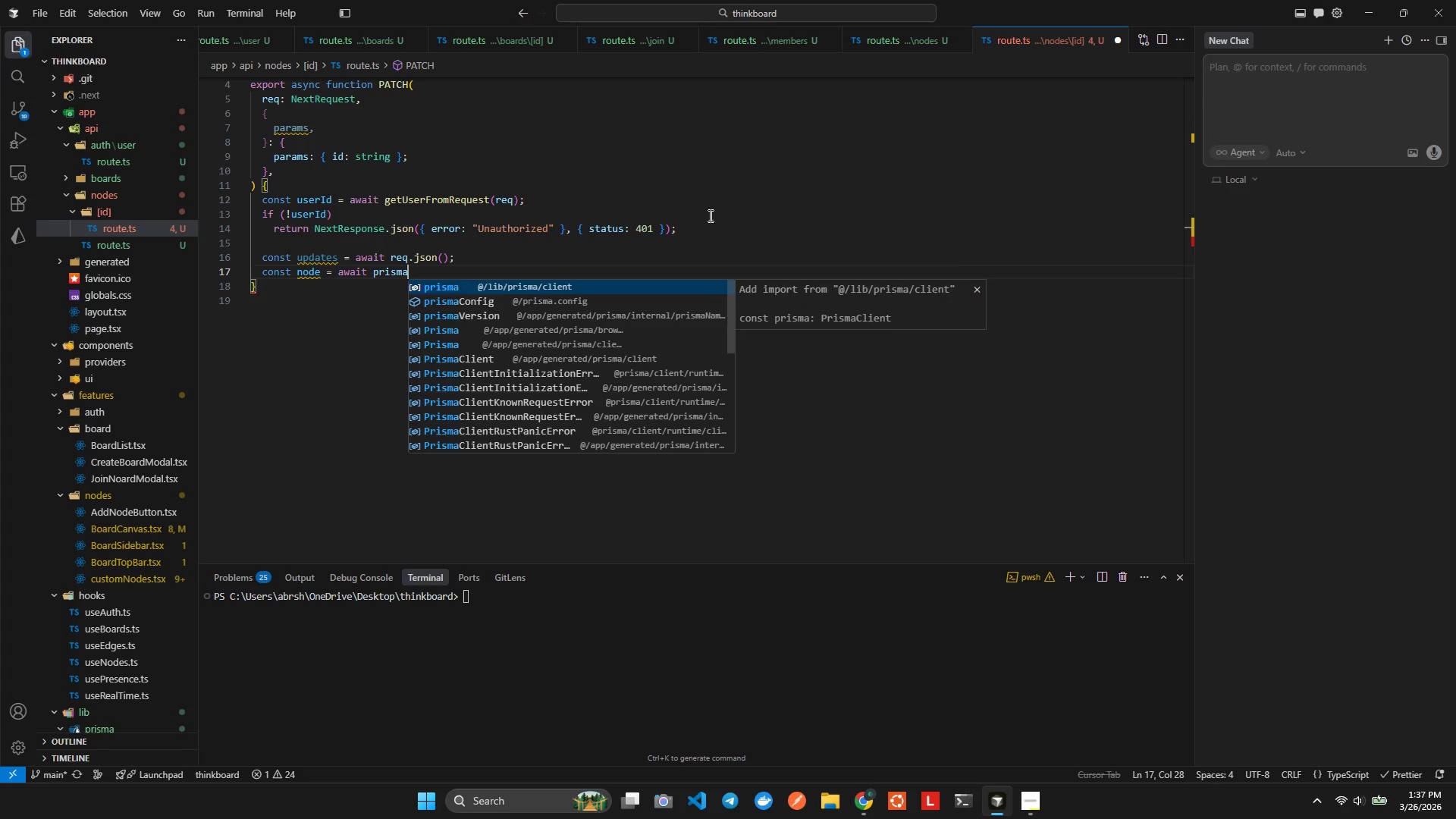 
key(Enter)
 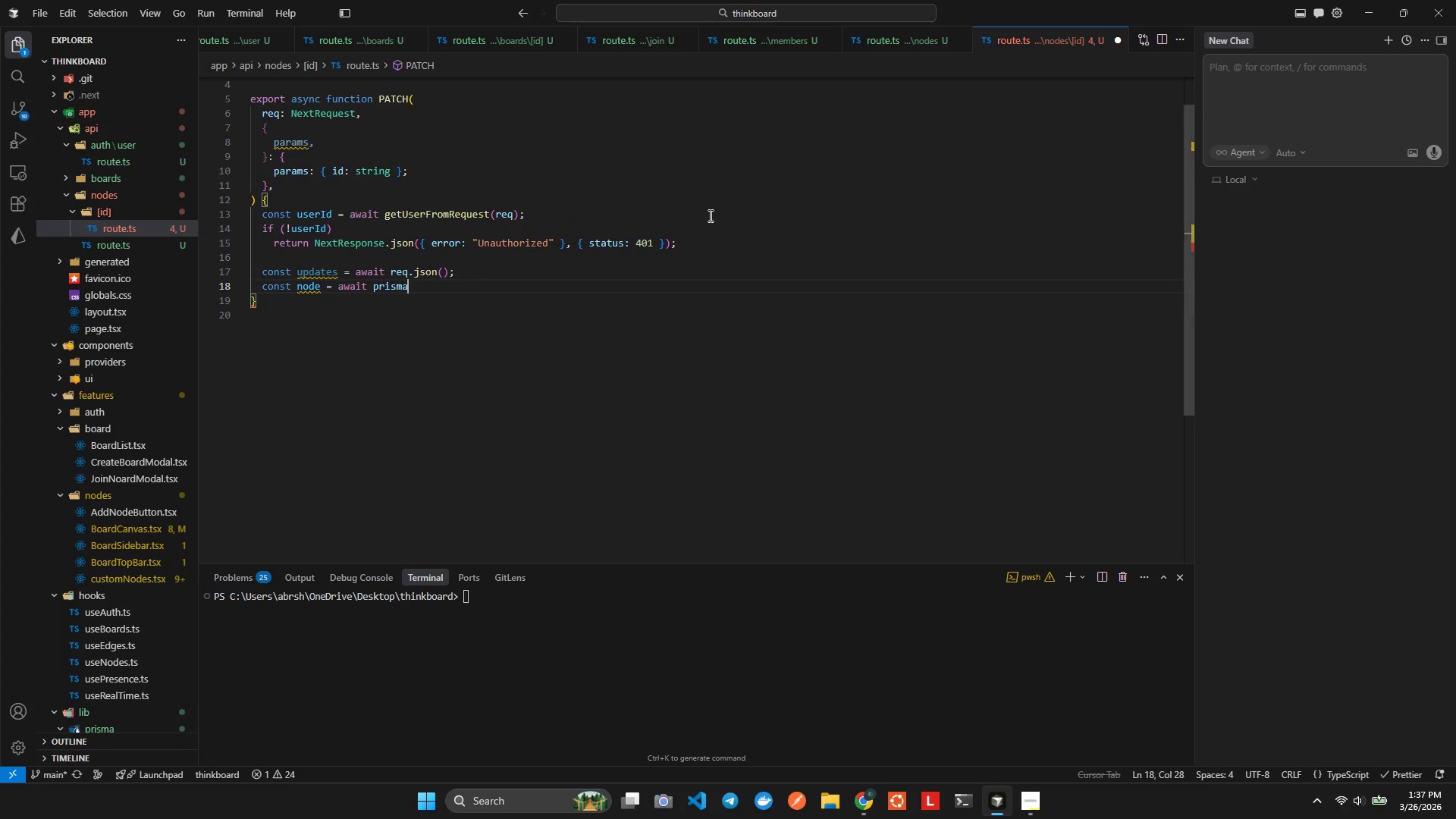 
type(.nod)
 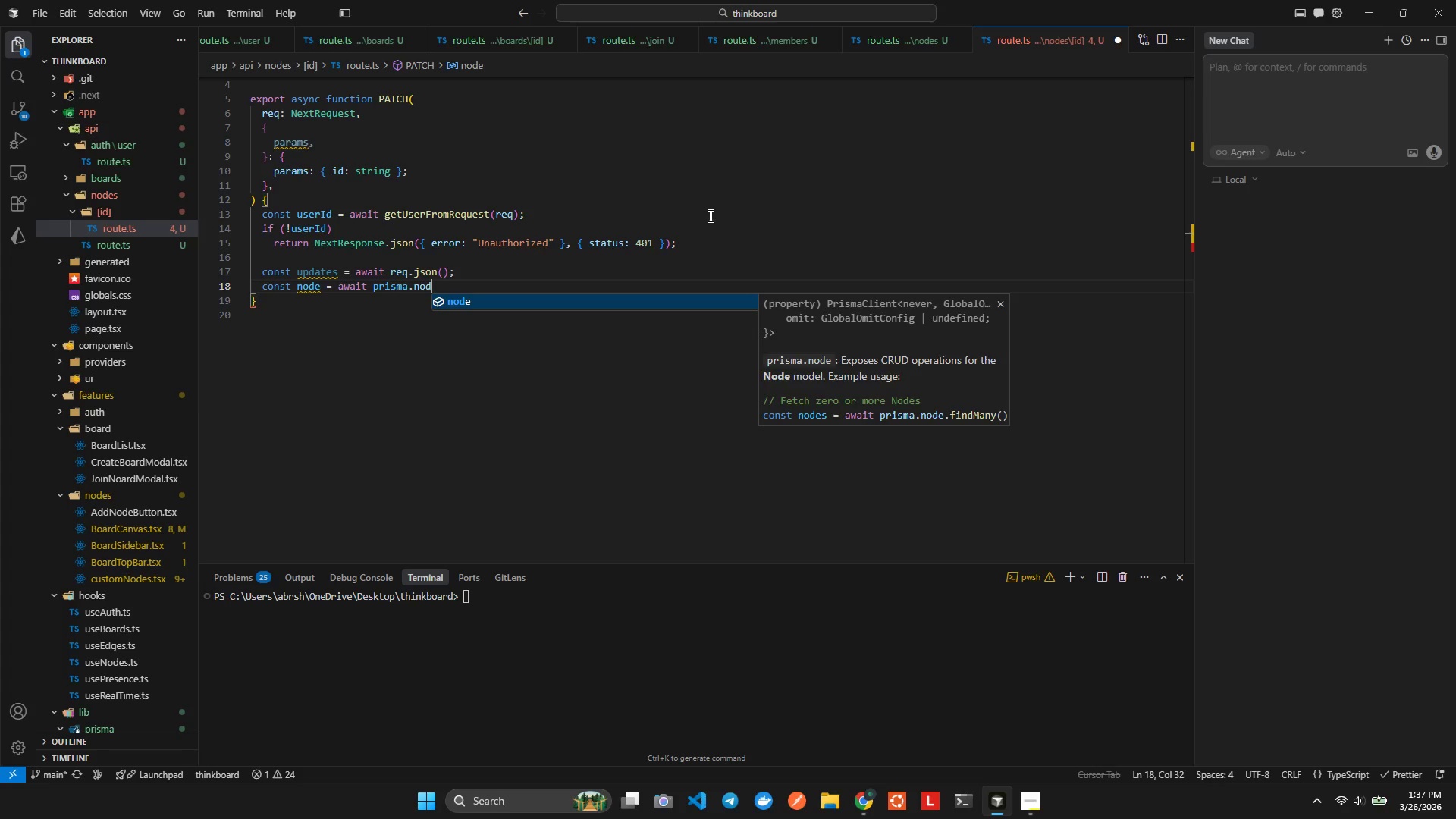 
key(Enter)
 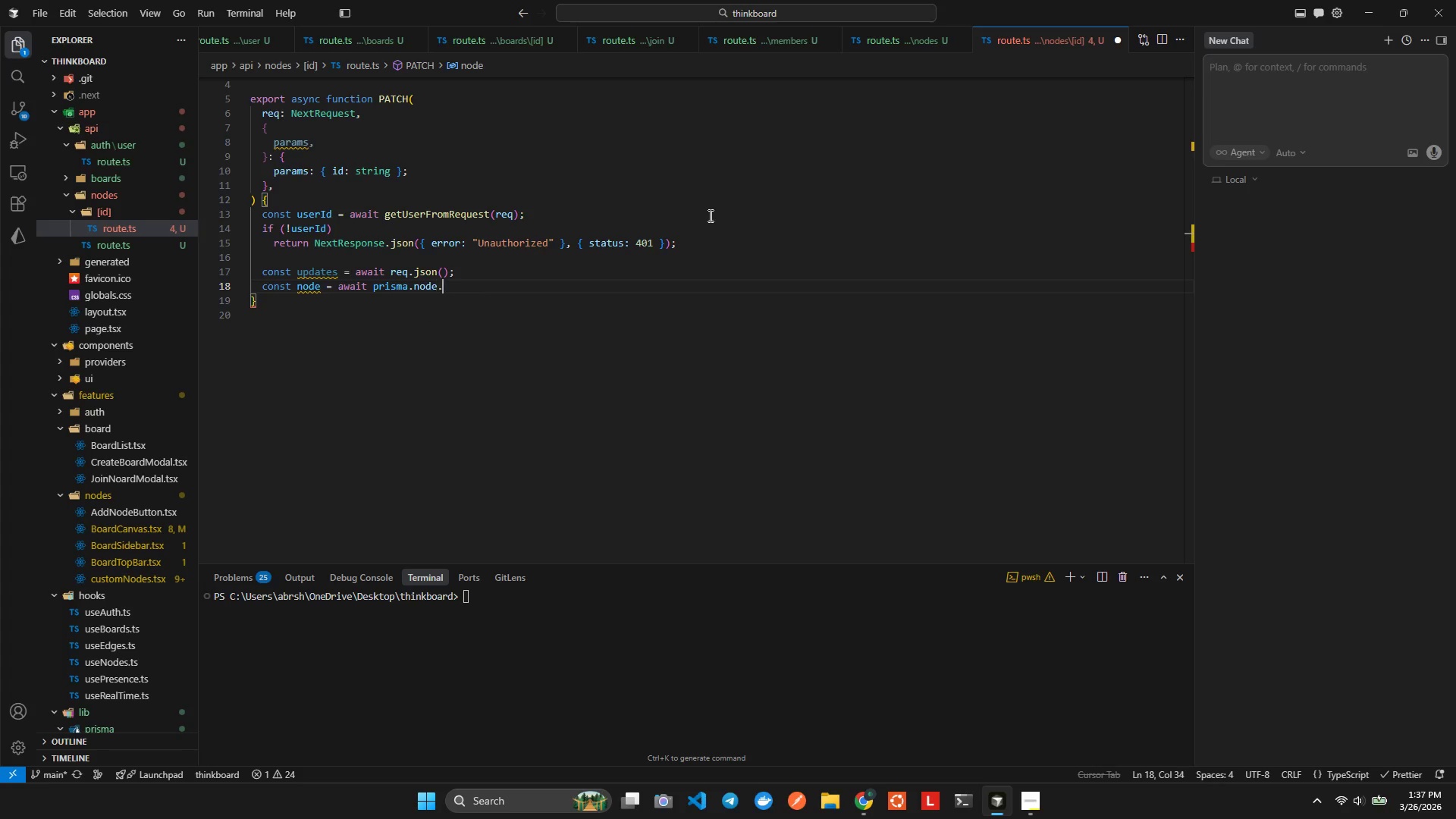 
type(.f\u)
key(Backspace)
key(Backspace)
key(Backspace)
type(up)
 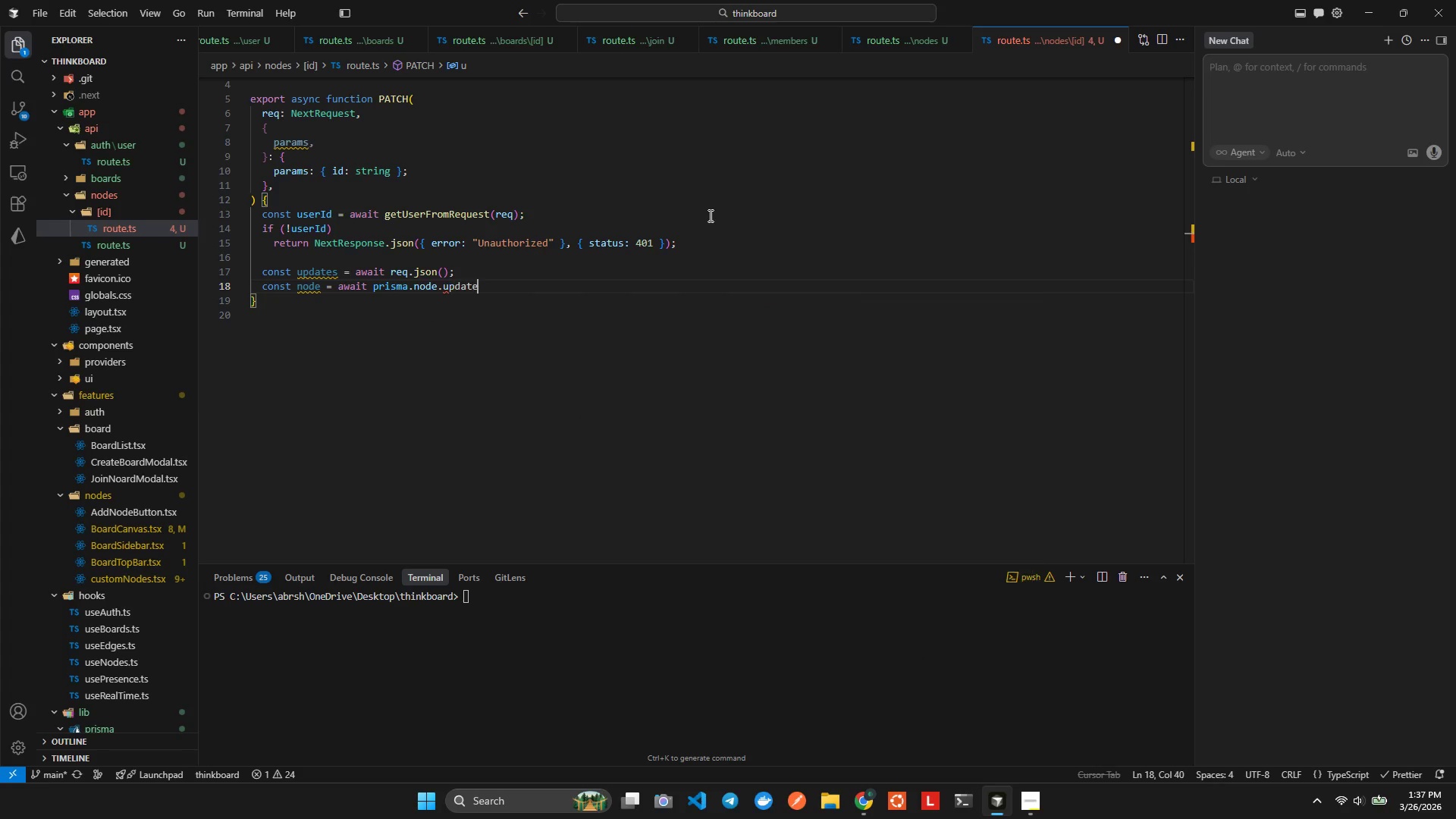 
key(Enter)
 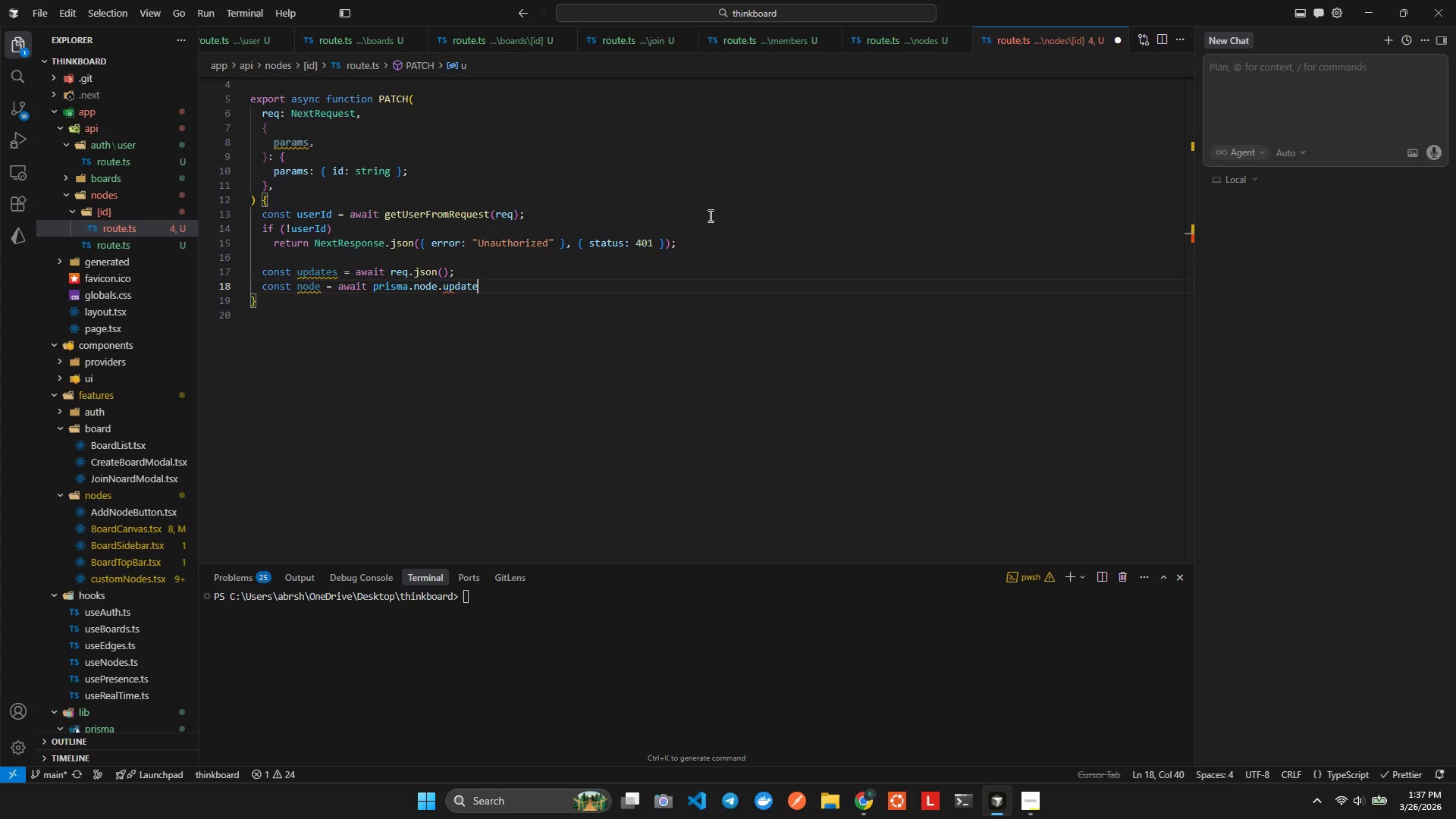 
hold_key(key=ShiftLeft, duration=0.31)
 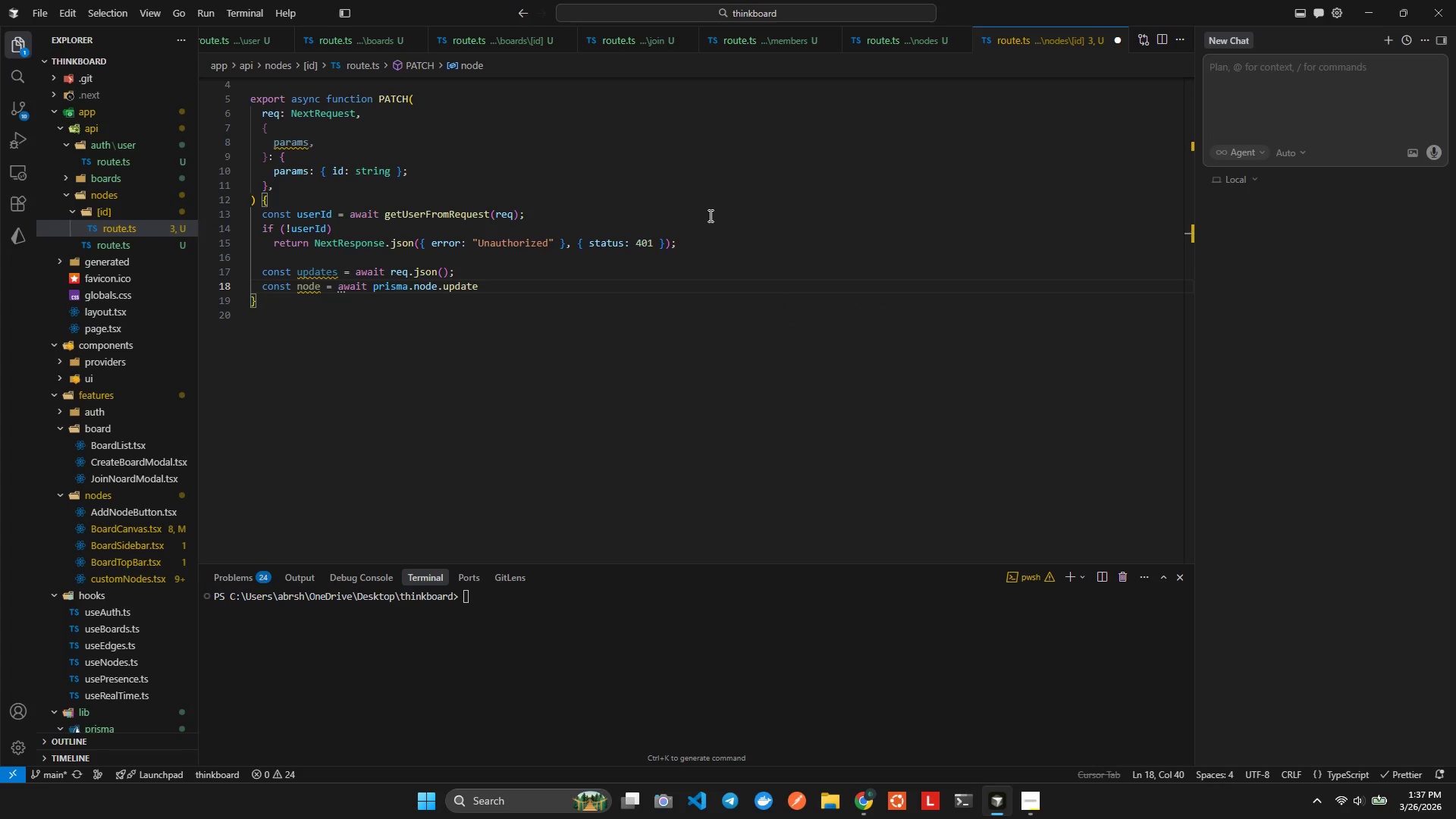 
type(({wh)
 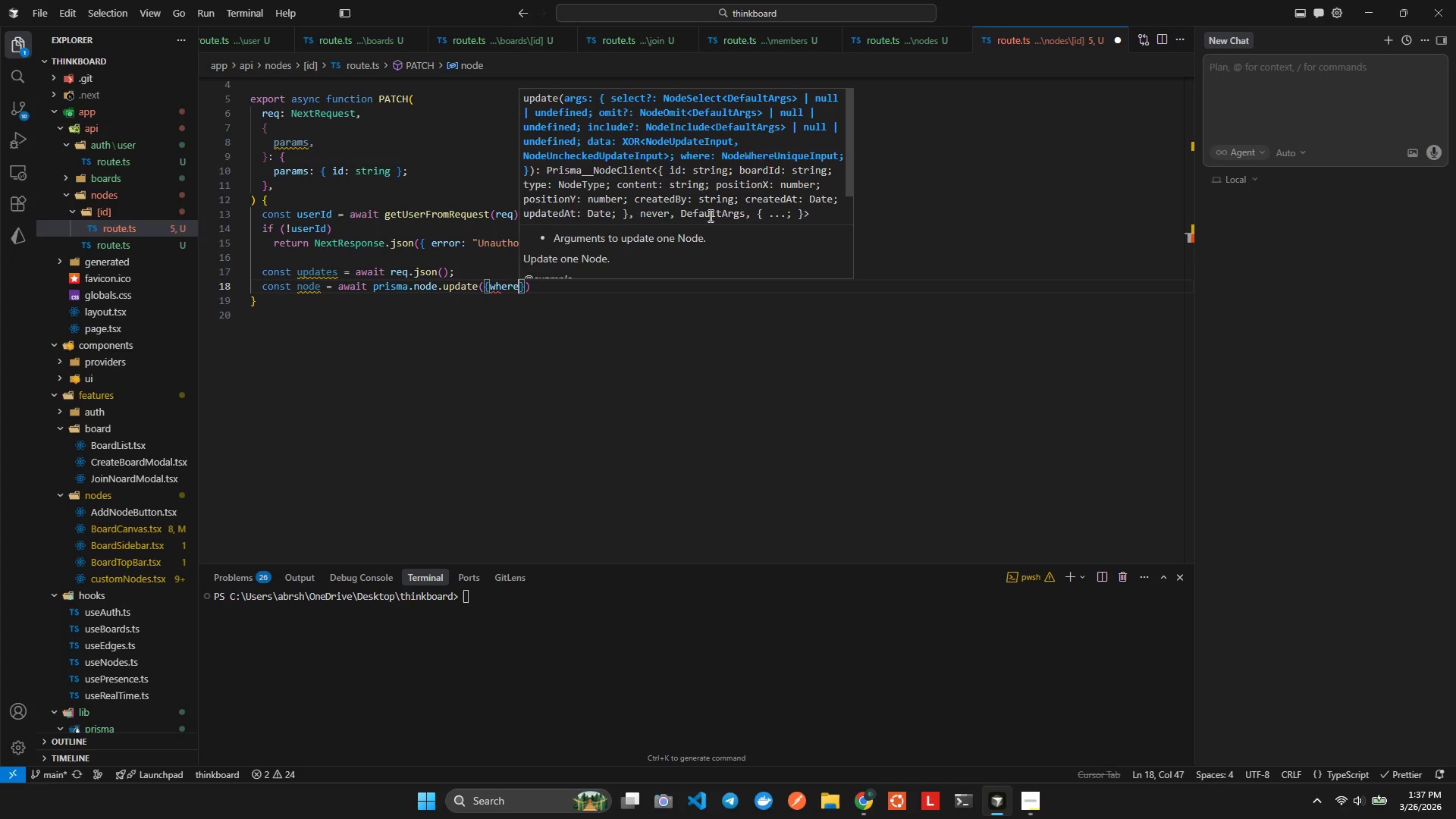 
 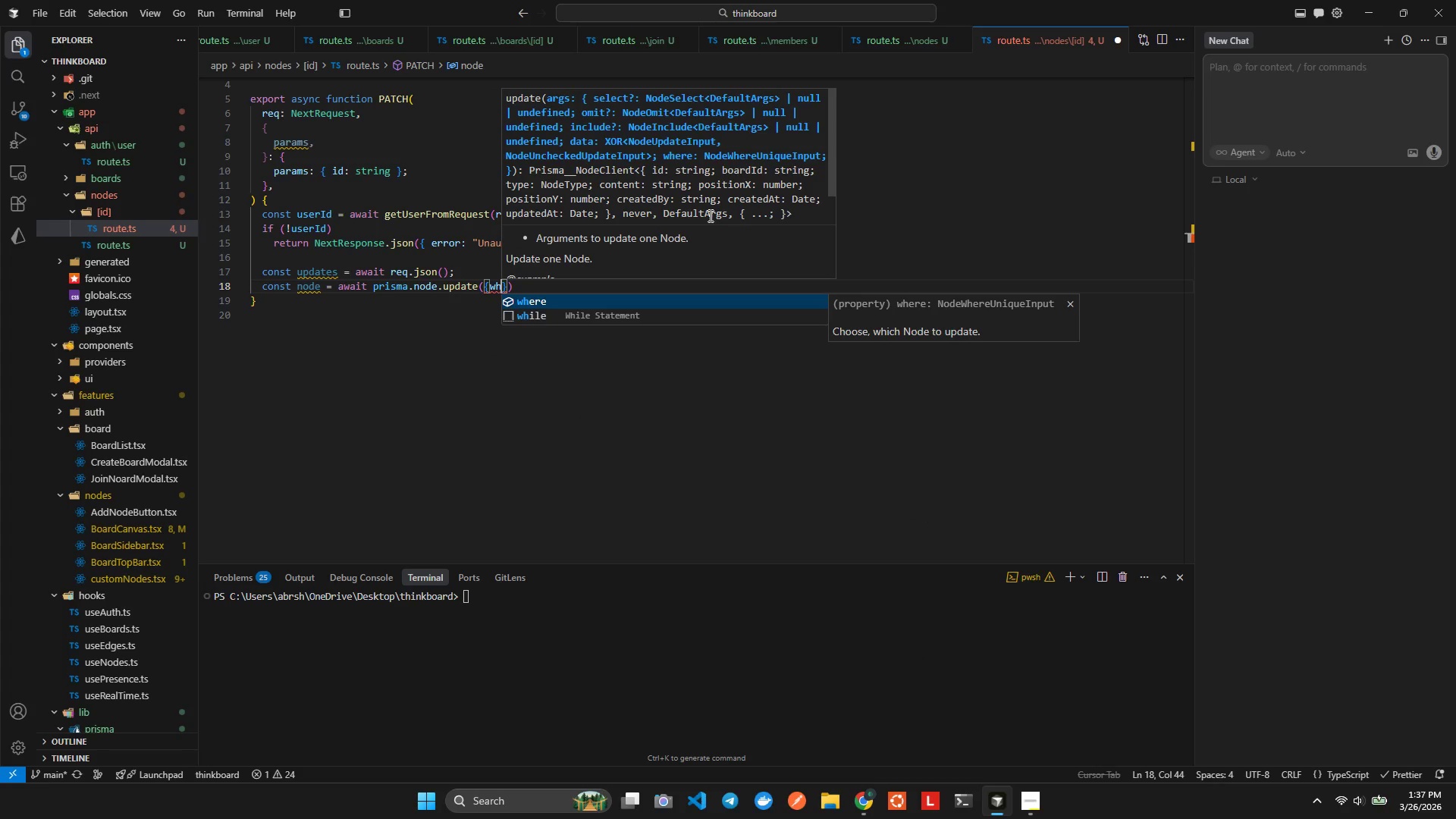 
key(Enter)
 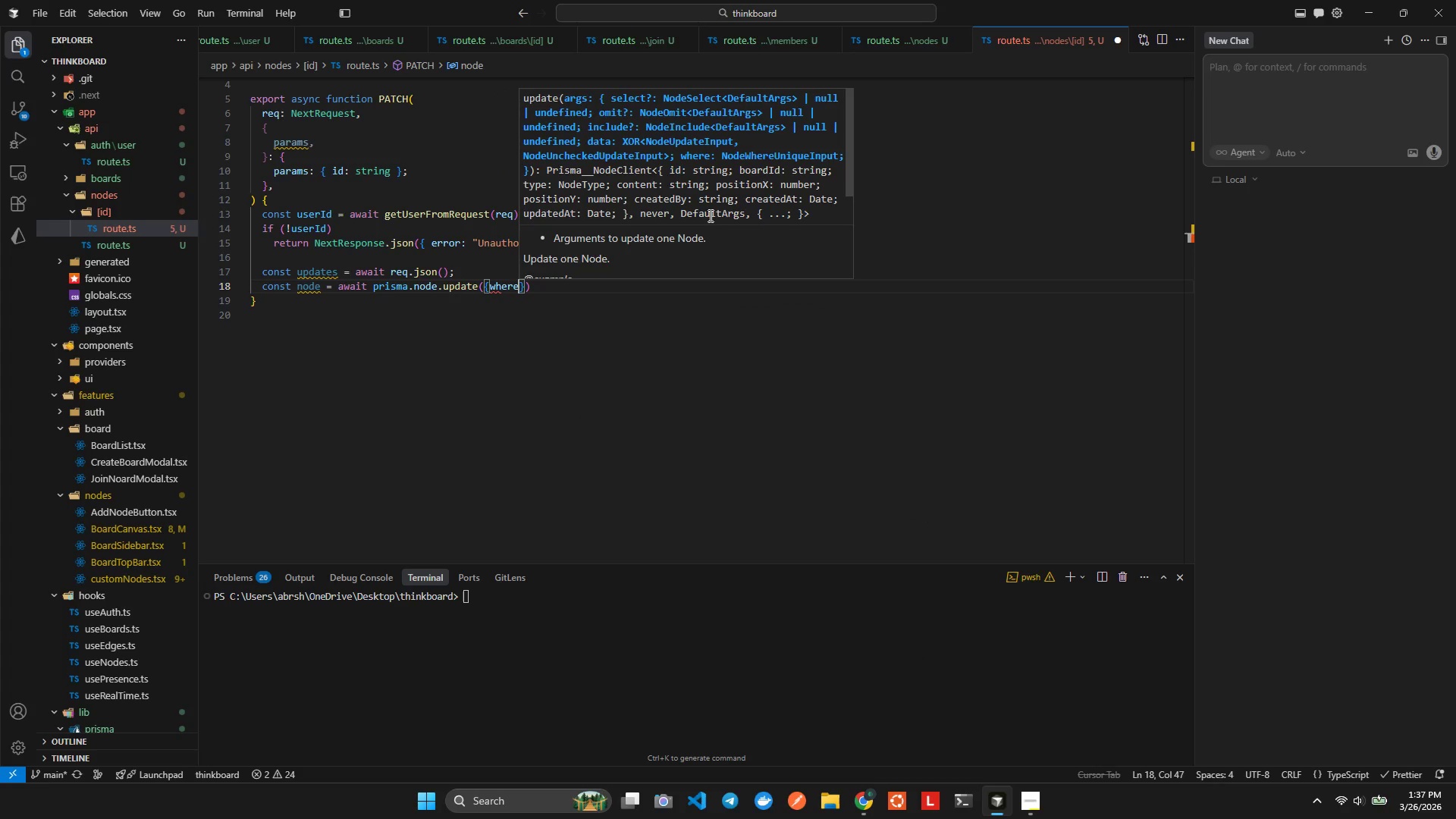 
type(: {id)
 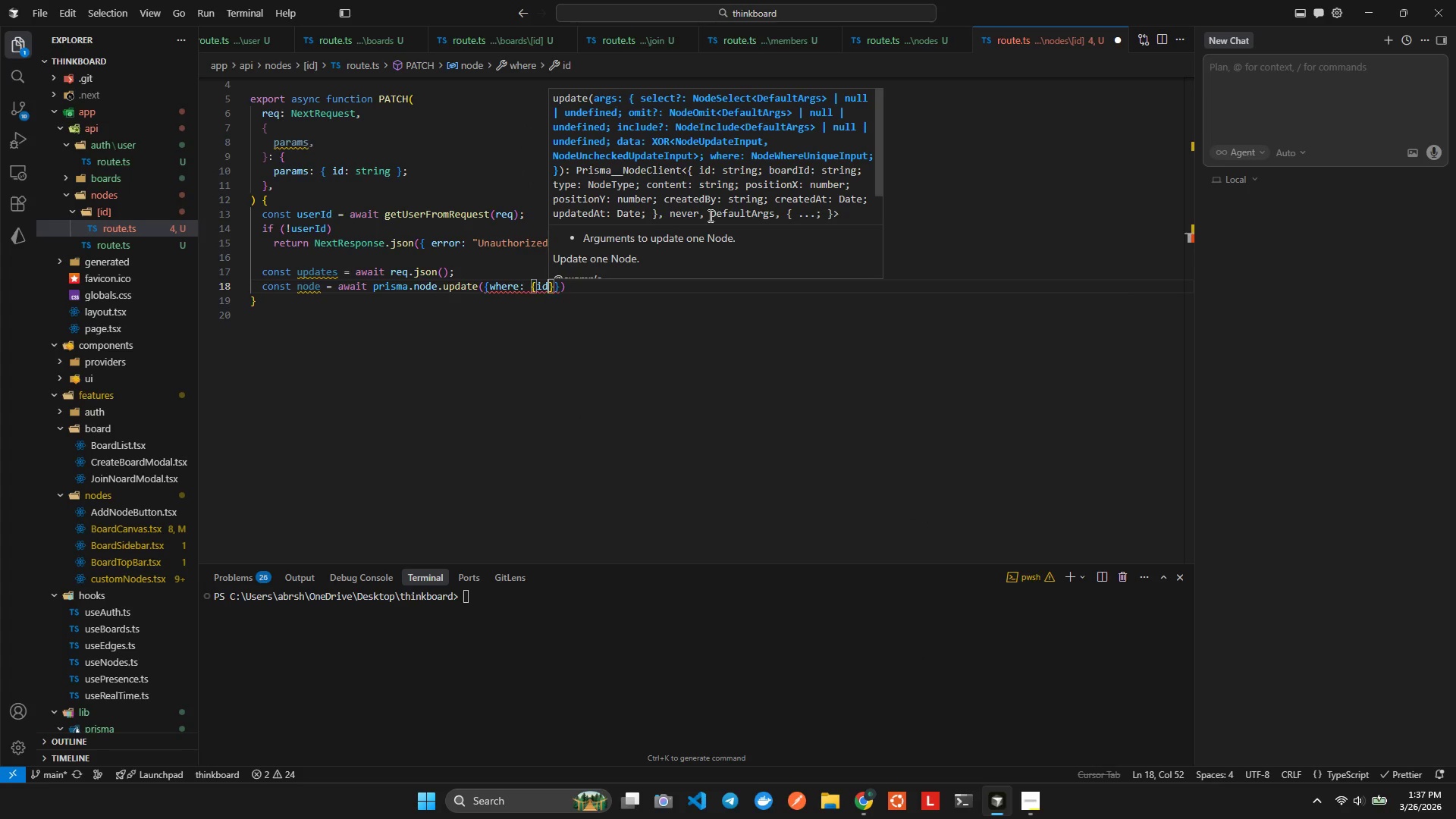 
 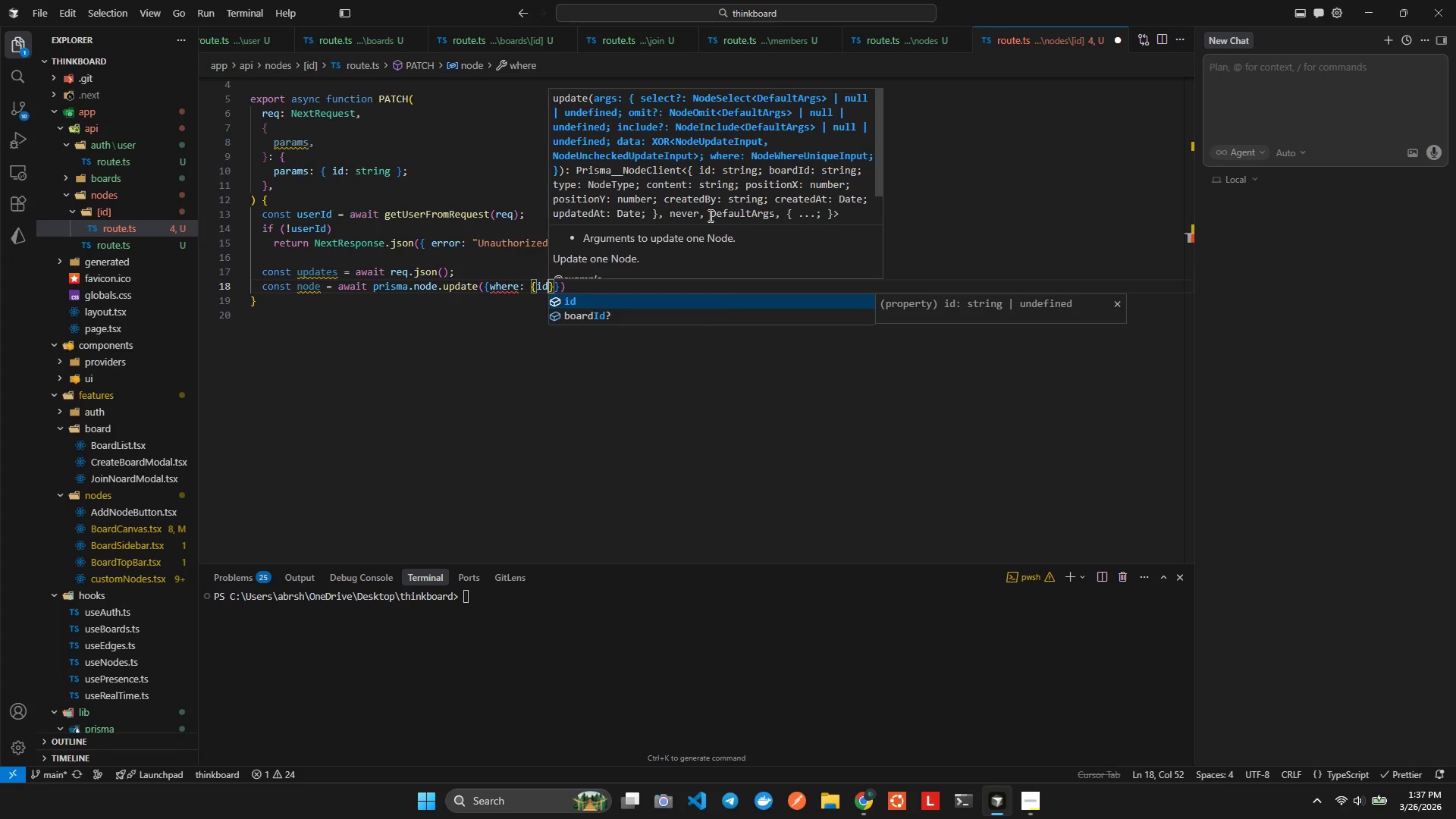 
key(Enter)
 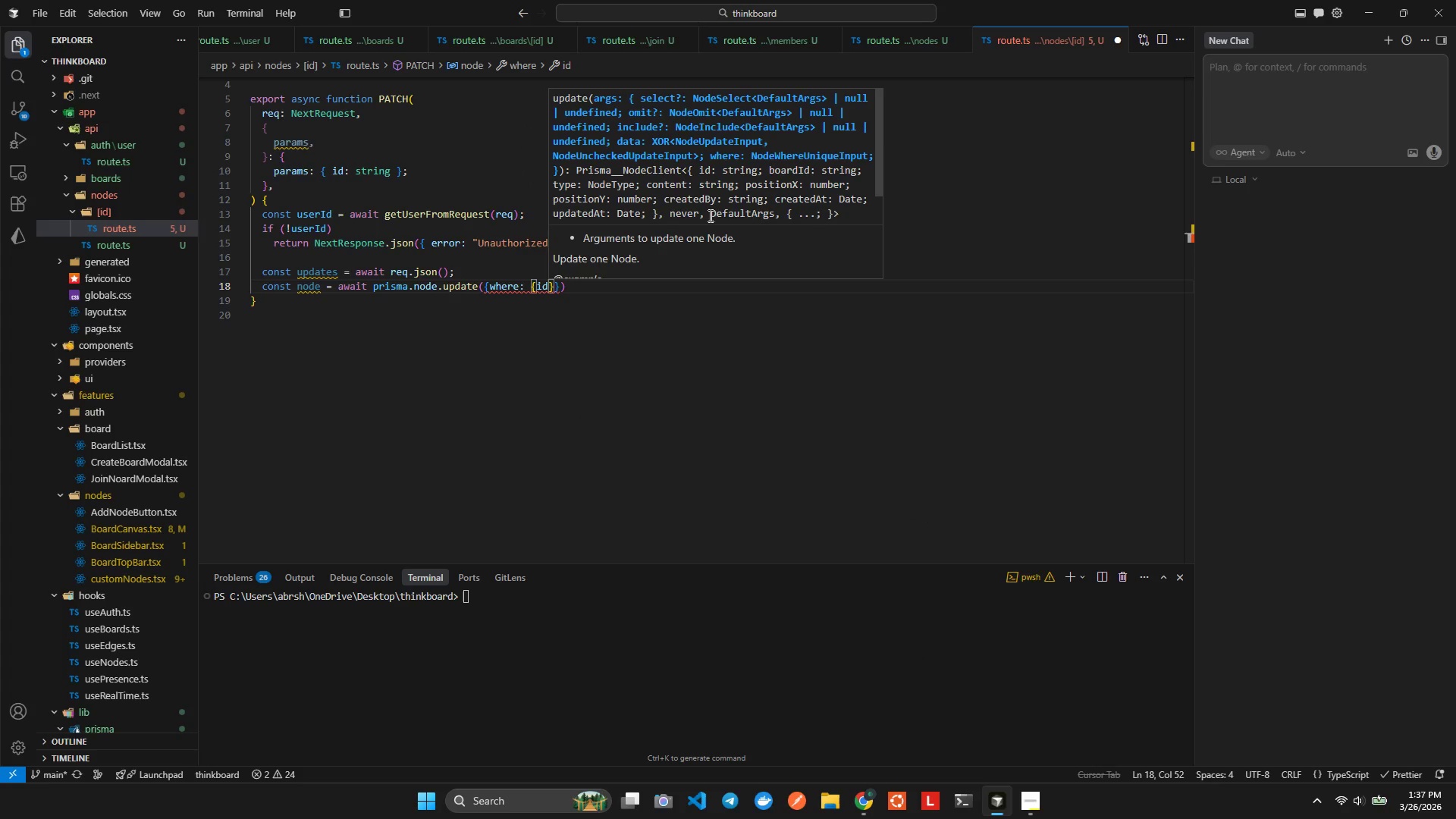 
type(: pa)
 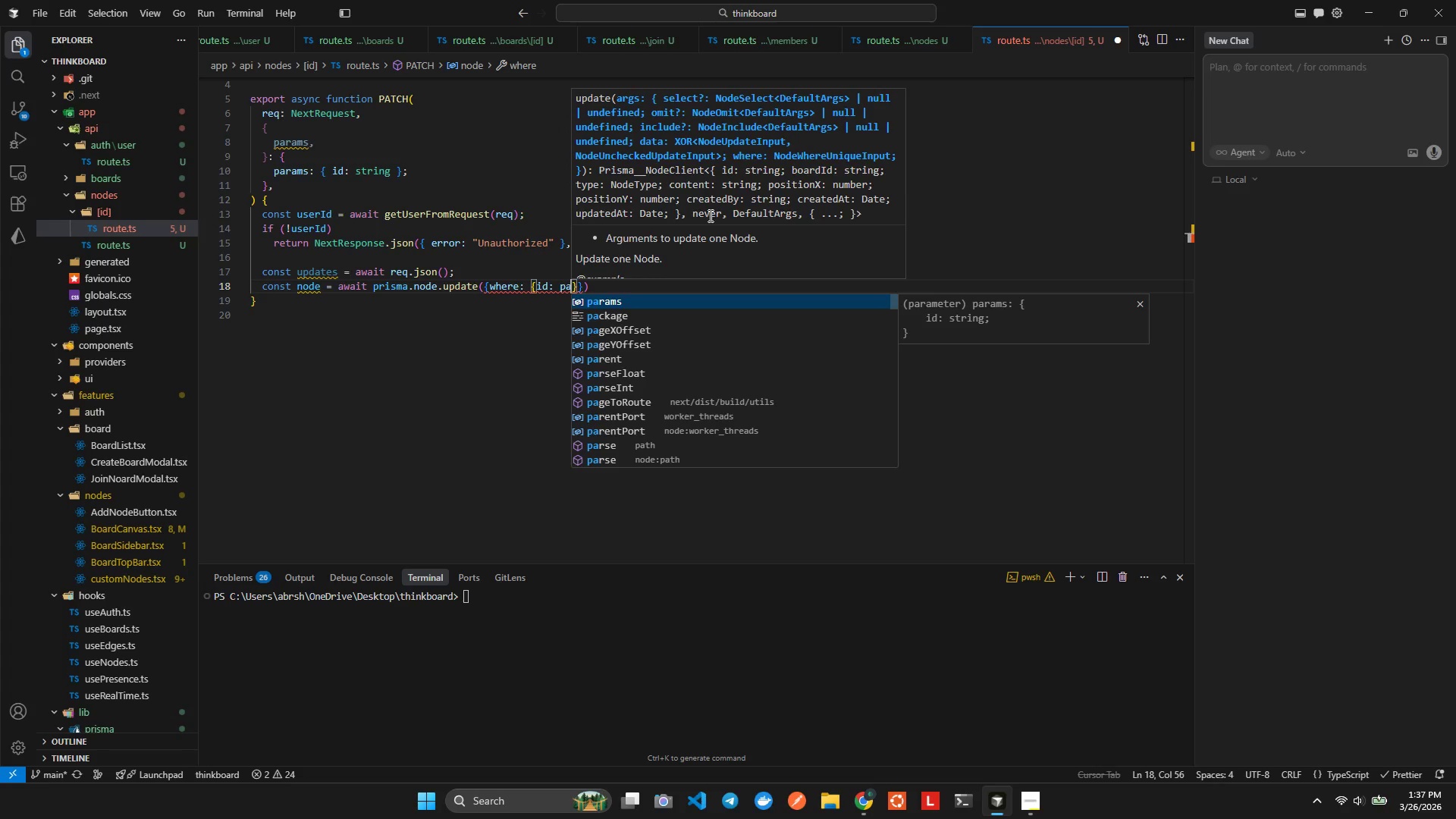 
key(Enter)
 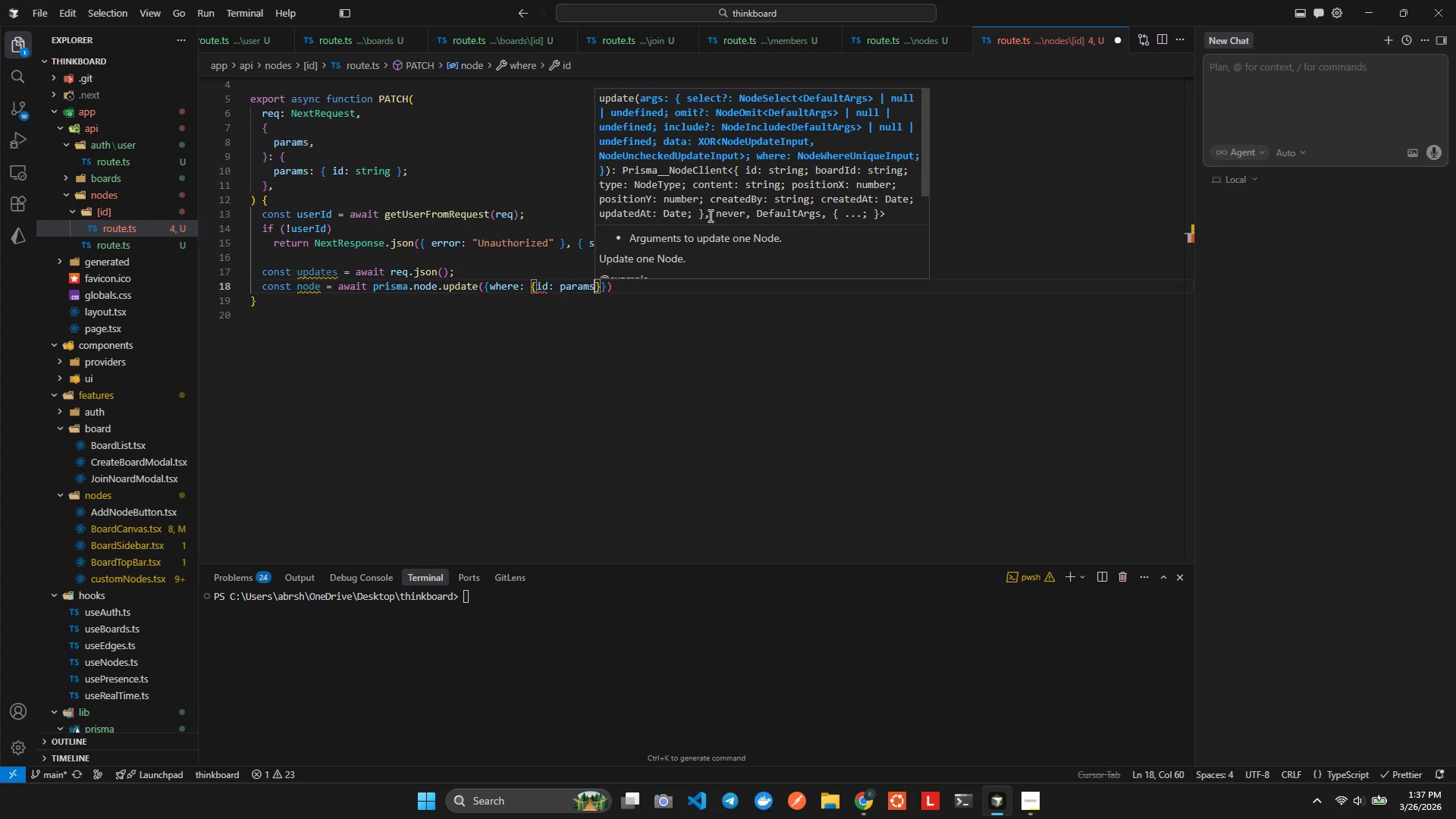 
key(Period)
 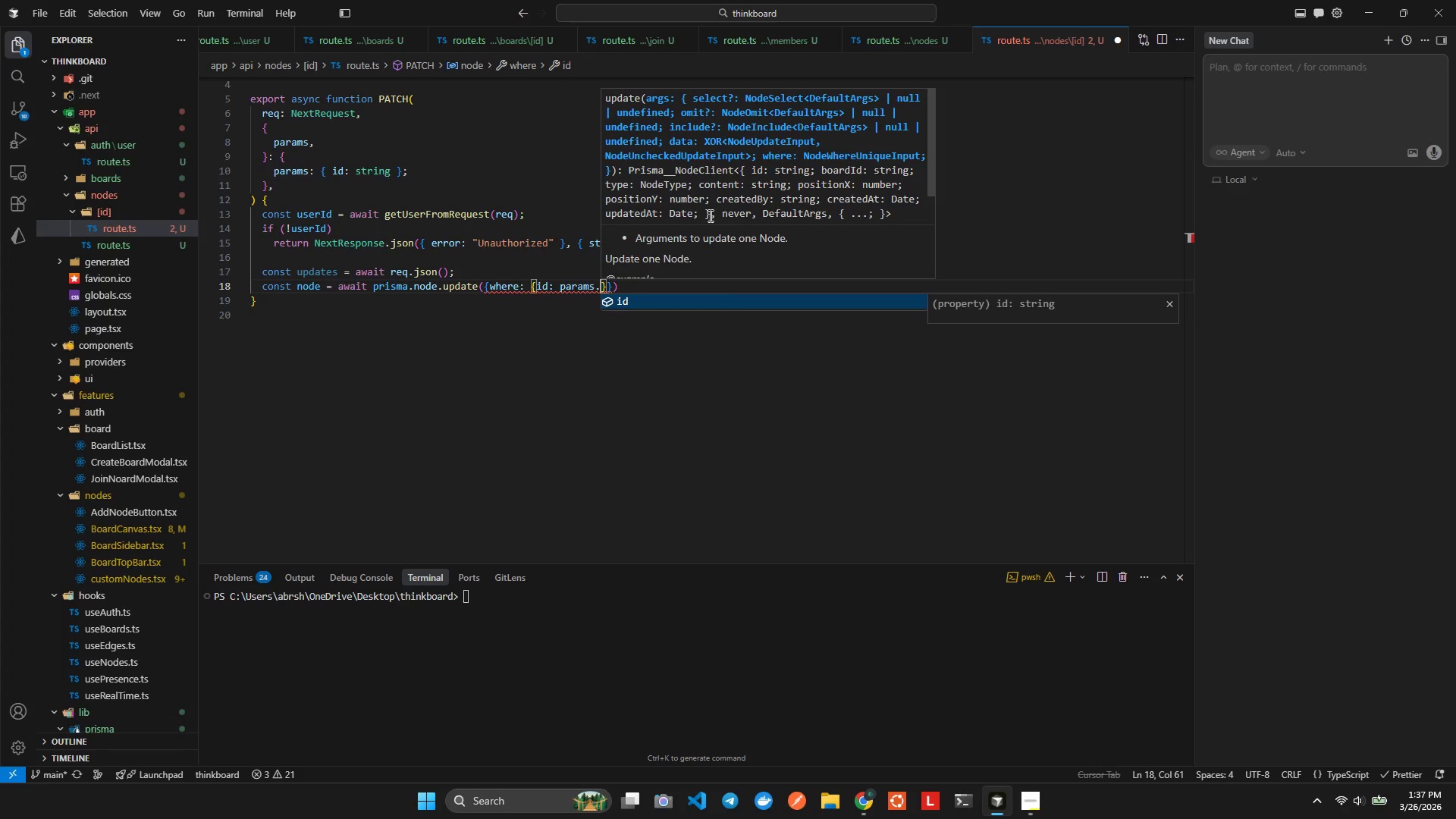 
key(Enter)
 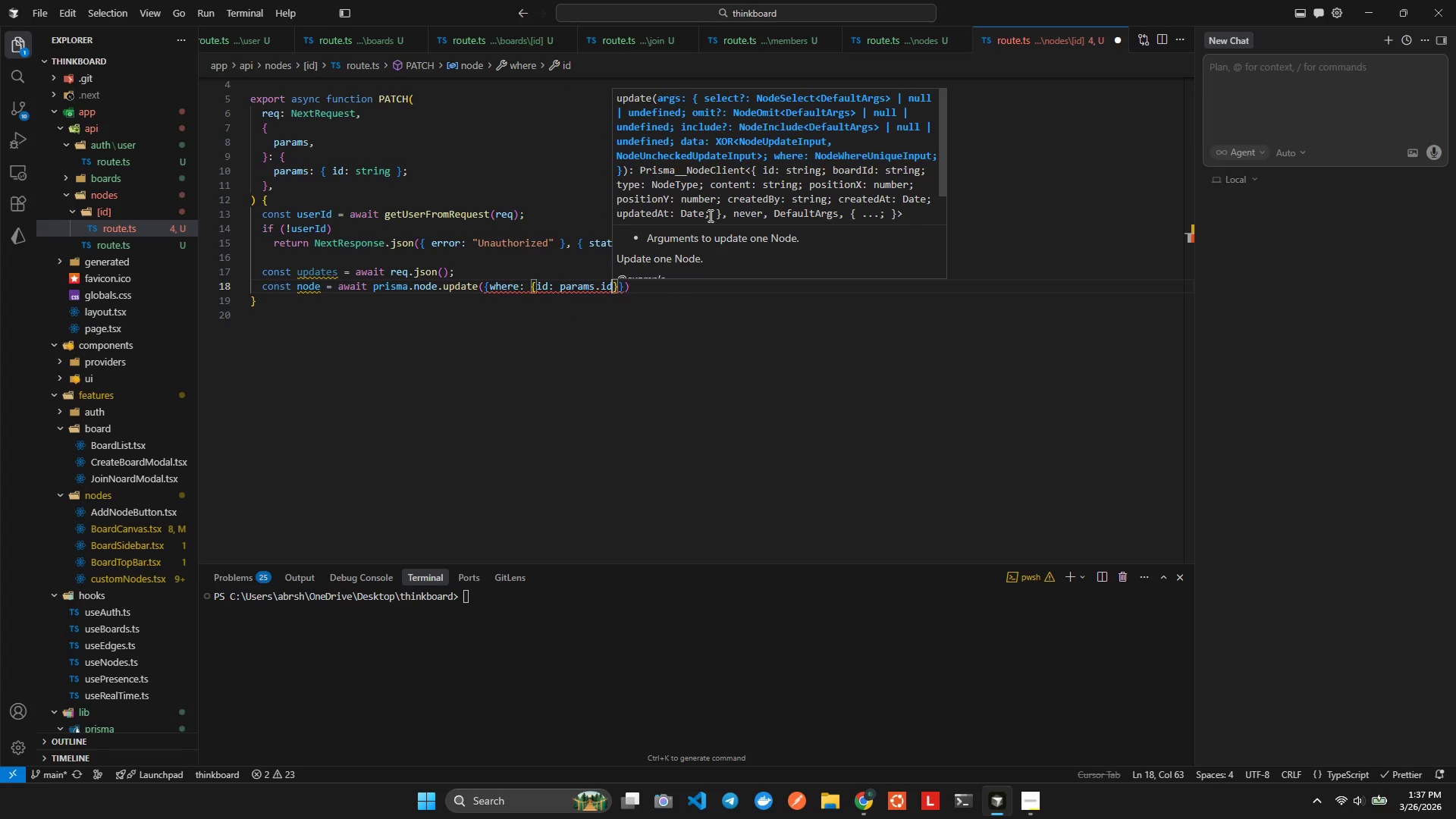 
key(Alt+Shift+F)
 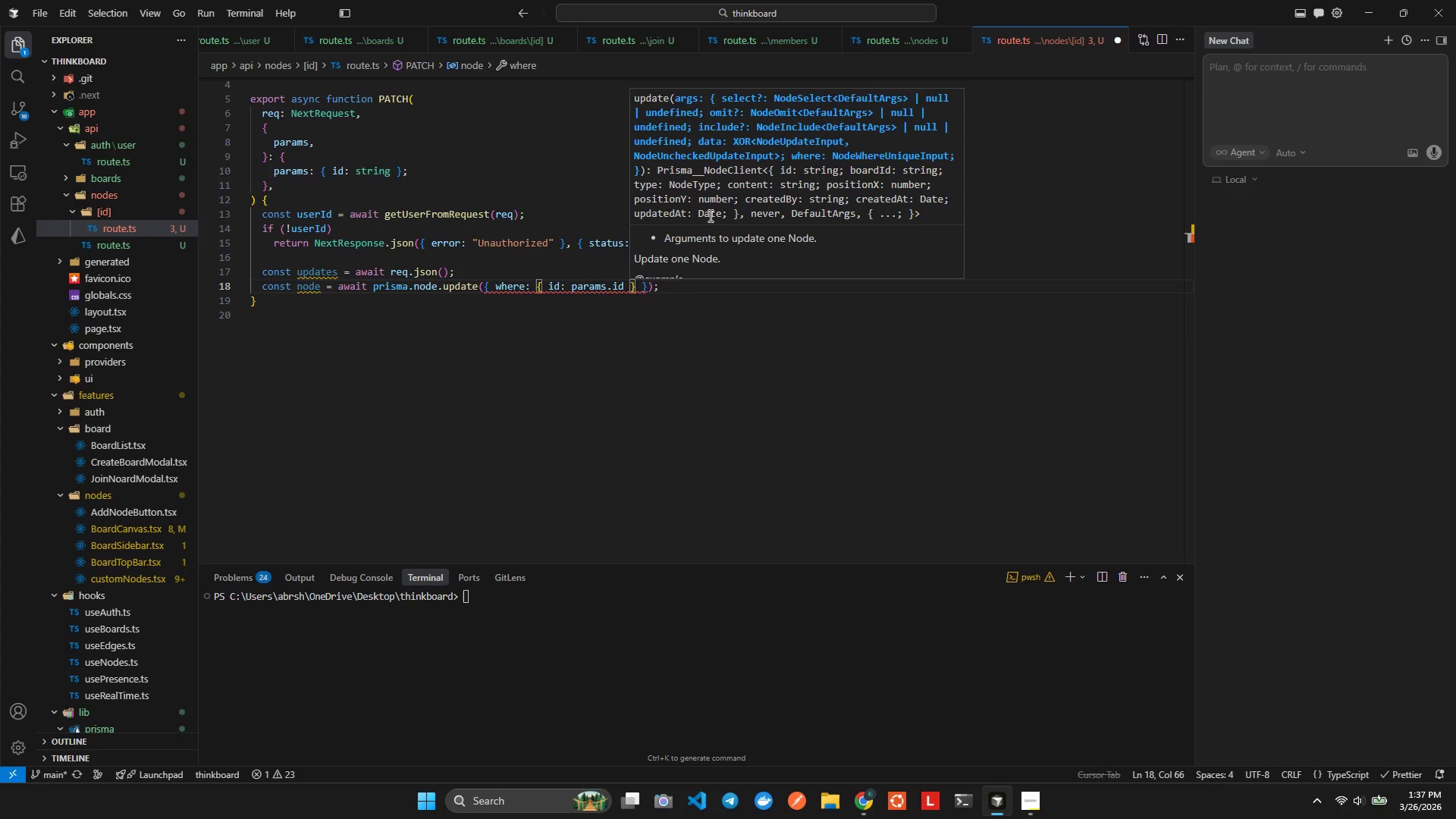 
wait(9.5)
 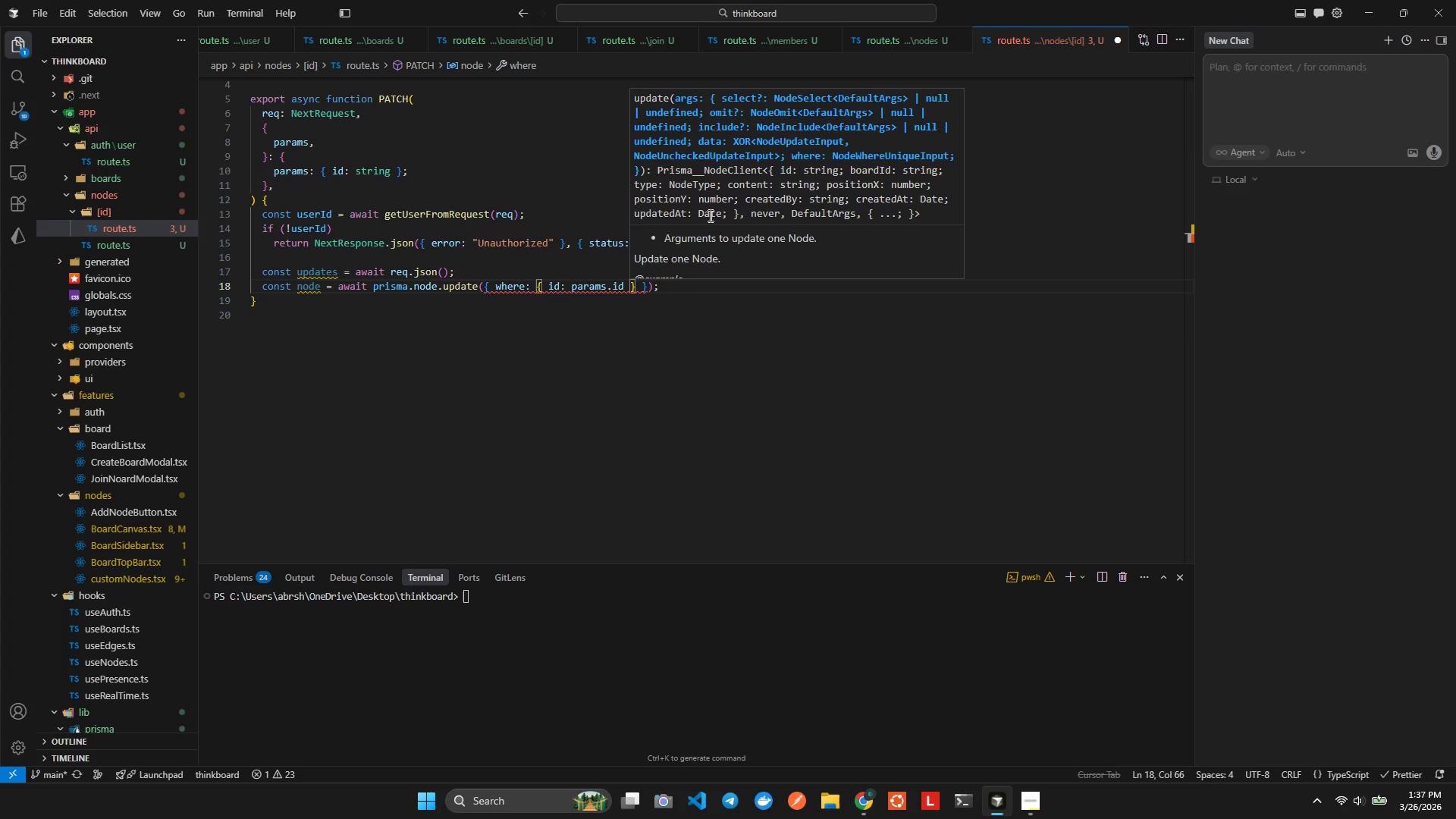 
key(ArrowRight)
 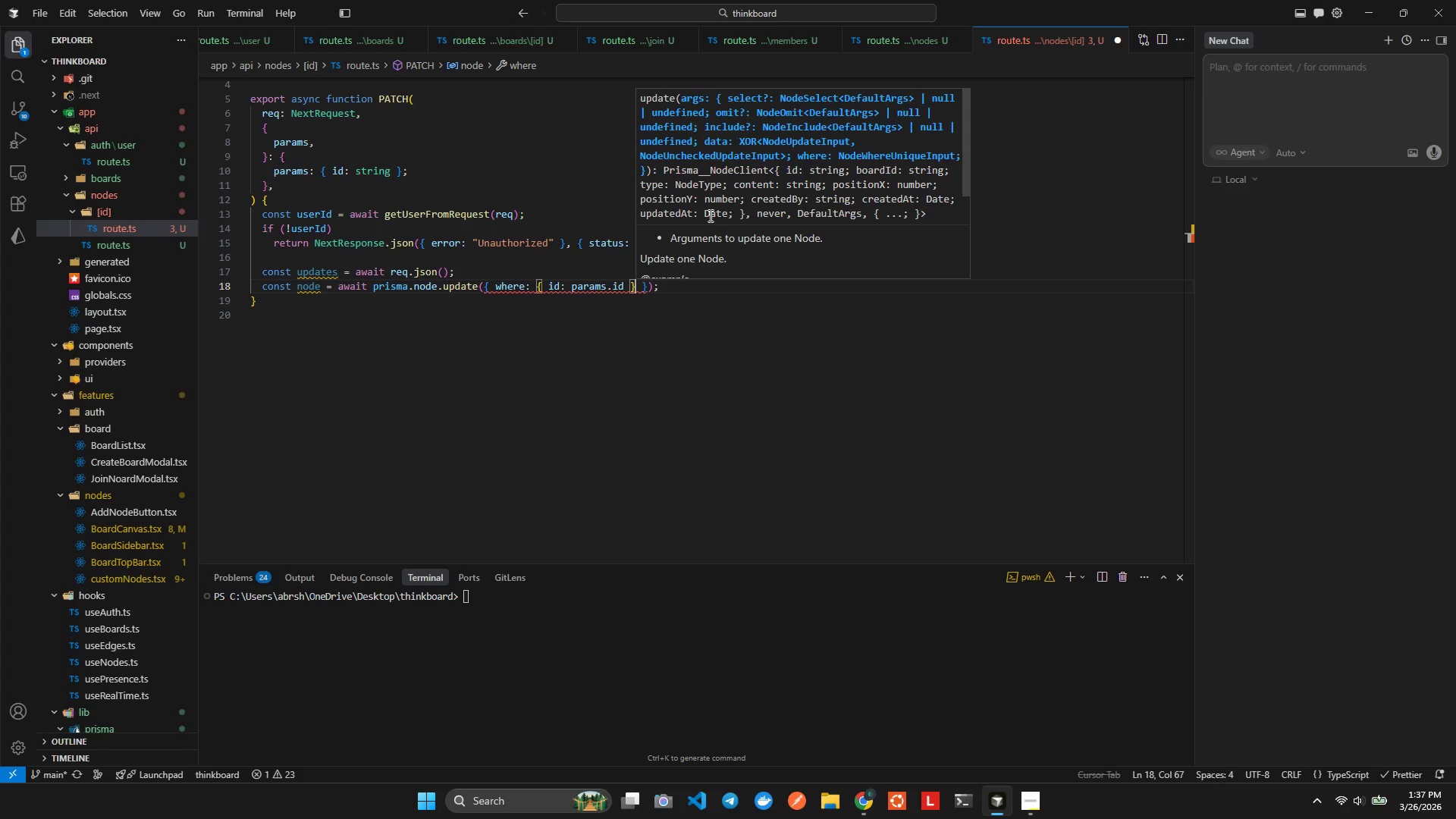 
type(, da)
 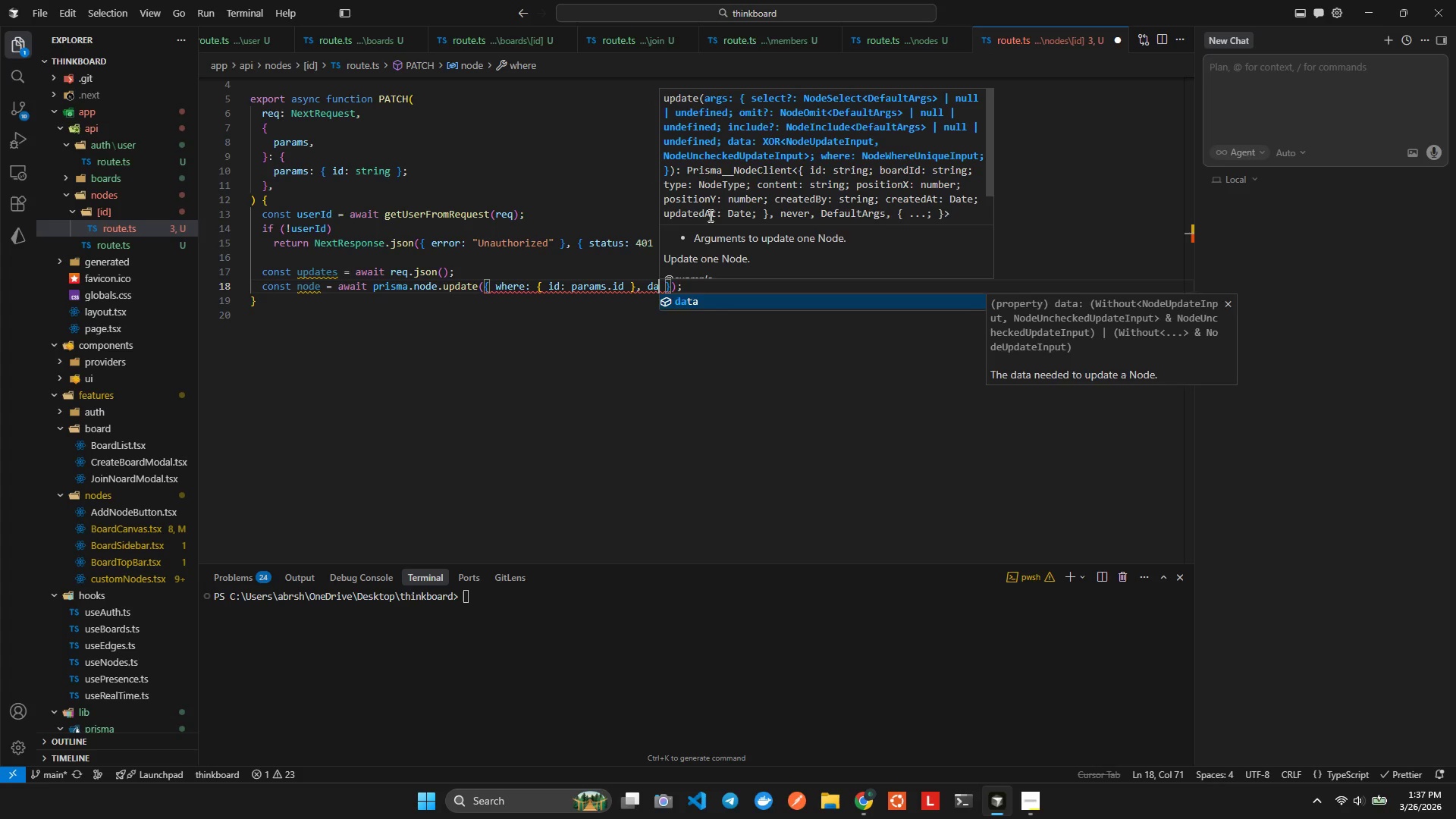 
key(Enter)
 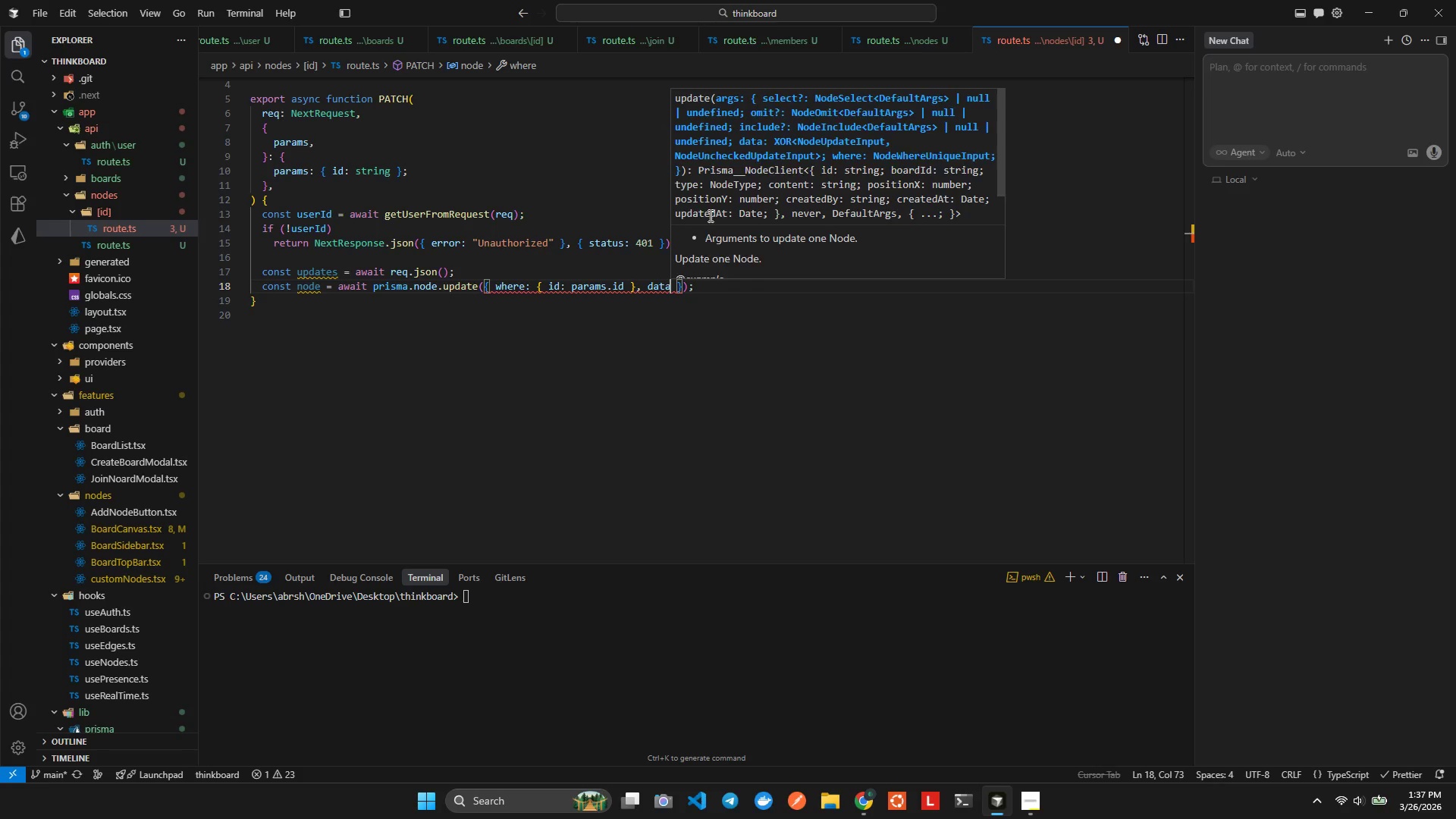 
type(: {up)
 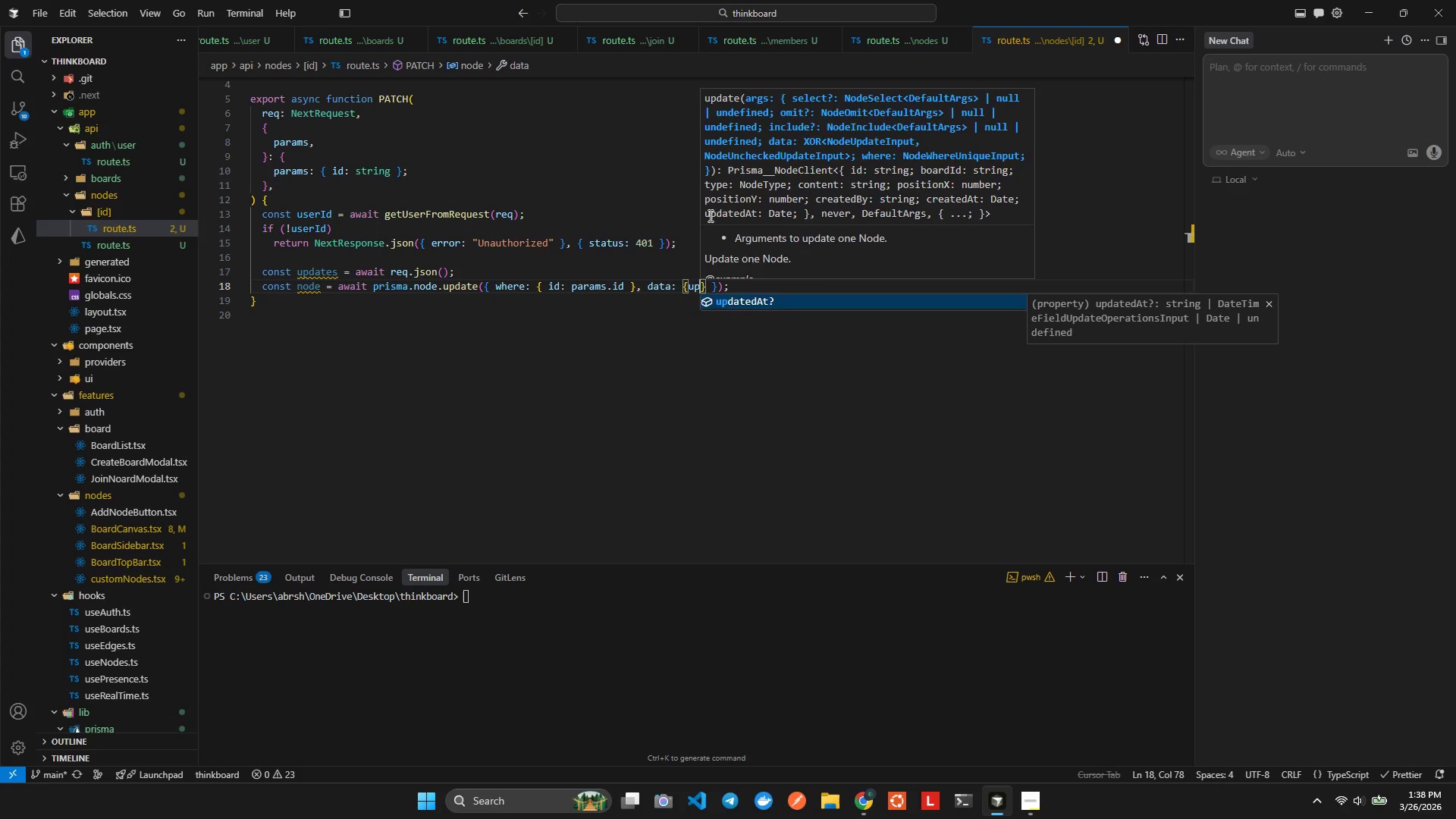 
key(Enter)
 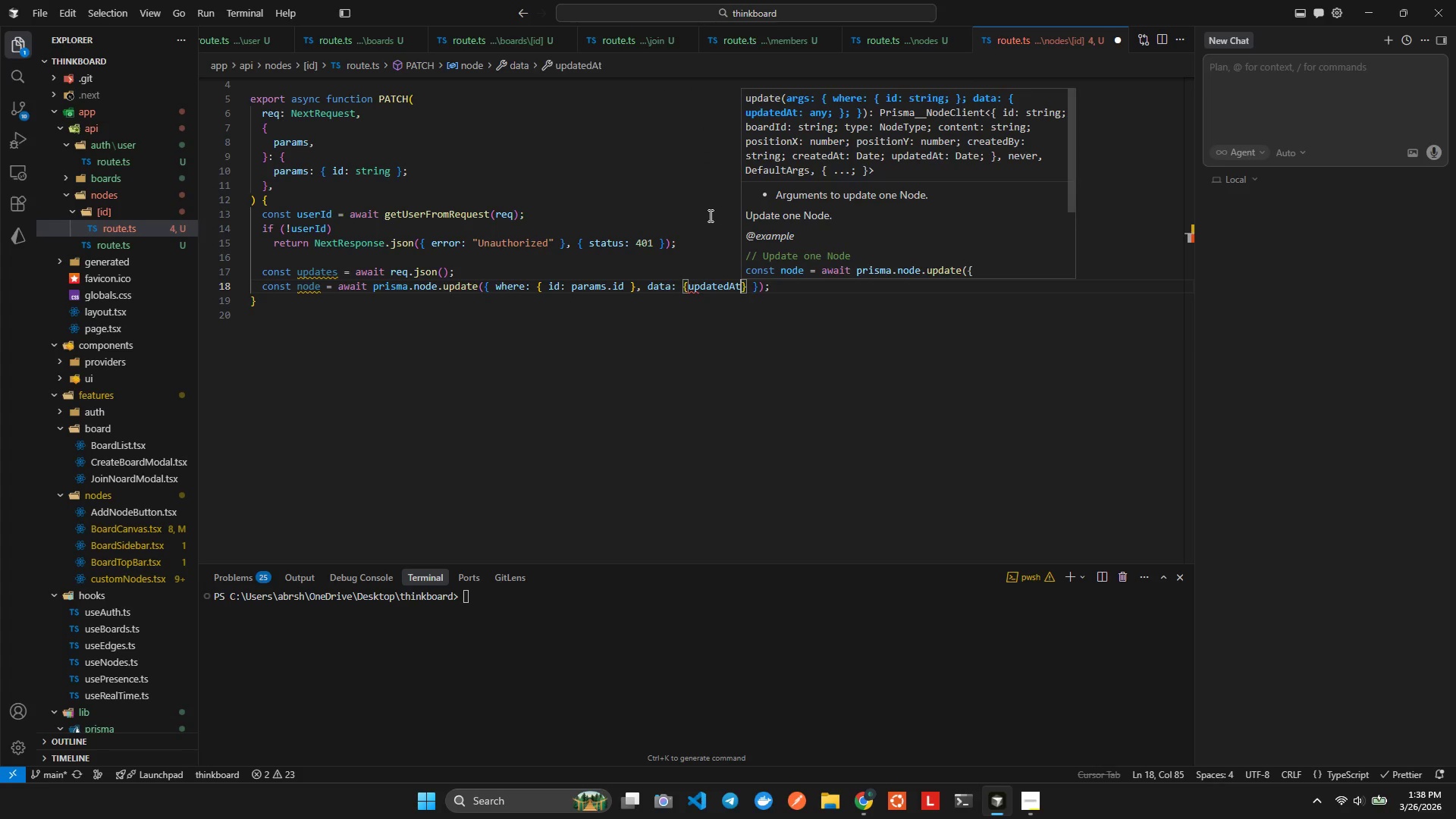 
key(Control+Z)
 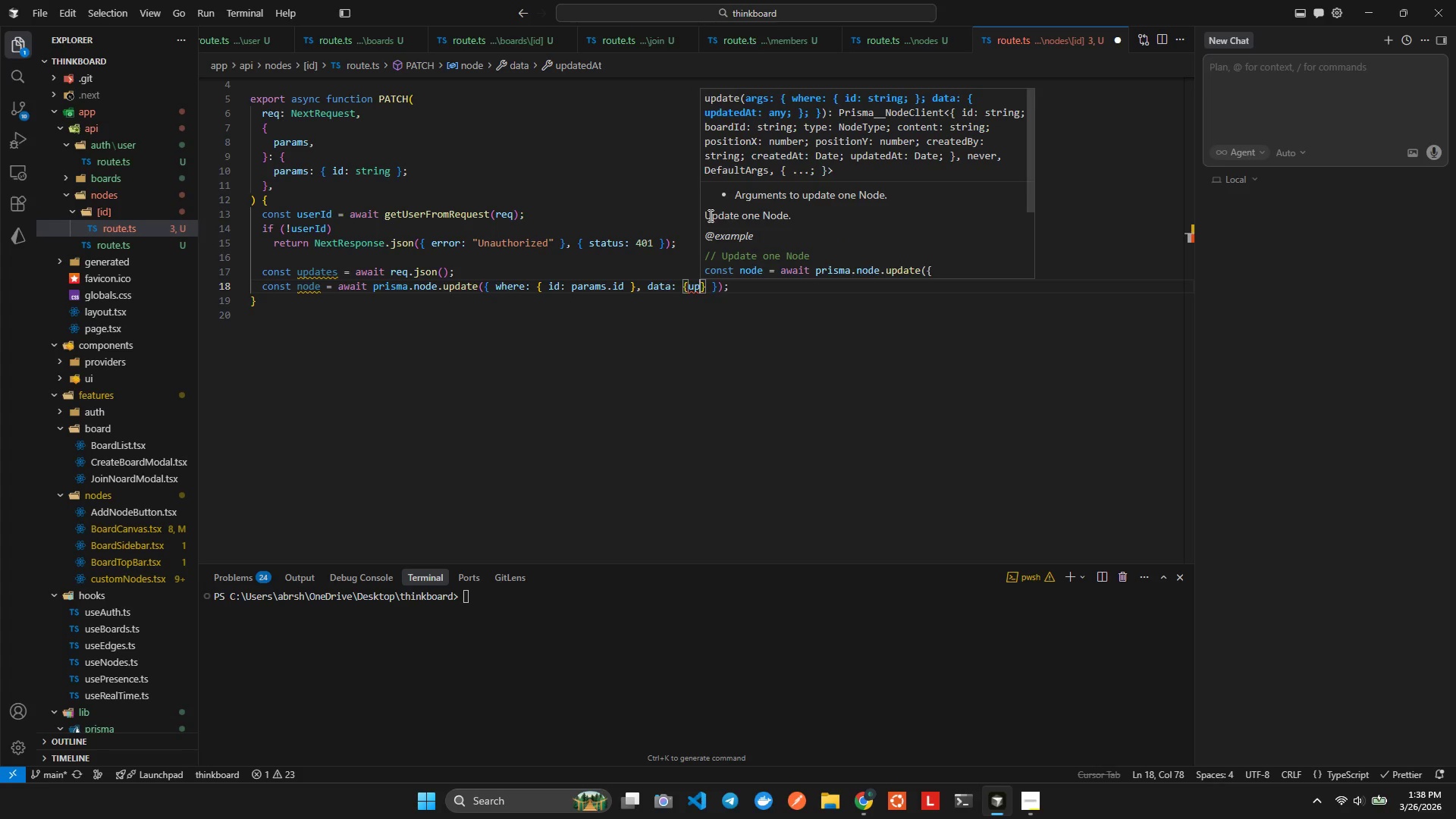 
key(Control+Z)
 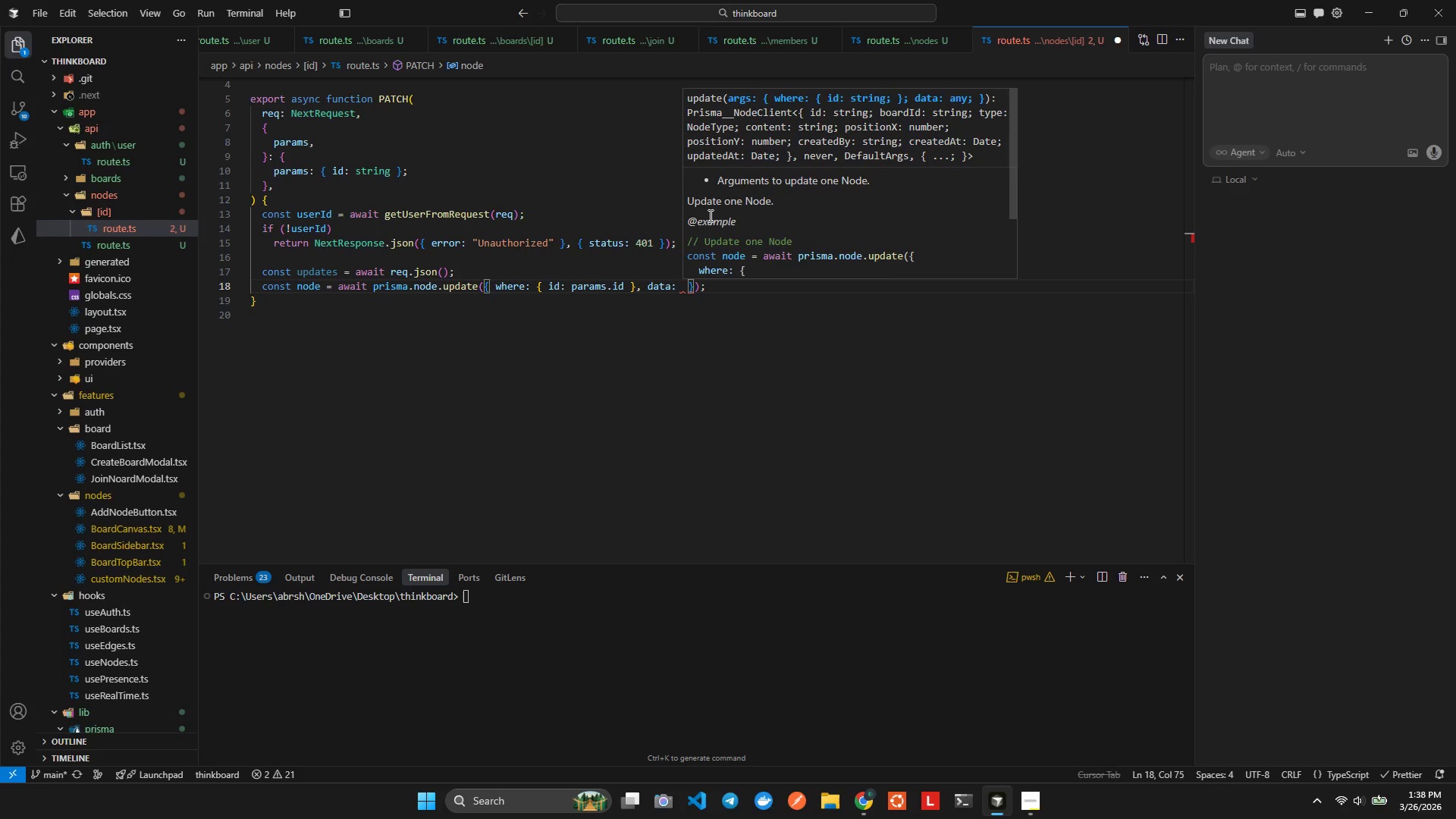 
hold_key(key=I, duration=0.33)
 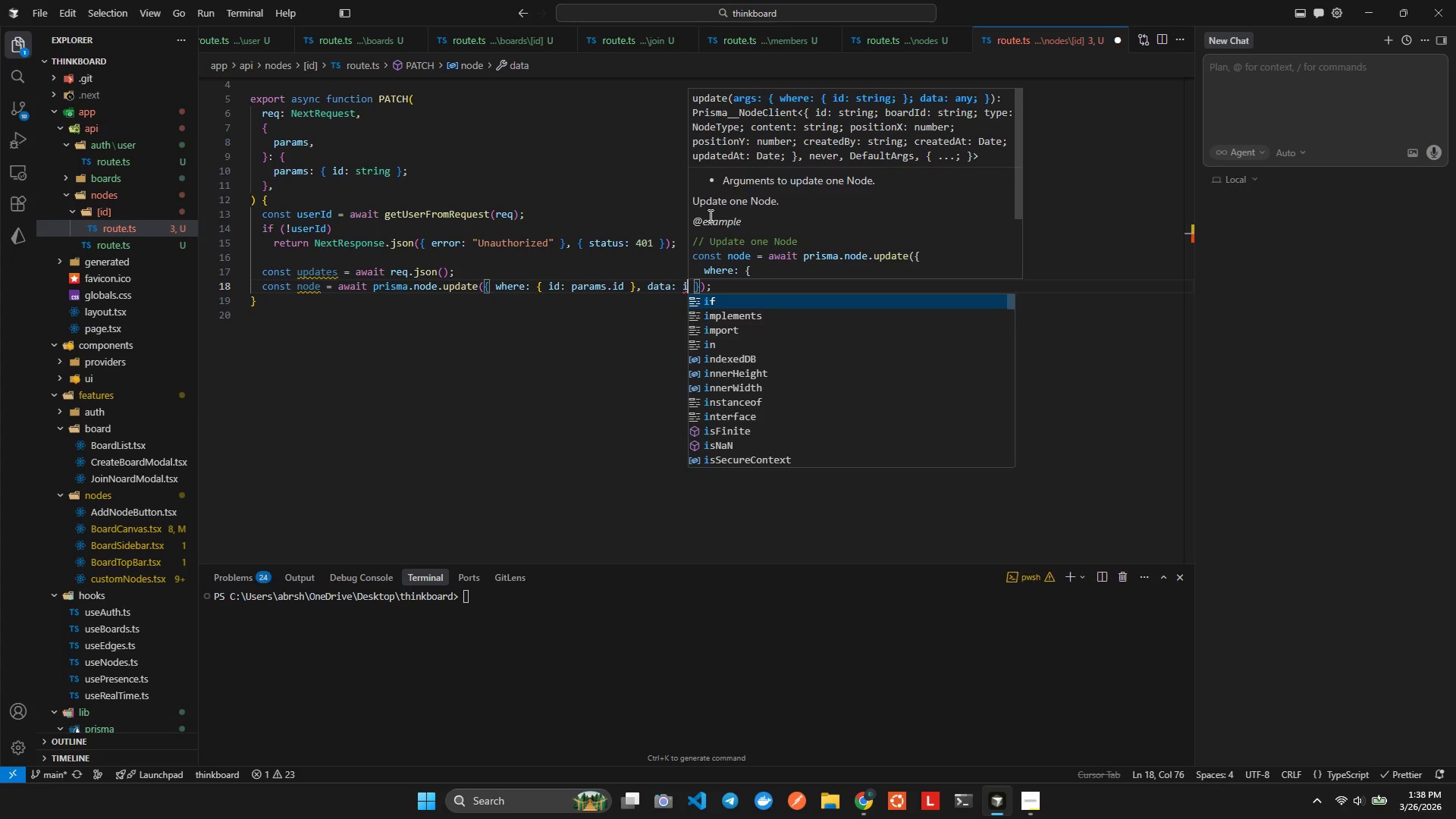 
type(p)
key(Backspace)
key(Backspace)
type(up)
 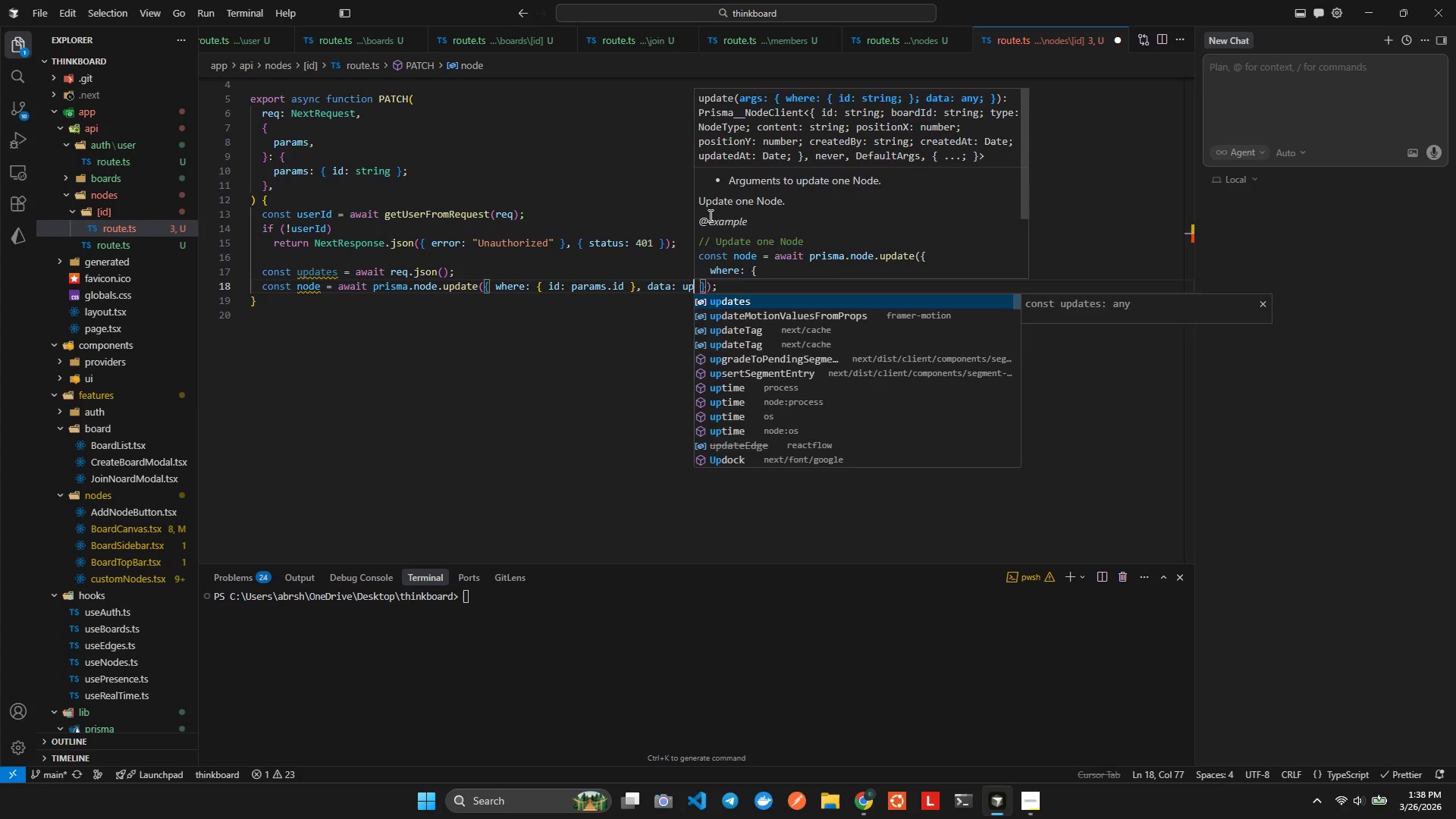 
key(Enter)
 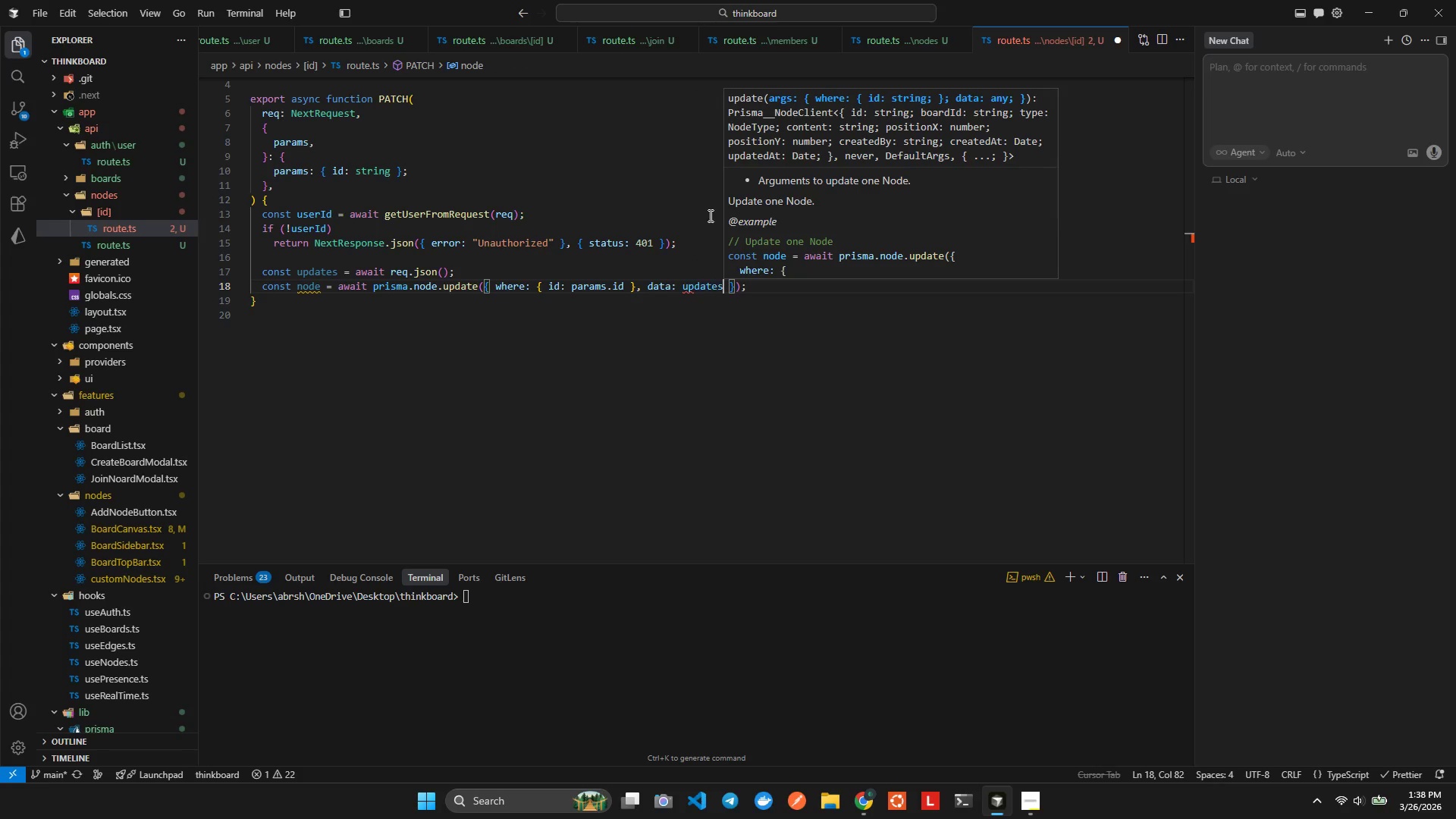 
key(Alt+Shift+F)
 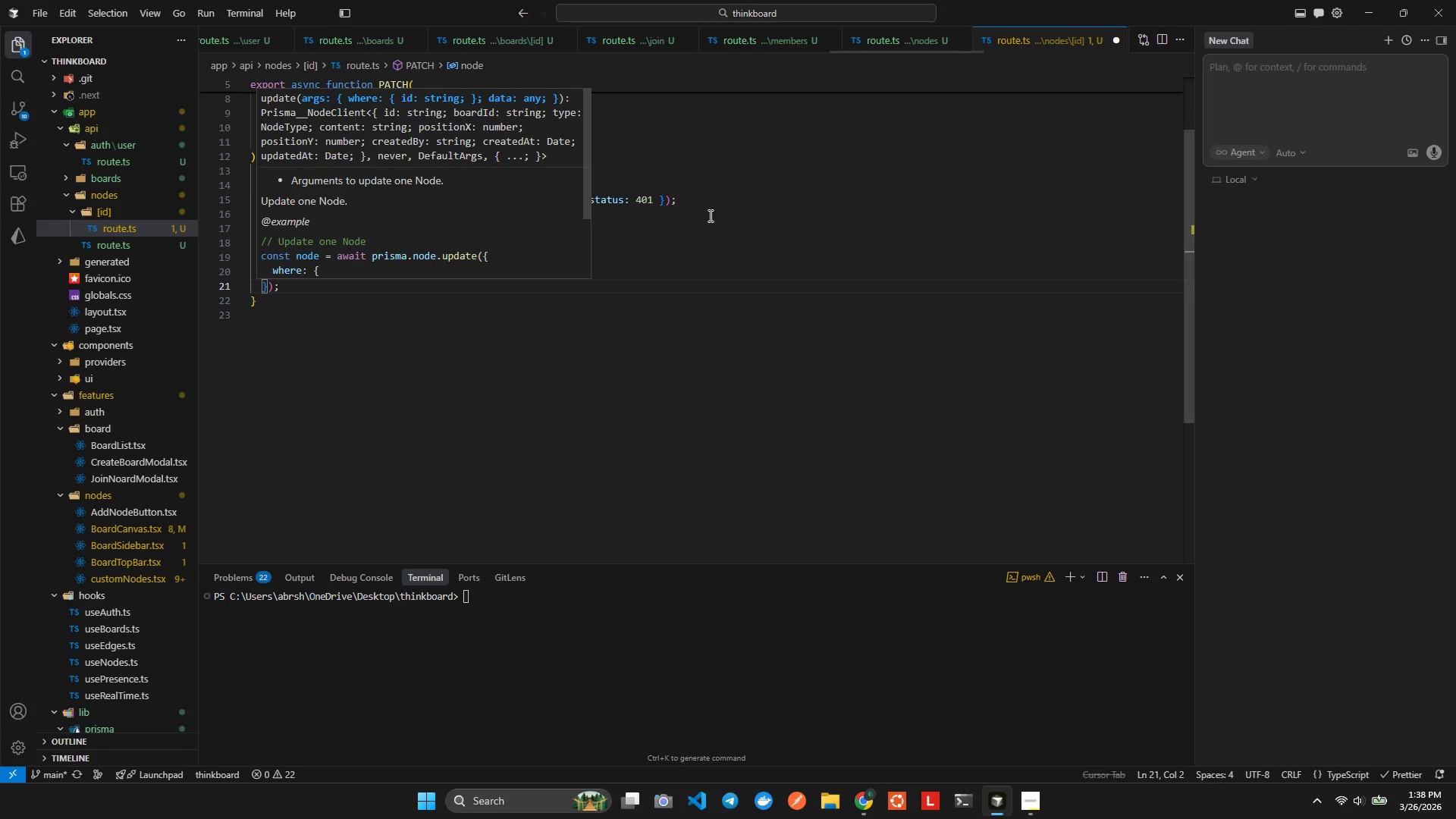 
key(ArrowRight)
 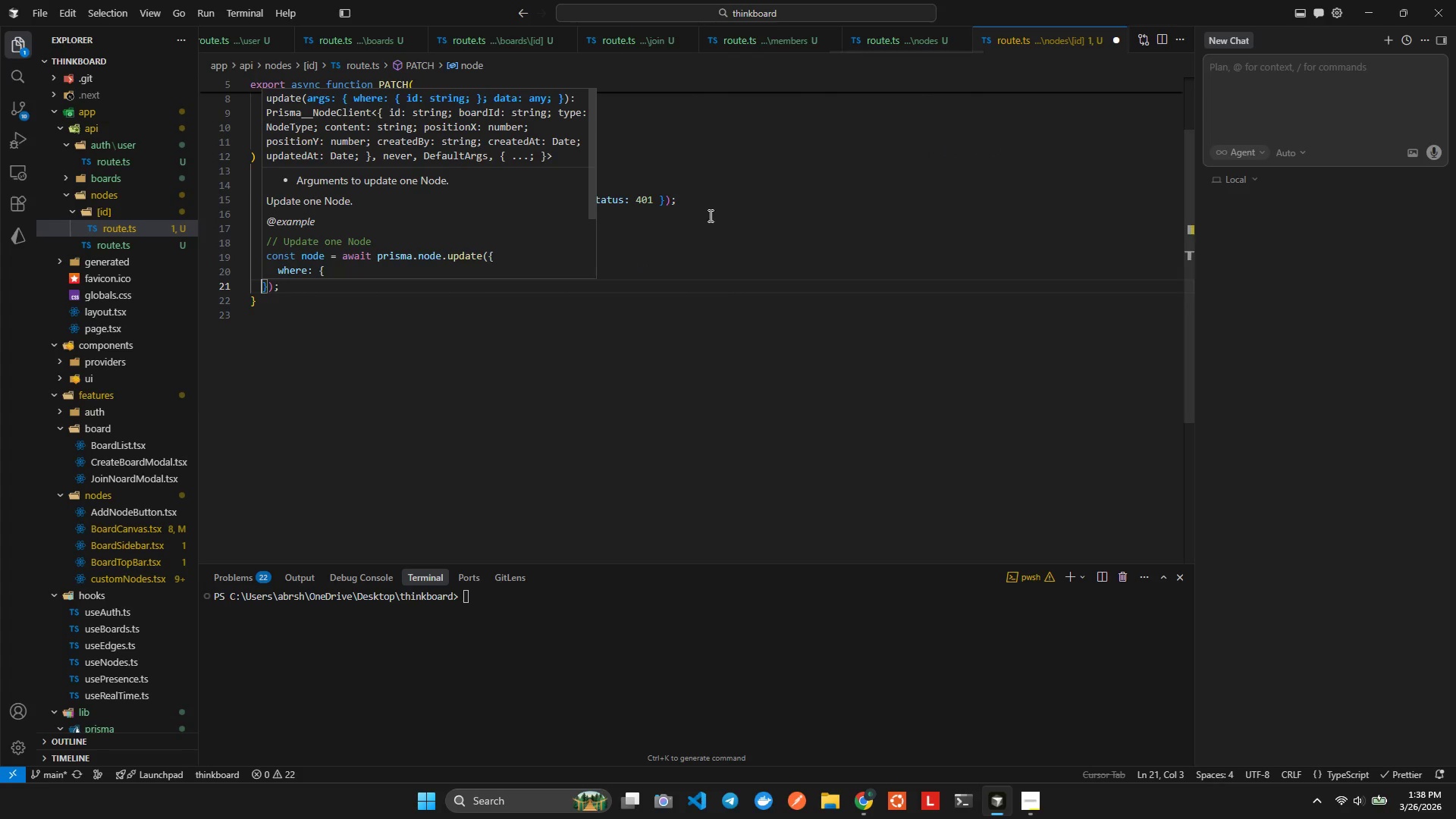 
key(ArrowRight)
 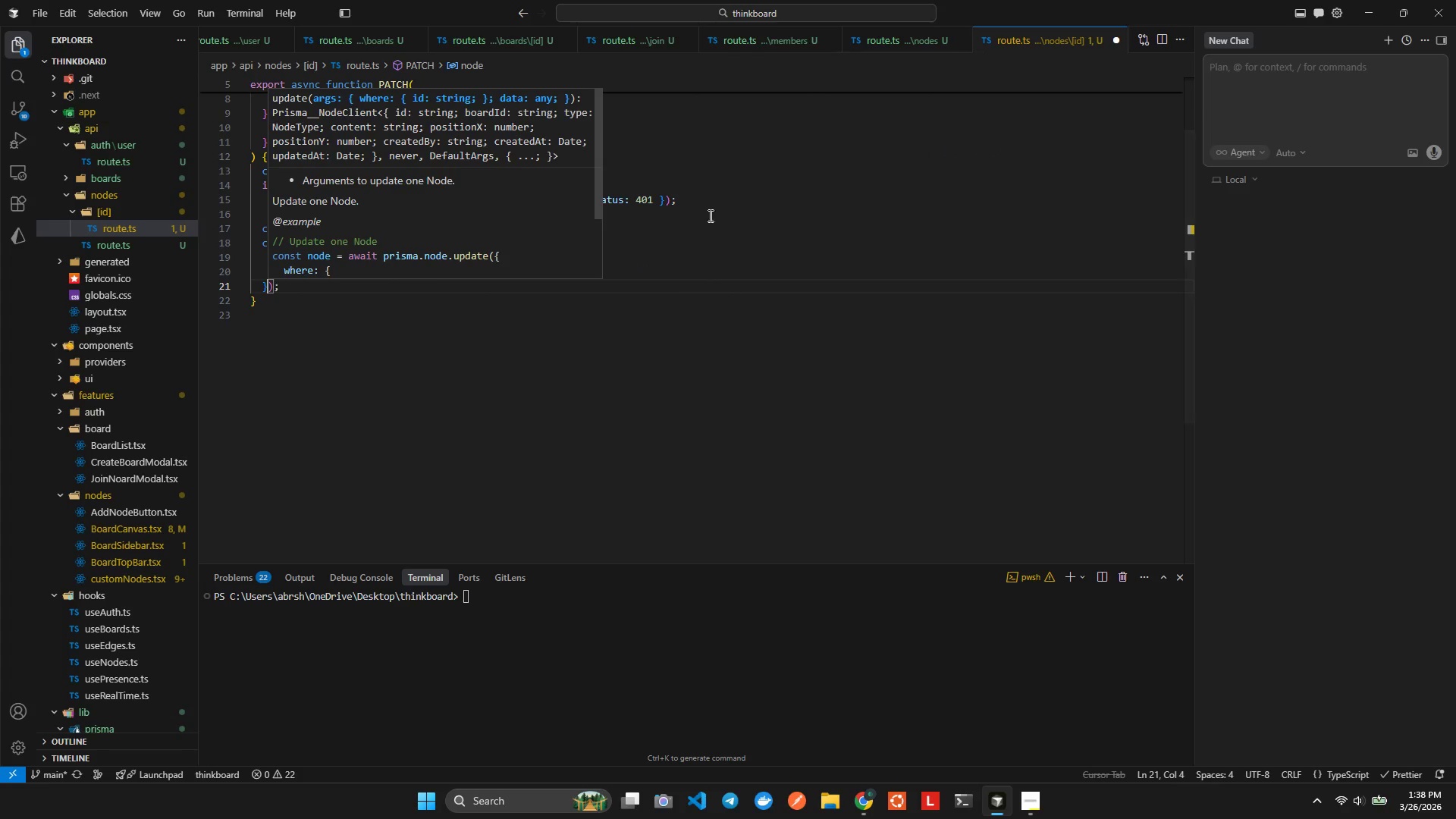 
key(ArrowRight)
 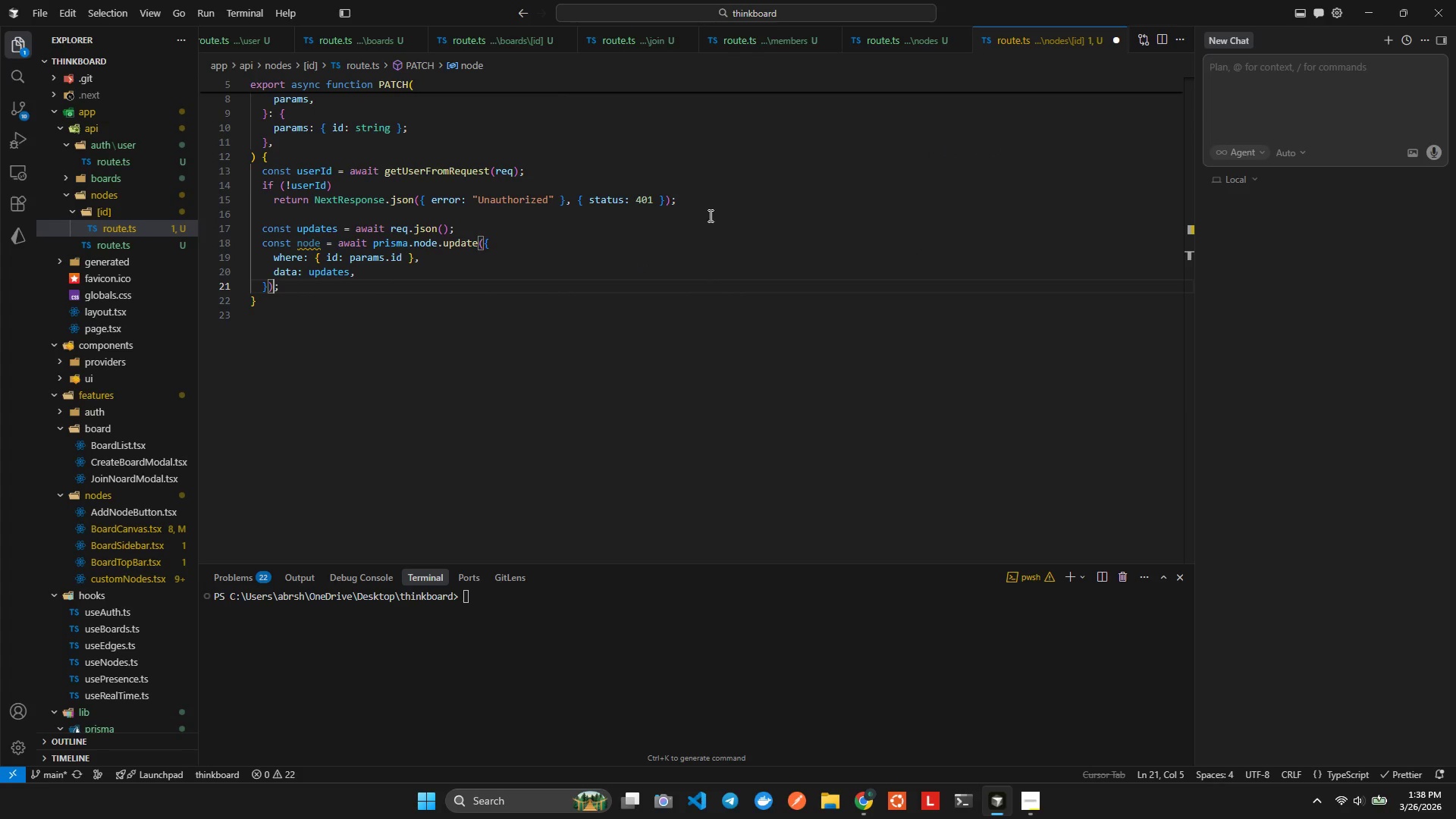 
key(ArrowRight)
 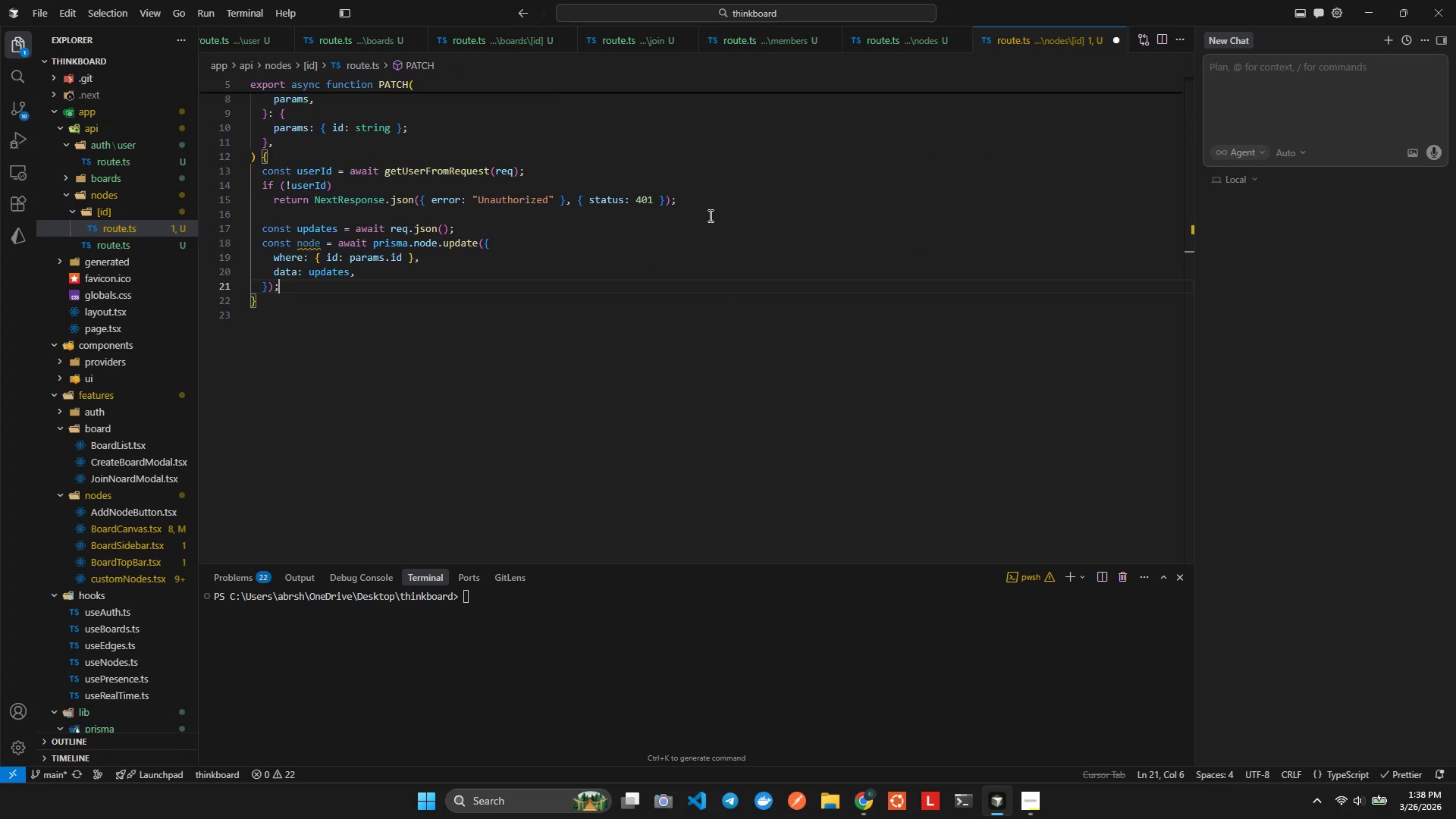 
key(ArrowDown)
 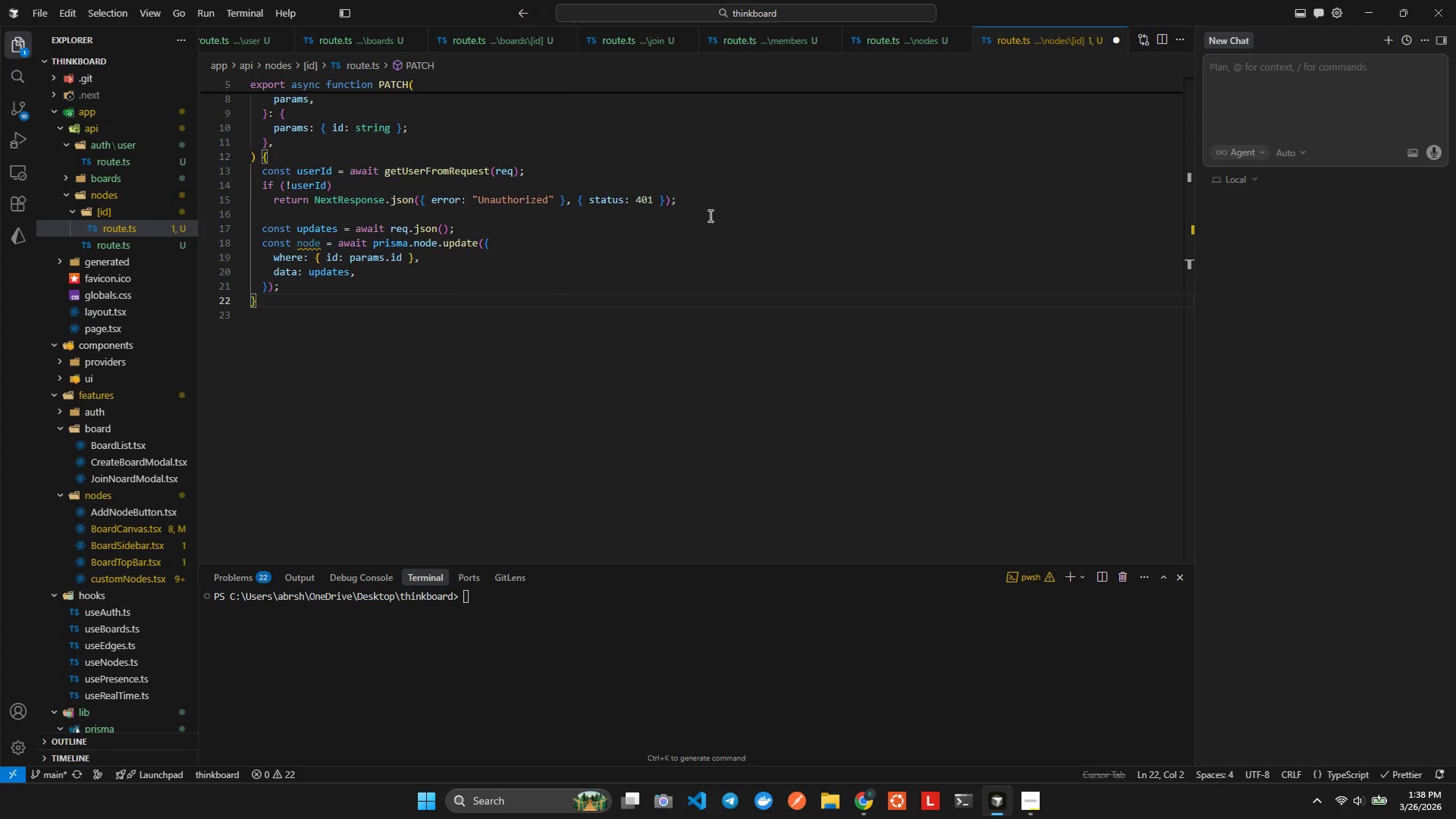 
key(Enter)
 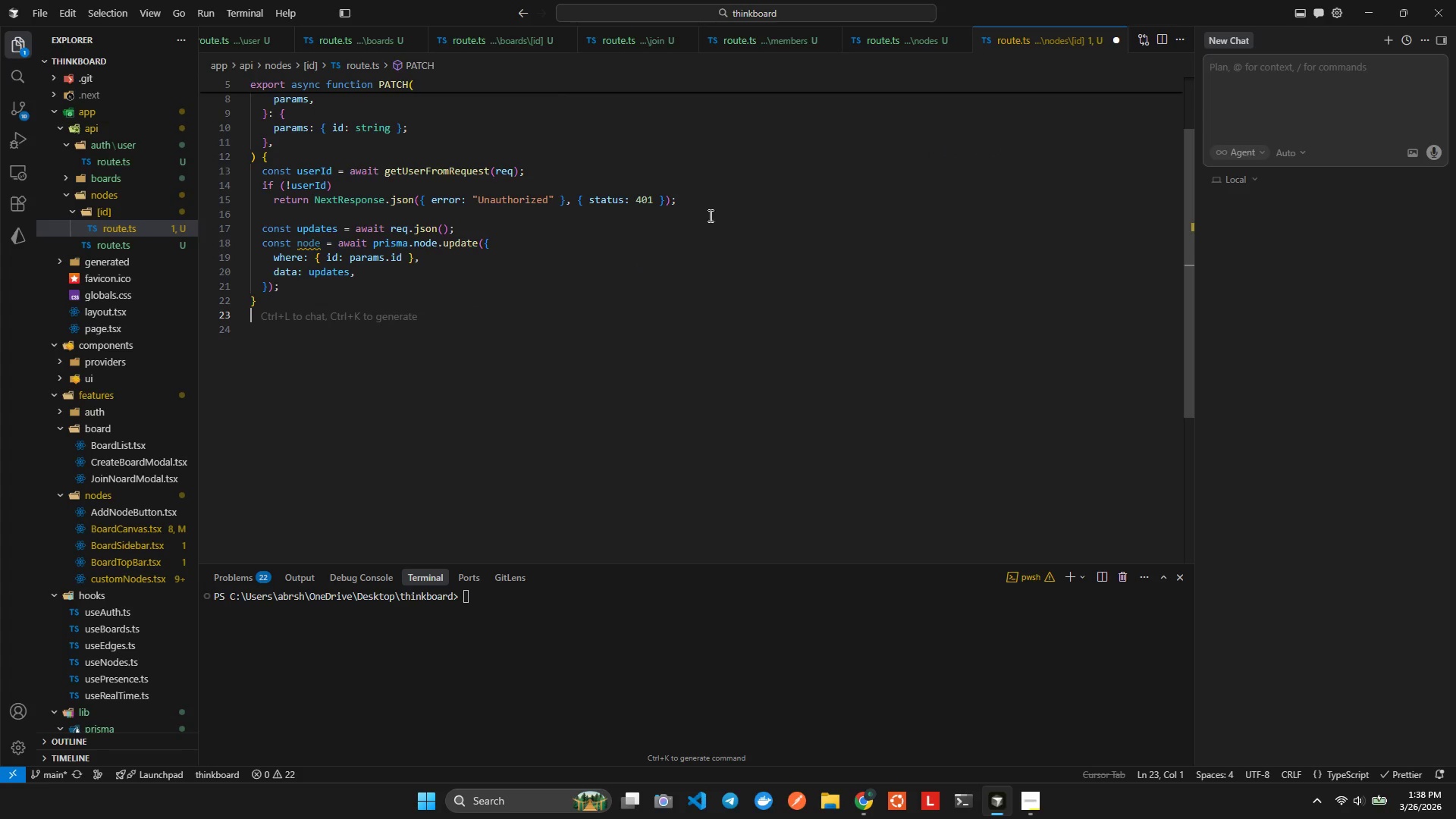 
key(Enter)
 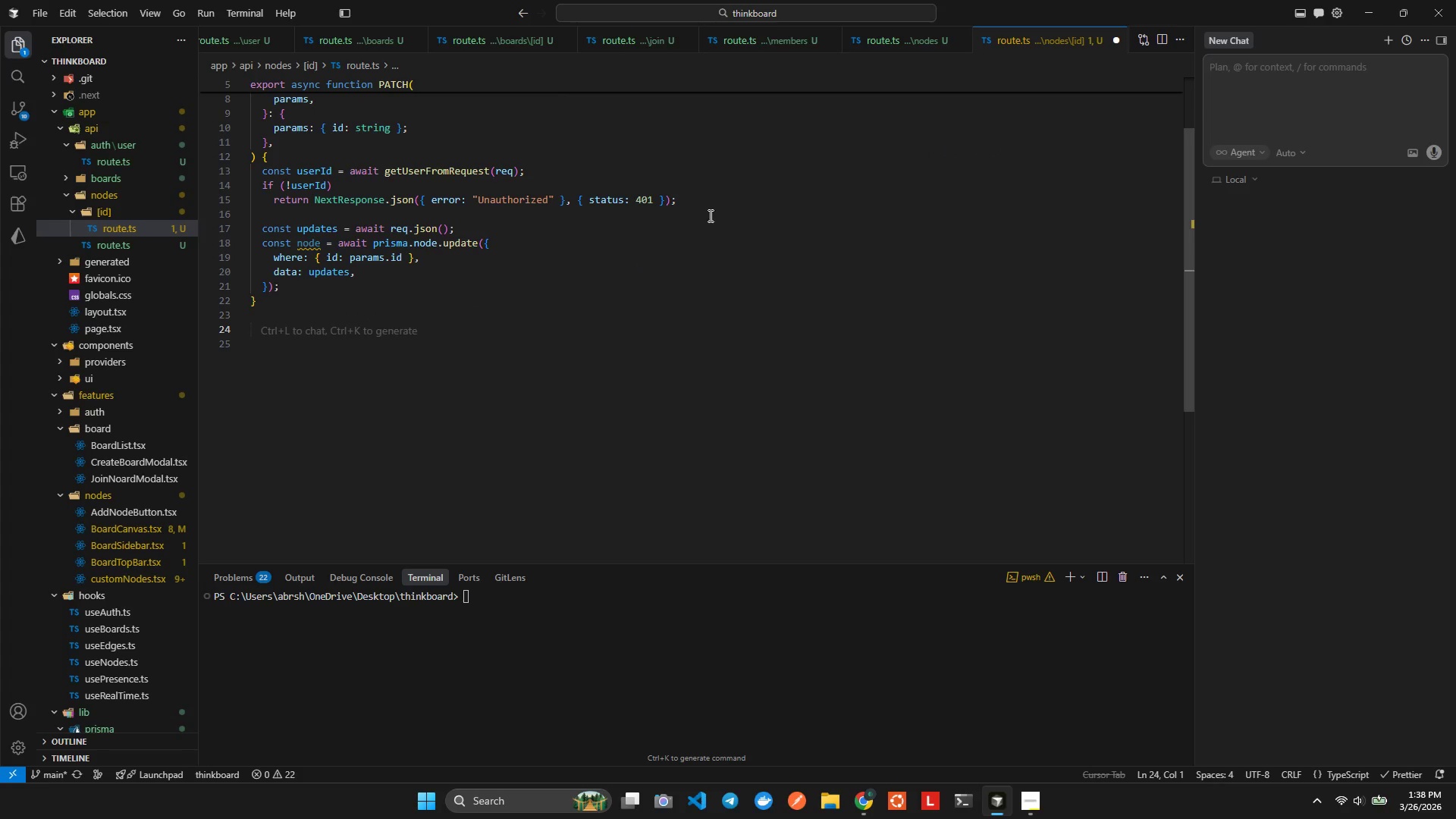 
type(expo)
 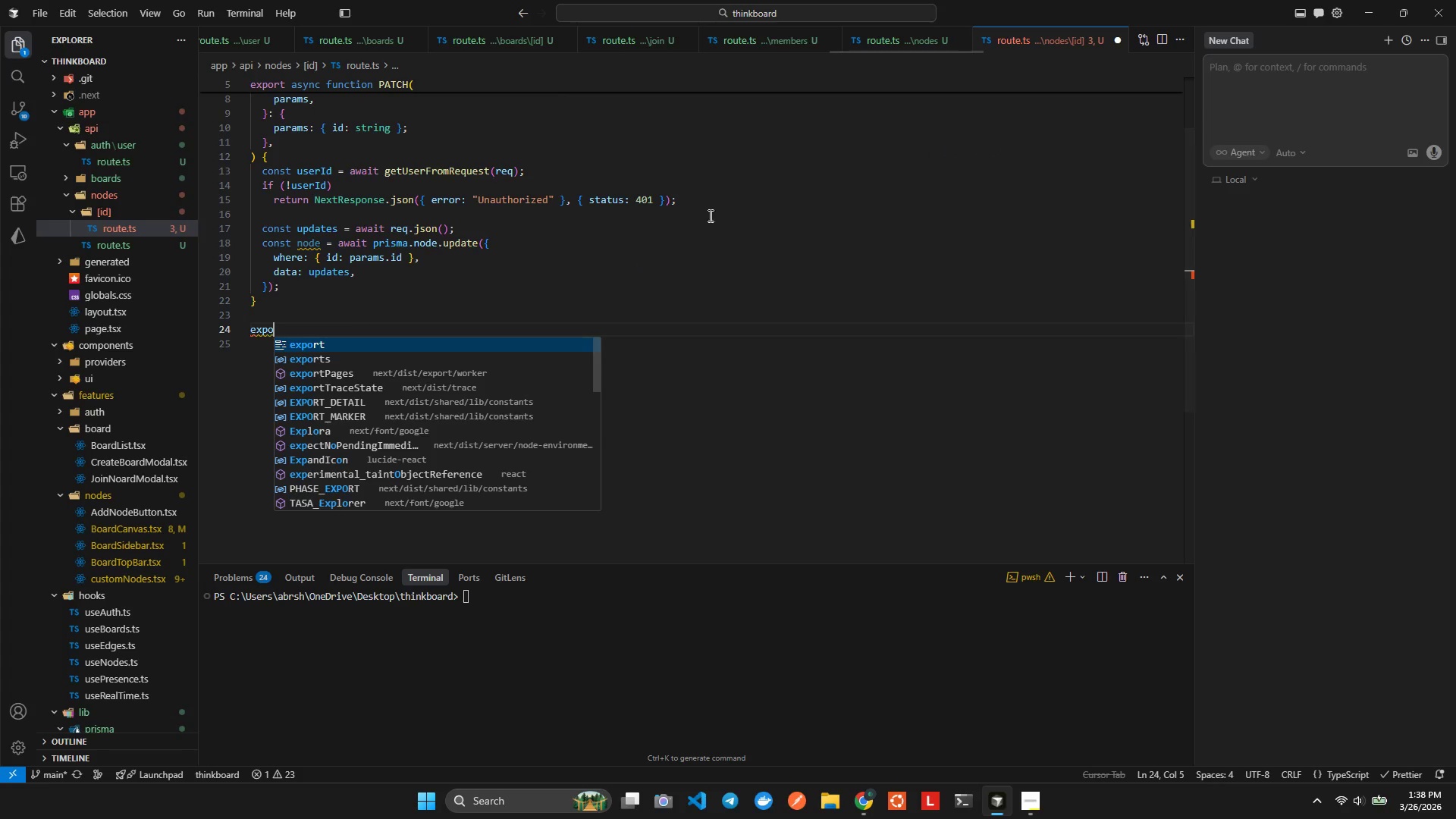 
key(Enter)
 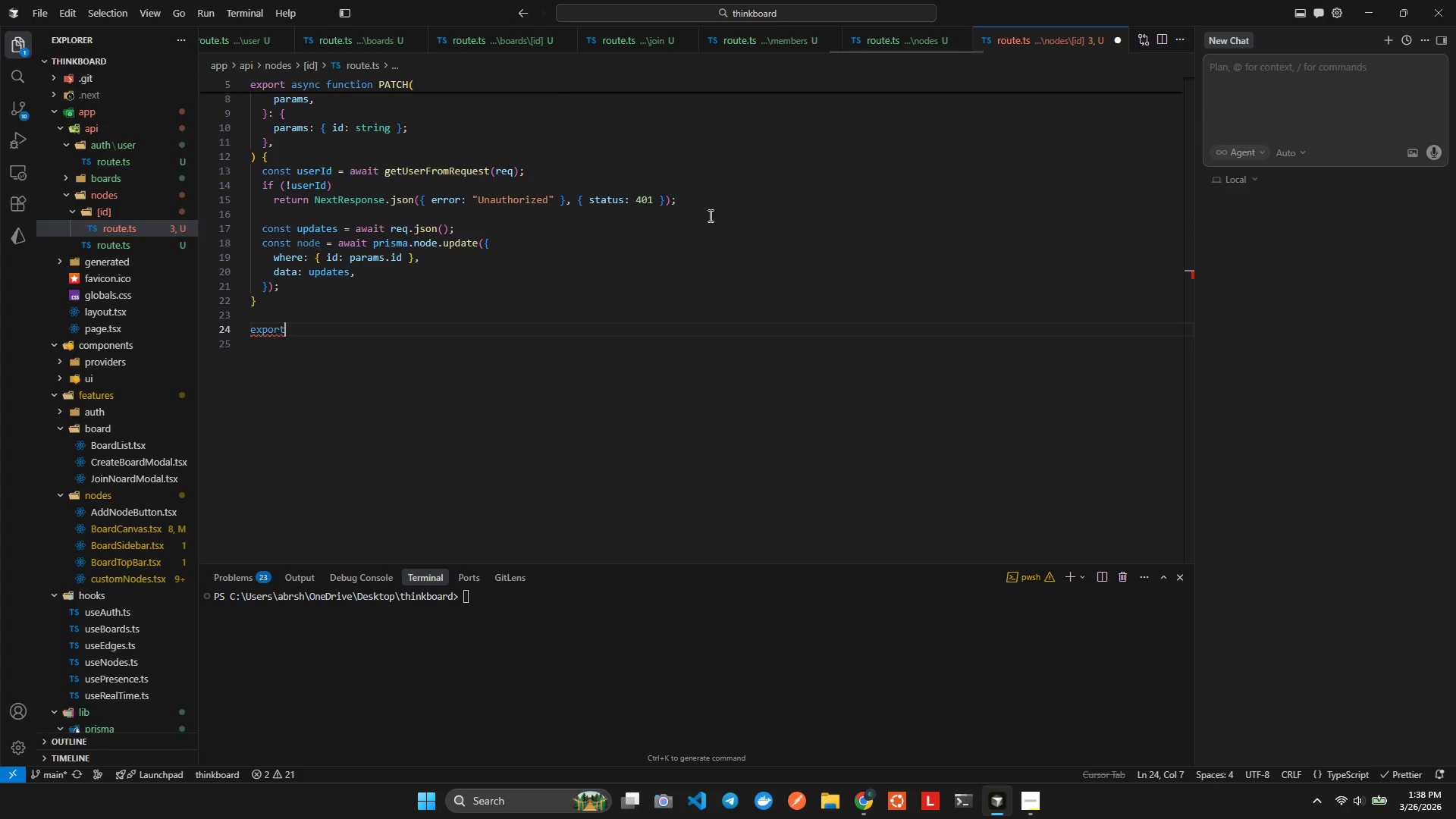 
type( as)
 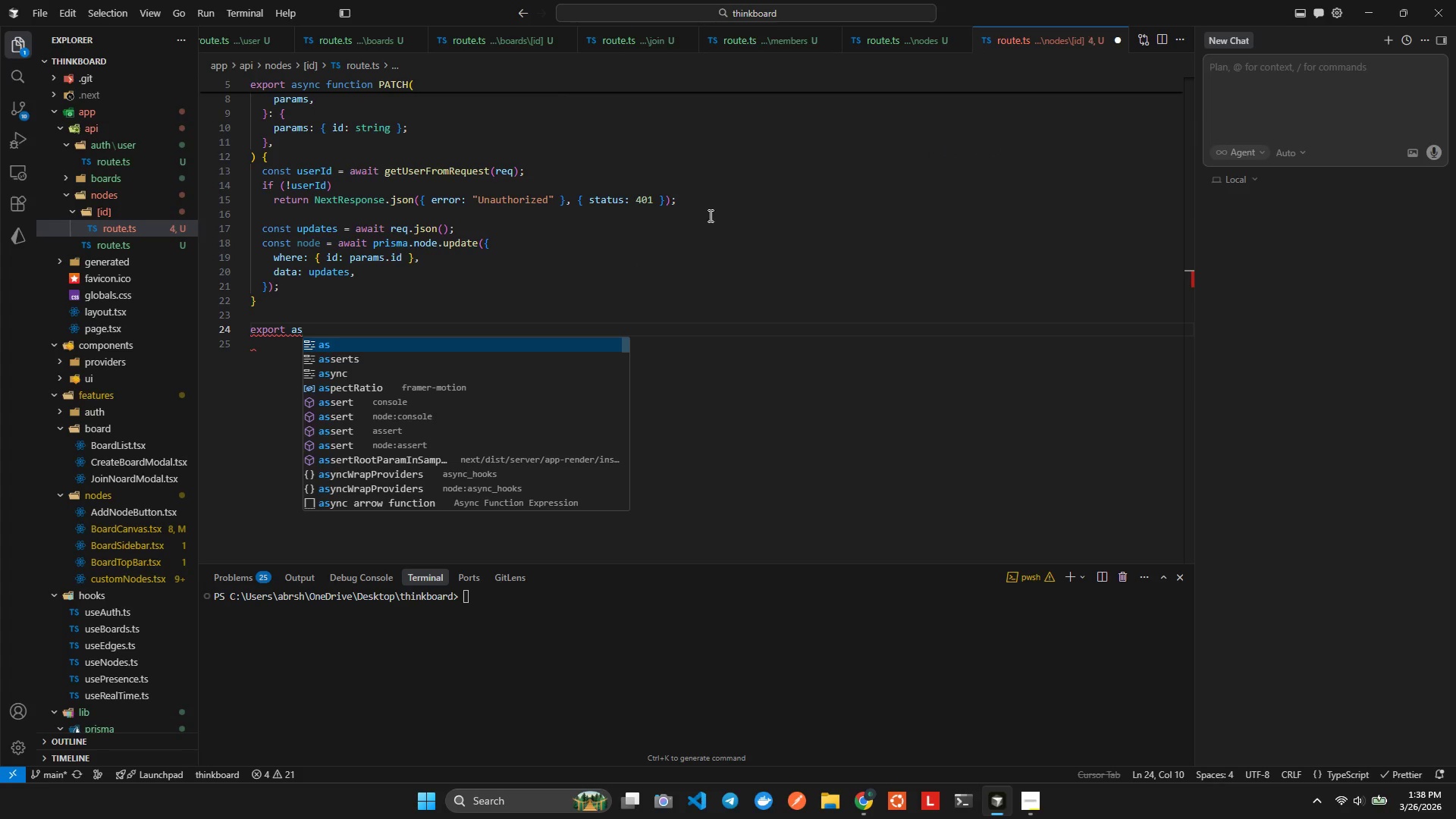 
key(ArrowDown)
 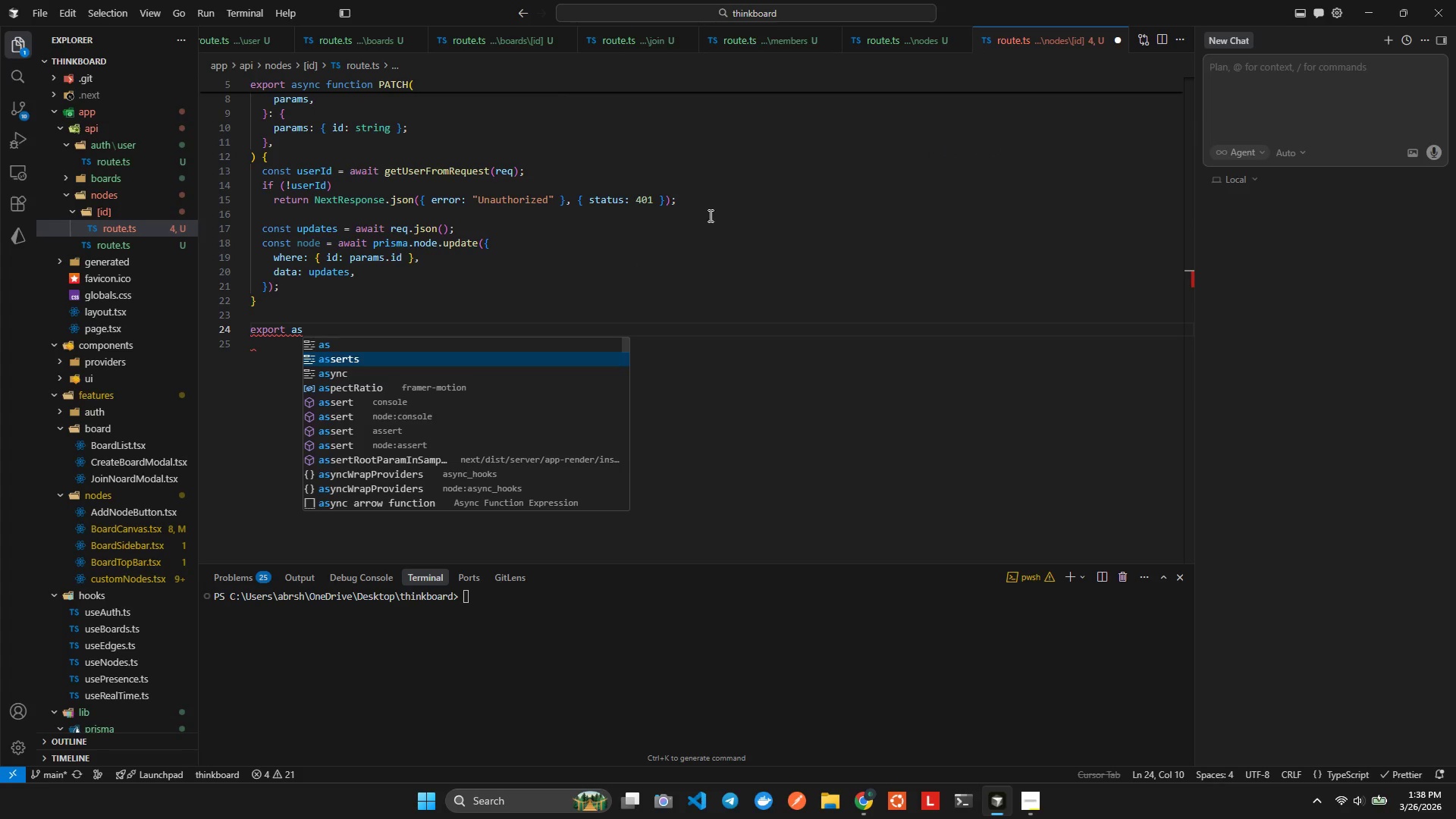 
key(ArrowDown)
 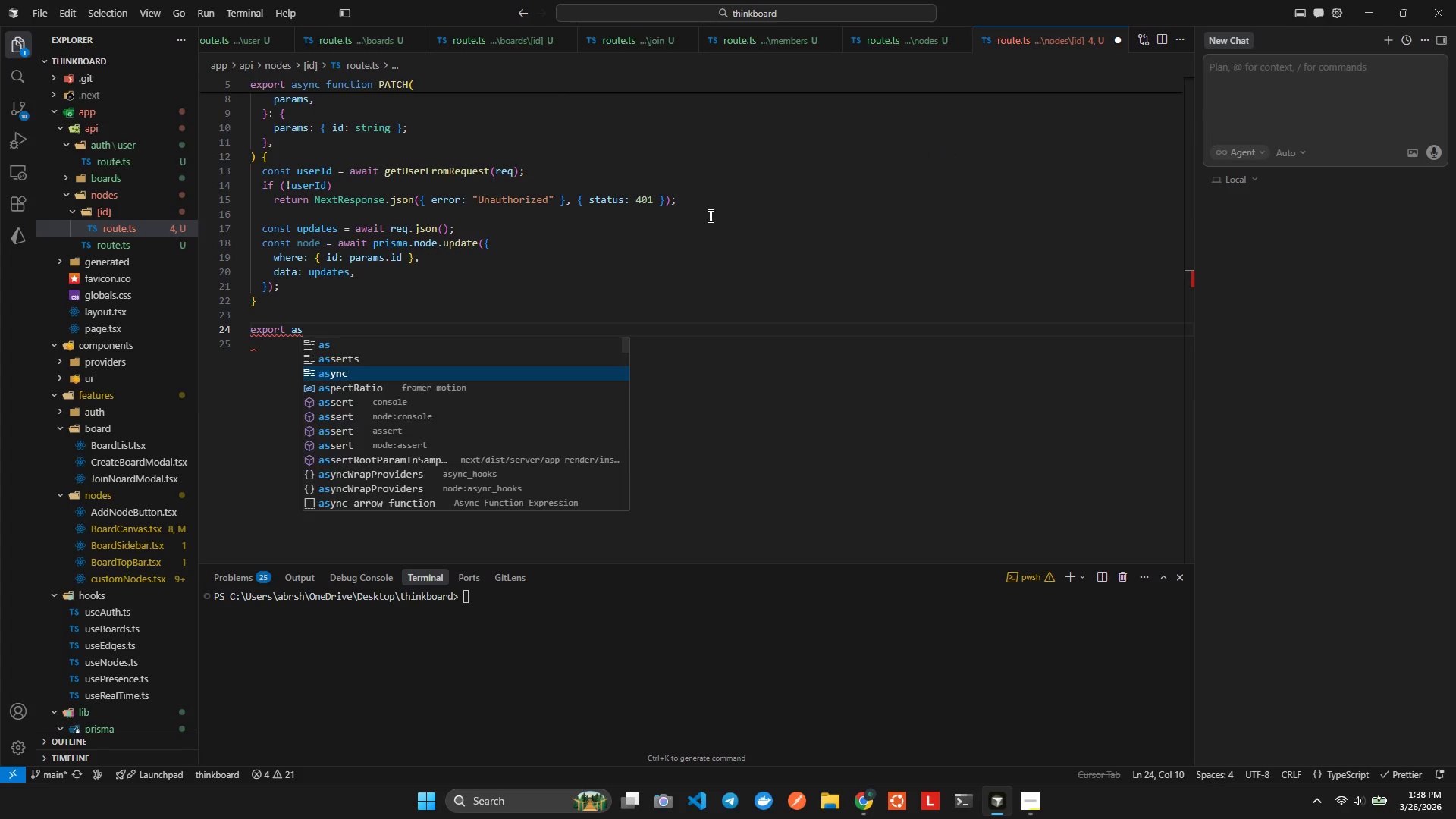 
key(Enter)
 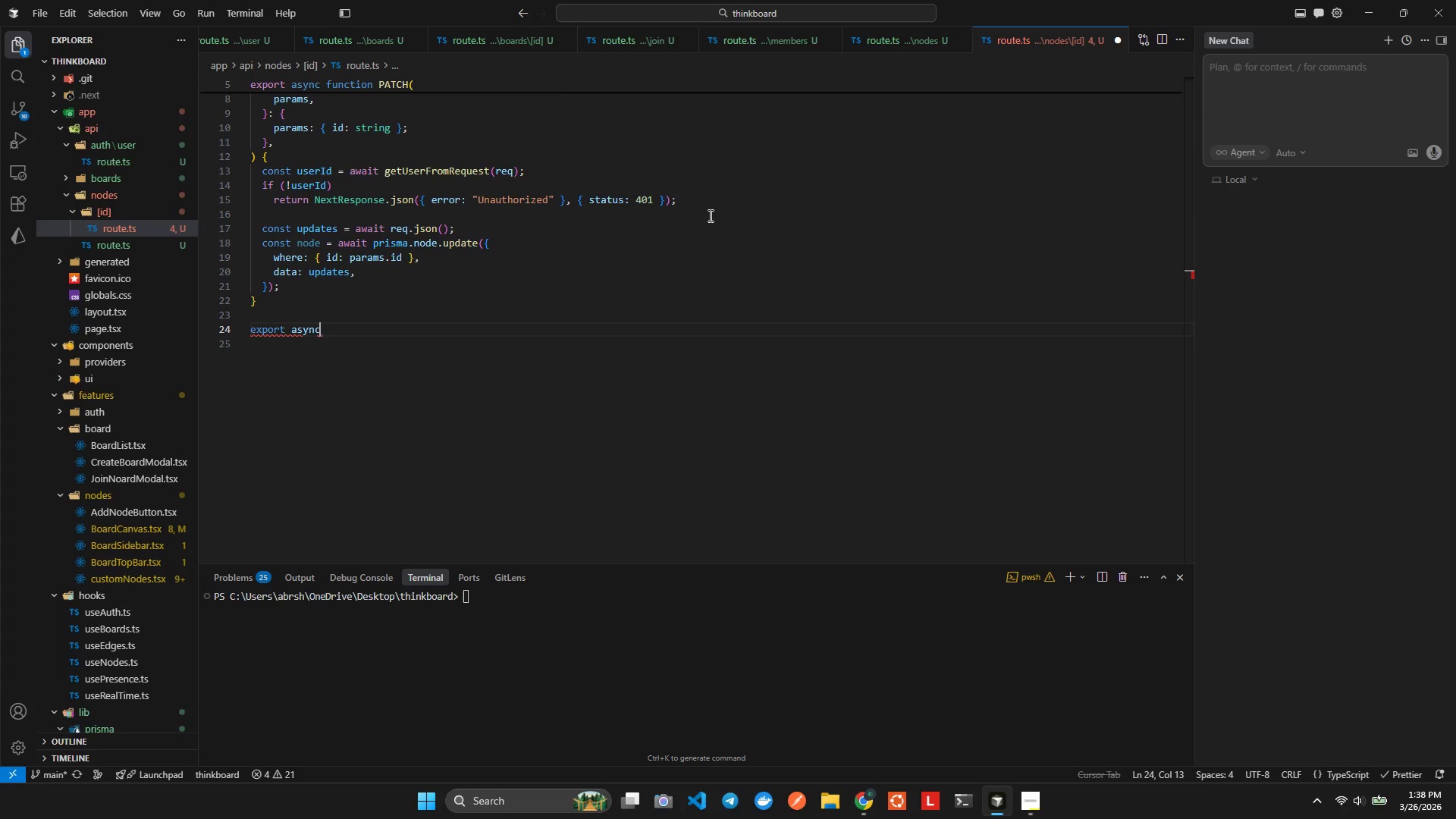 
type( function DELETE(req: NextR)
 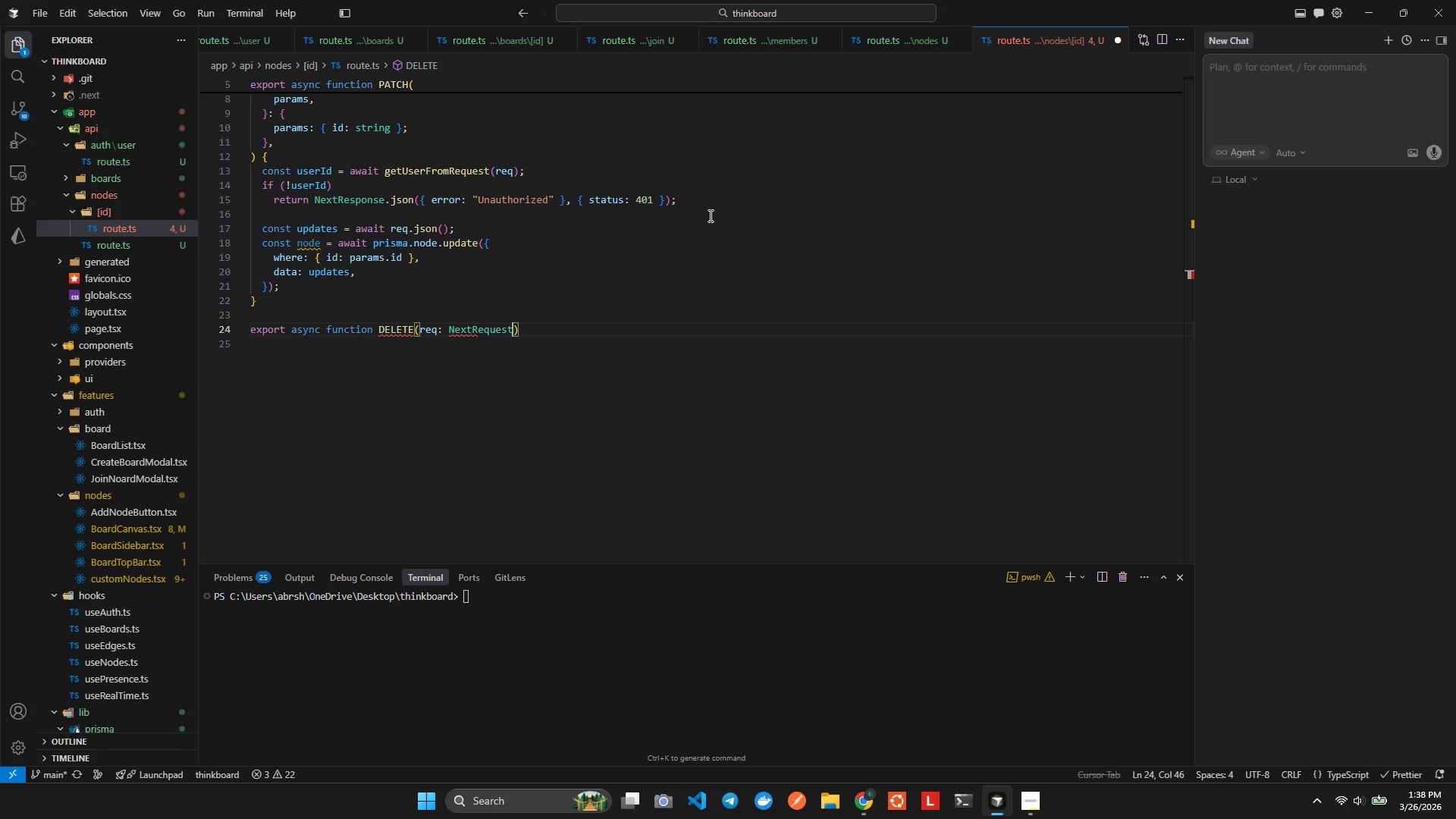 
 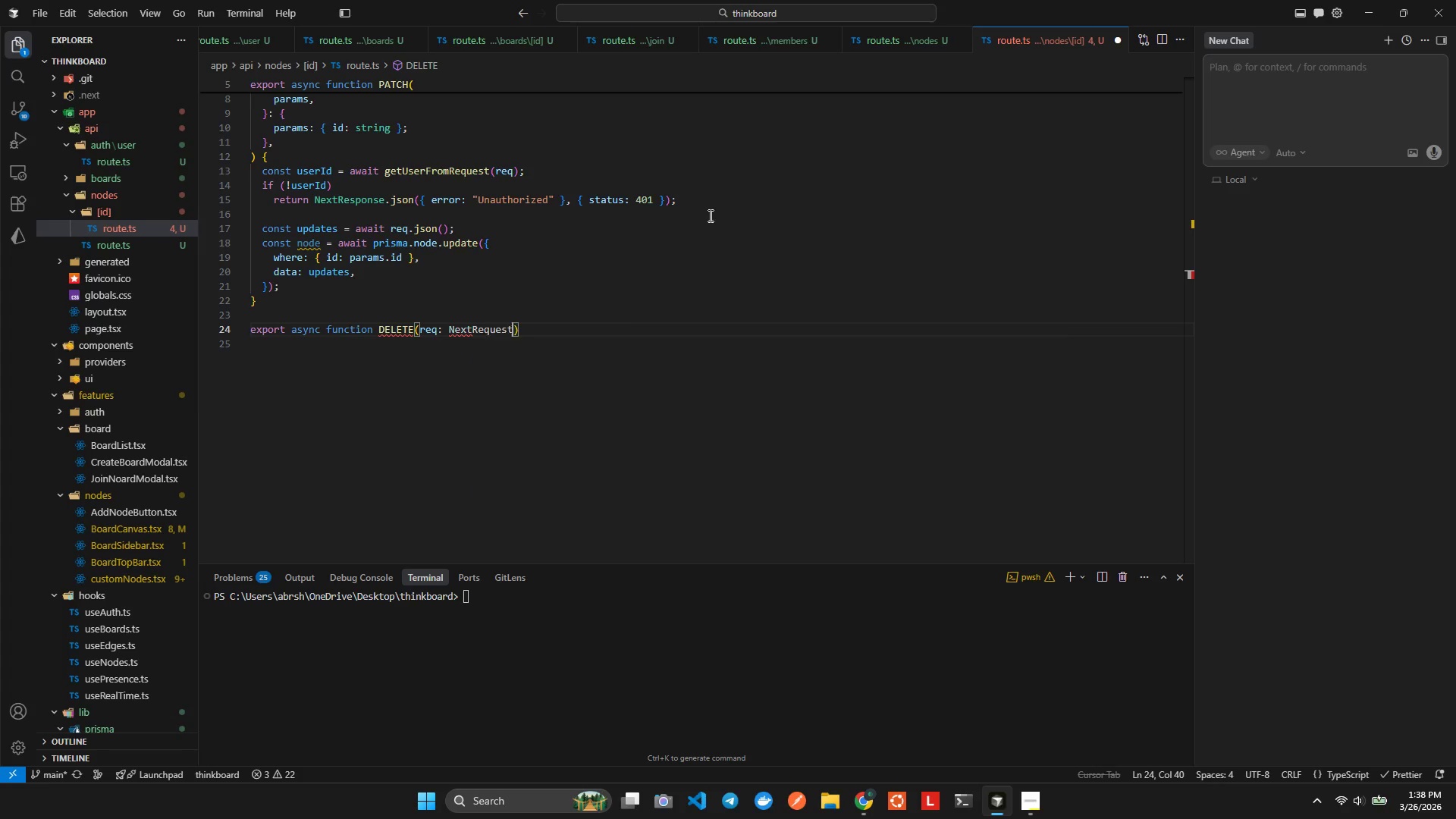 
key(Enter)
 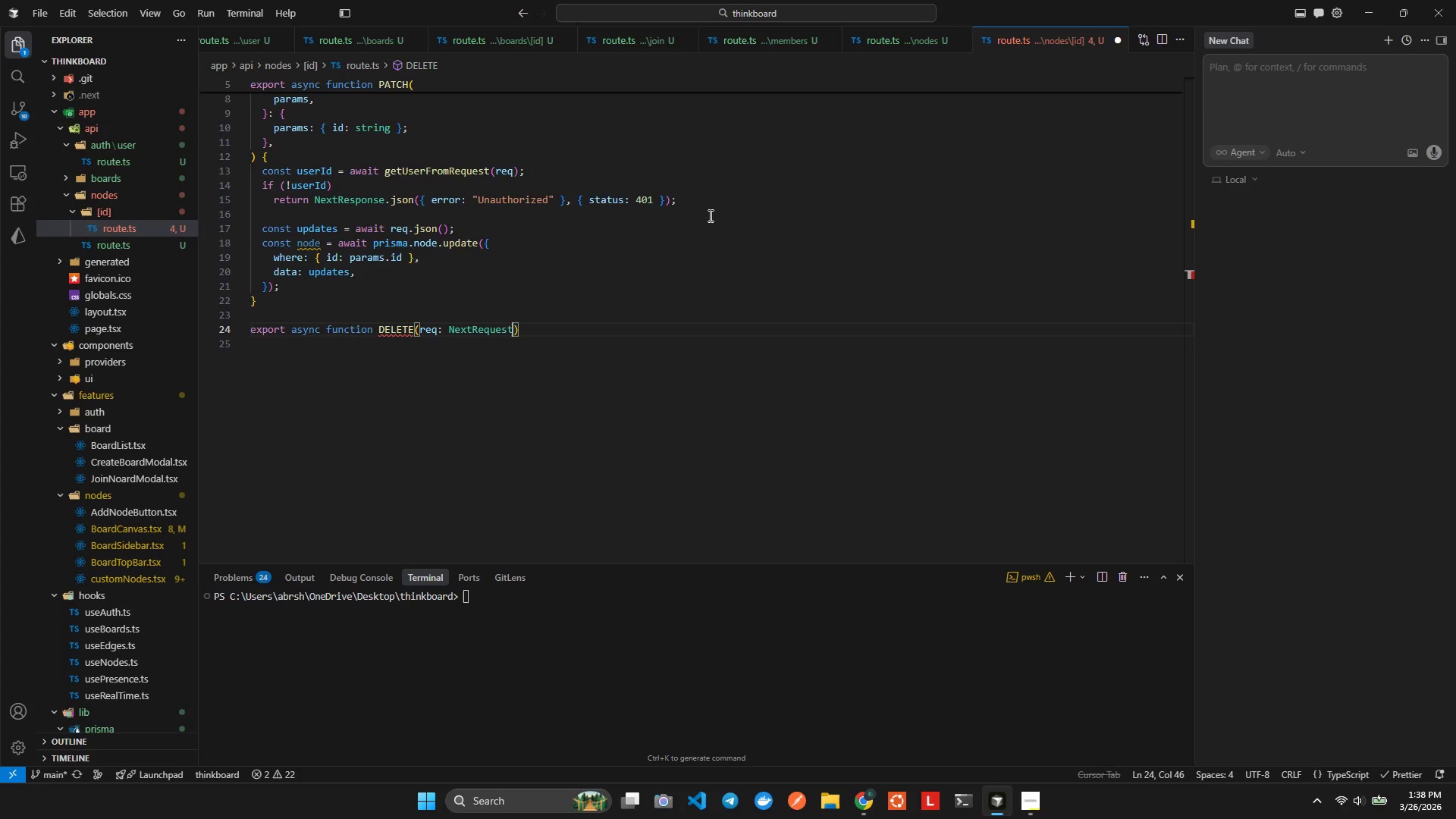 
key(ArrowRight)
 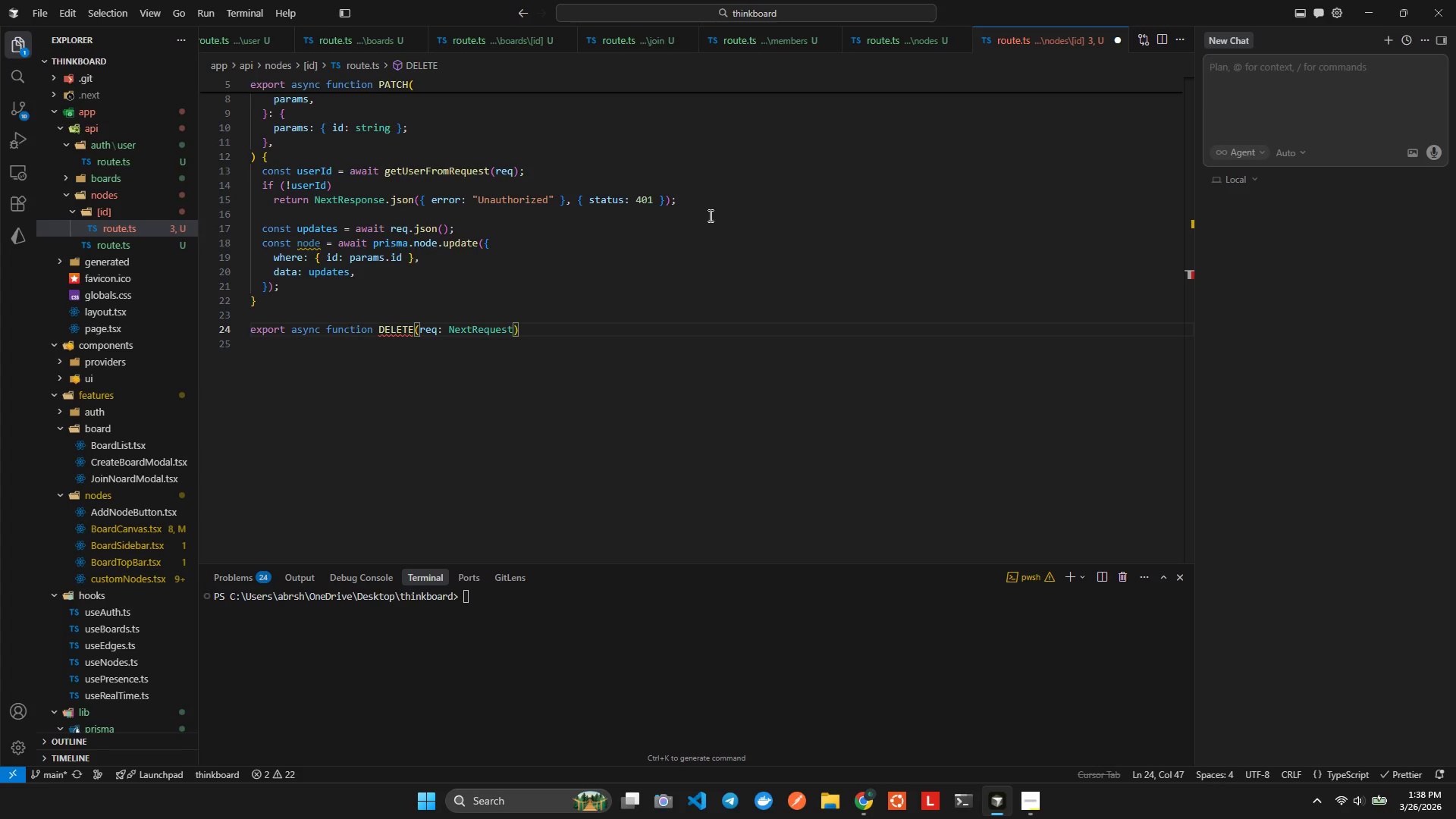 
key(ArrowLeft)
 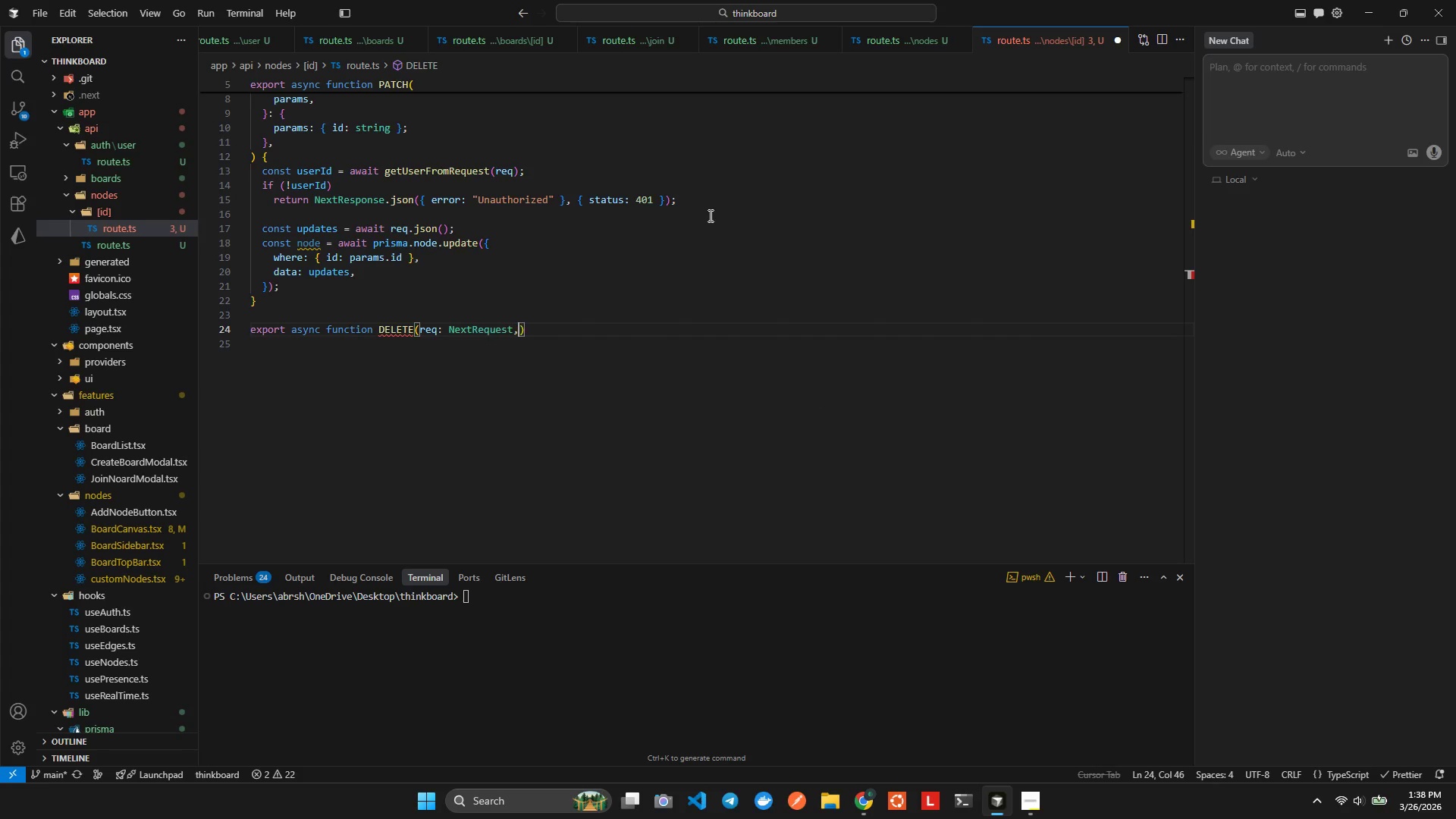 
type(, {parma)
 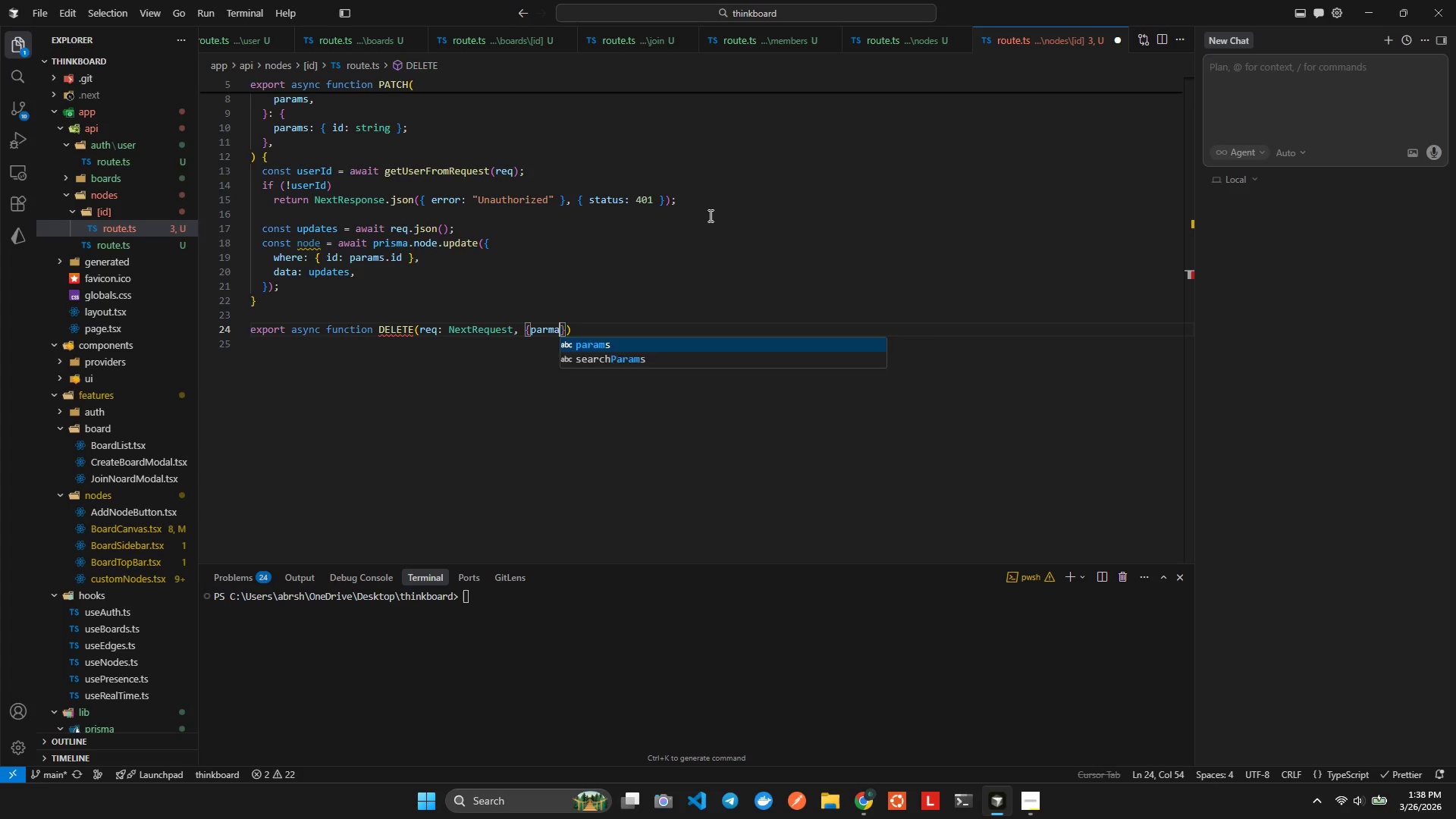 
key(Enter)
 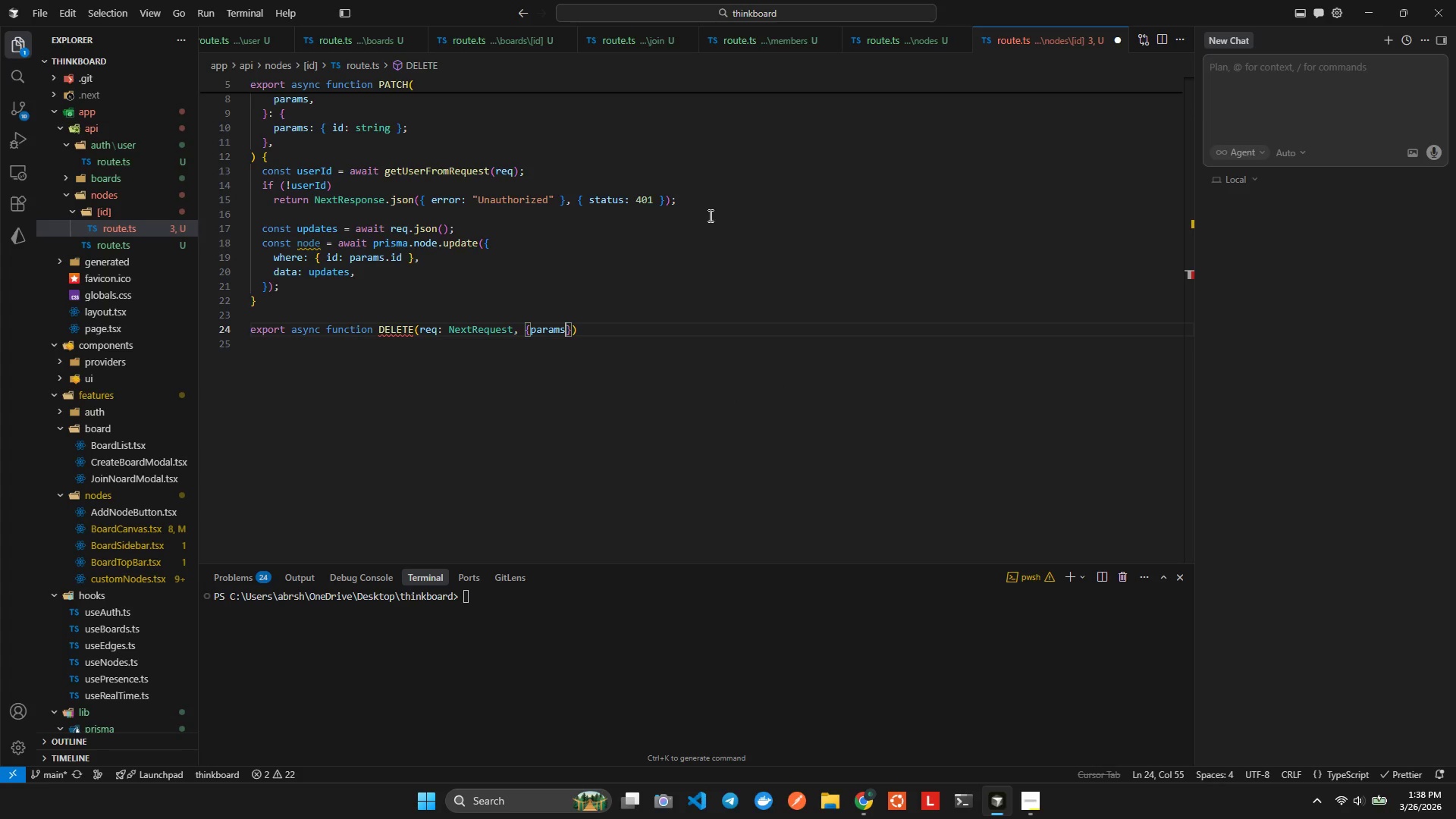 
key(Space)
 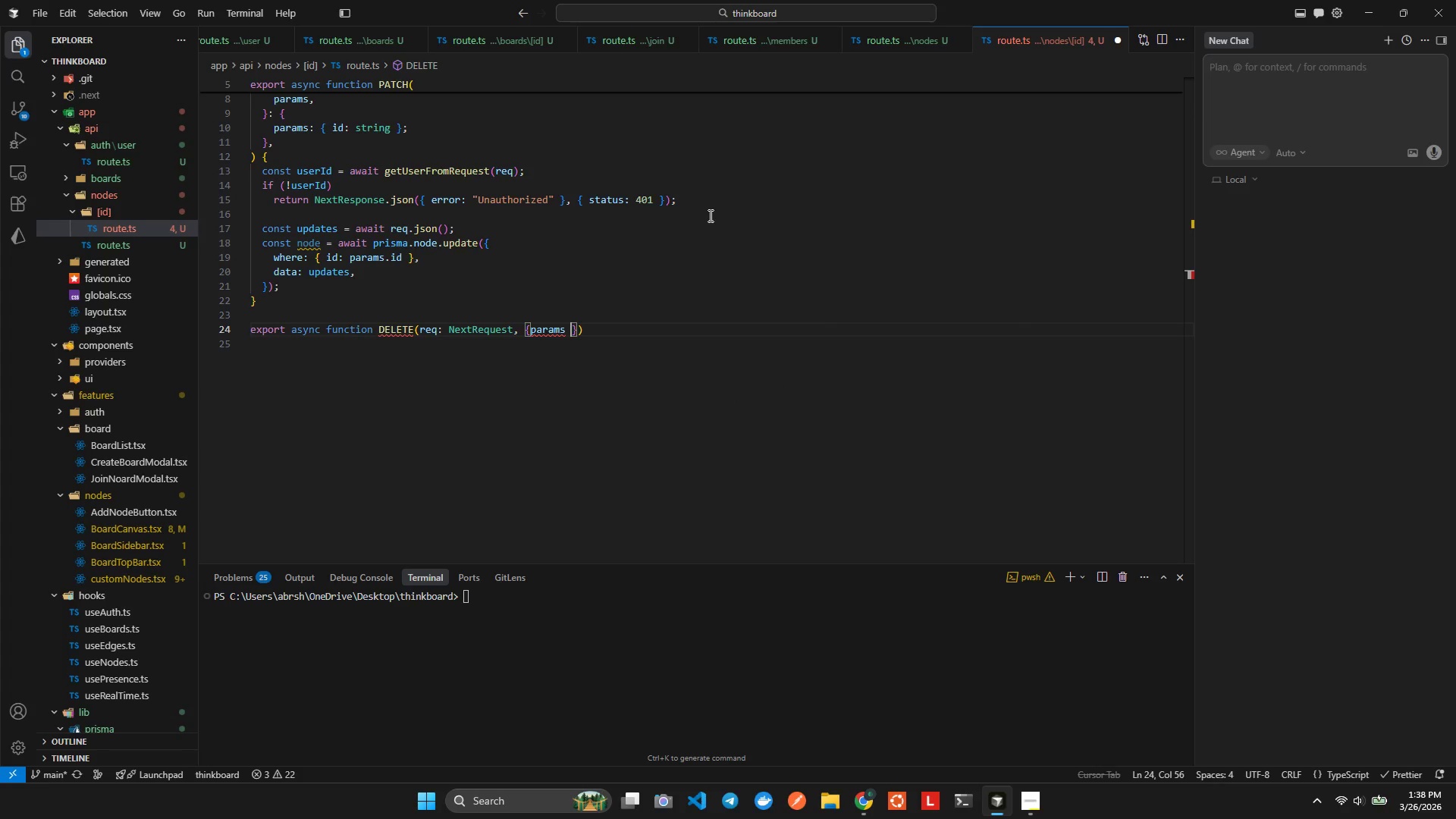 
key(Backspace)
 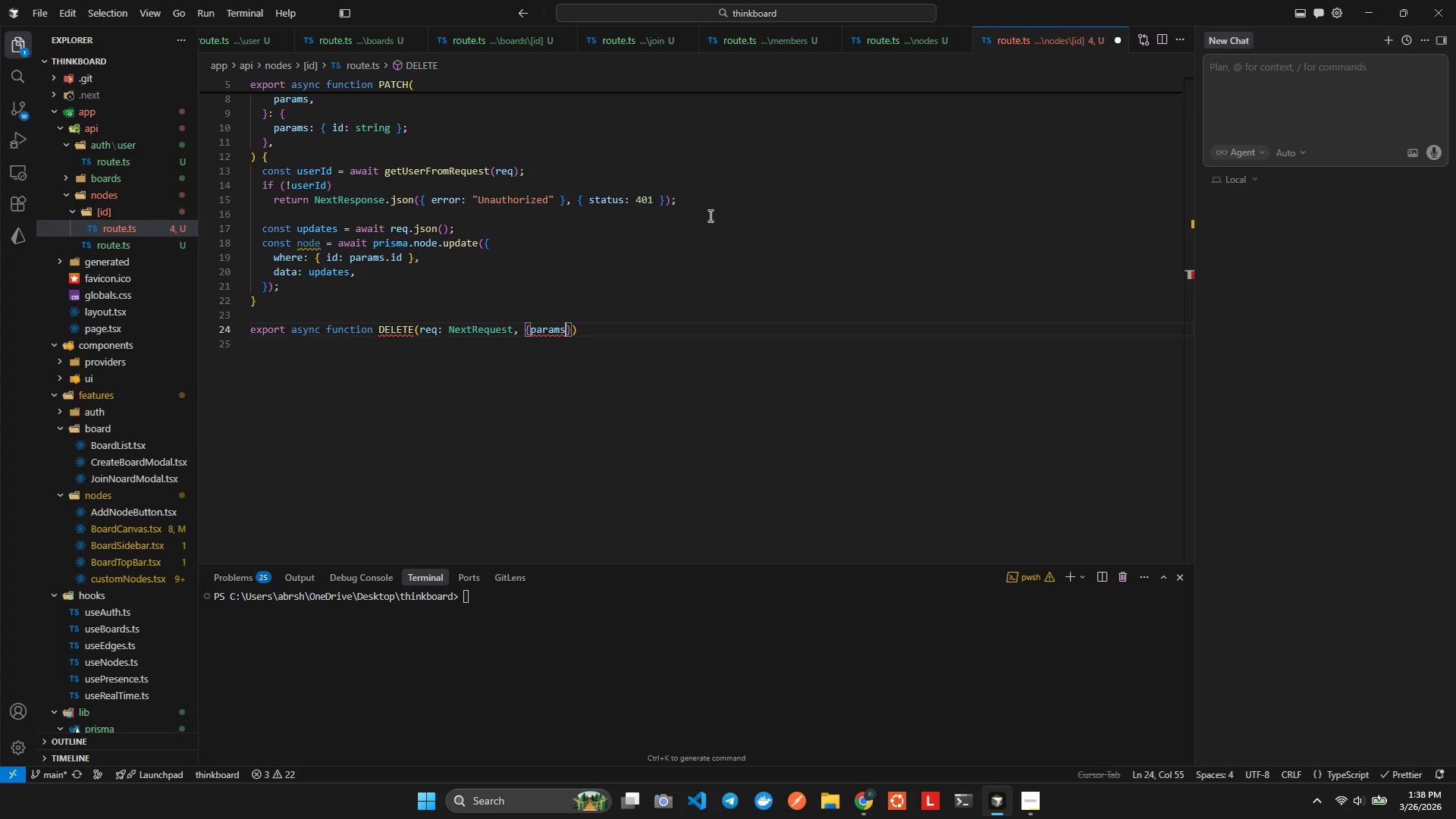 
key(ArrowRight)
 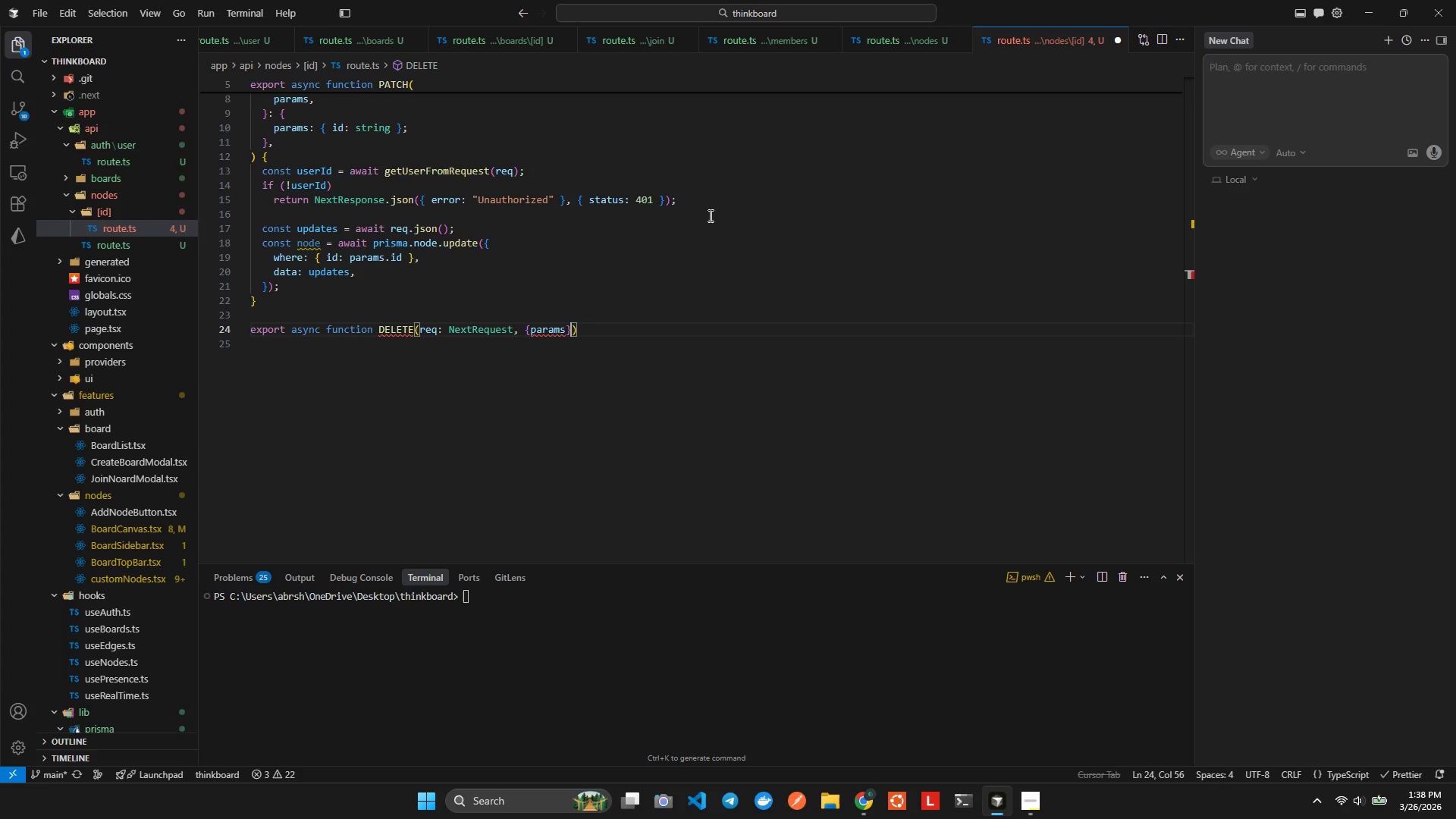 
type(: {pa)
key(Backspace)
type(ara,a)
key(Backspace)
key(Backspace)
type(ms: {id strin)
 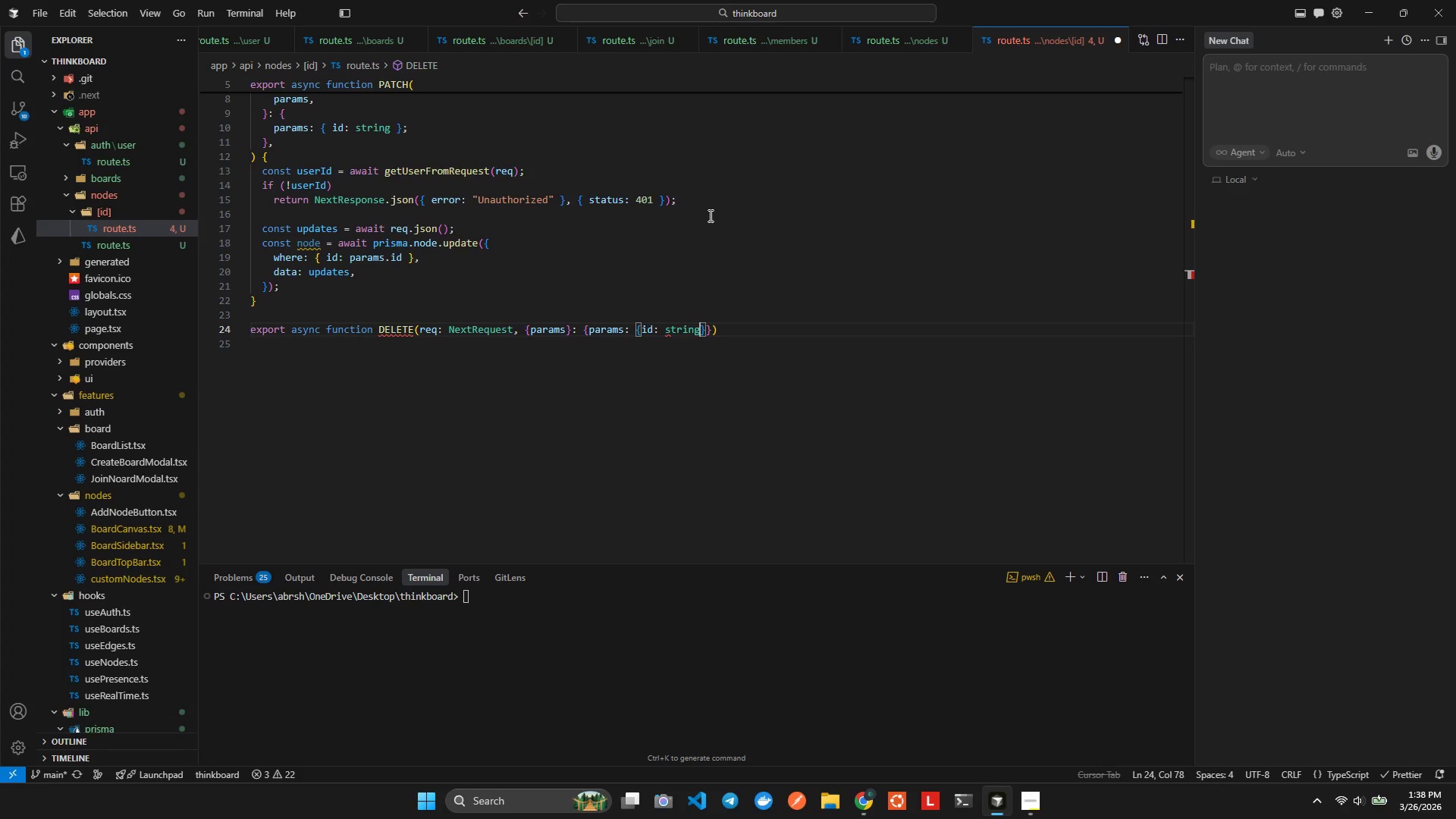 
 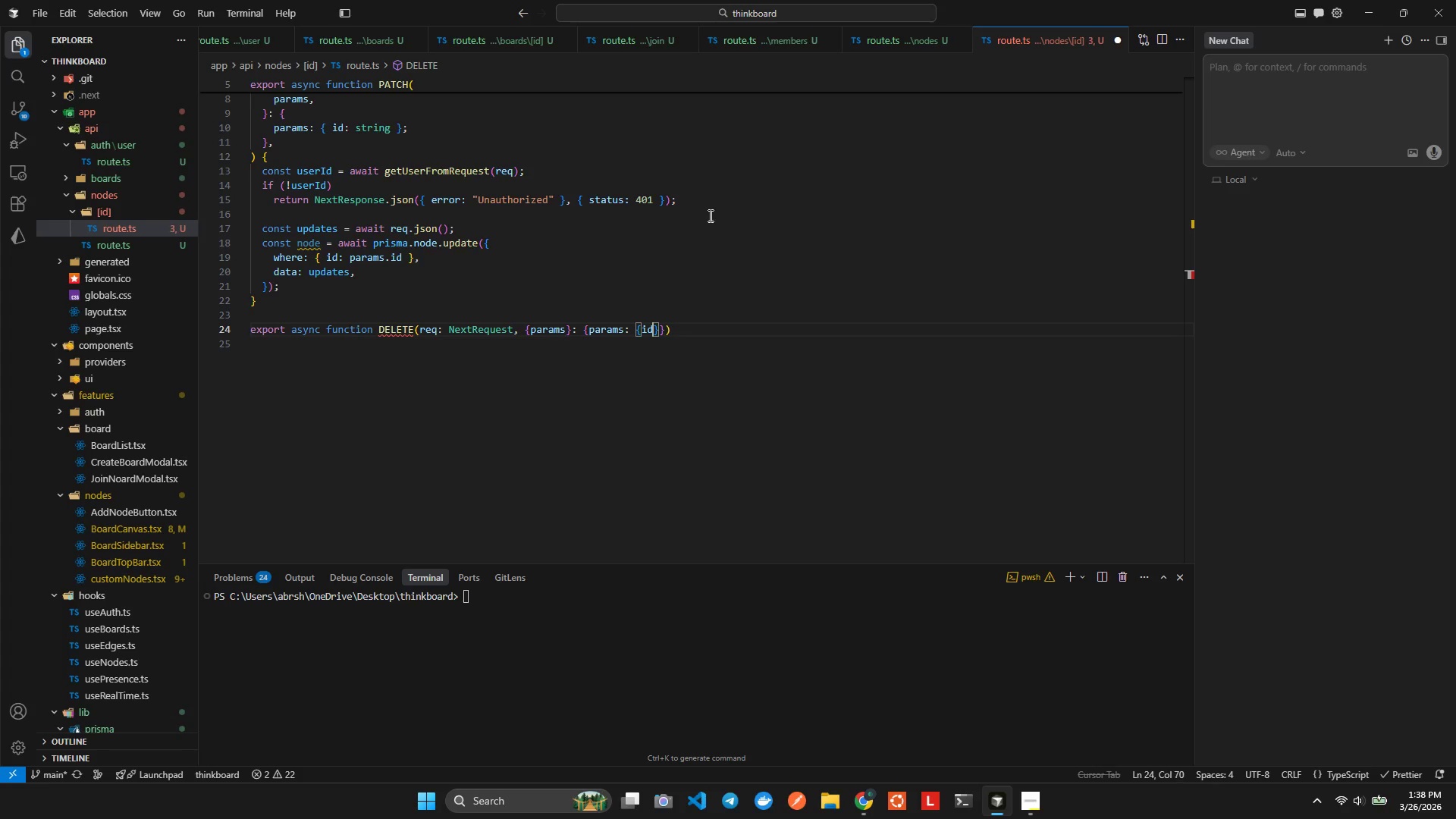 
hold_key(key=Semicolon, duration=28.16)
 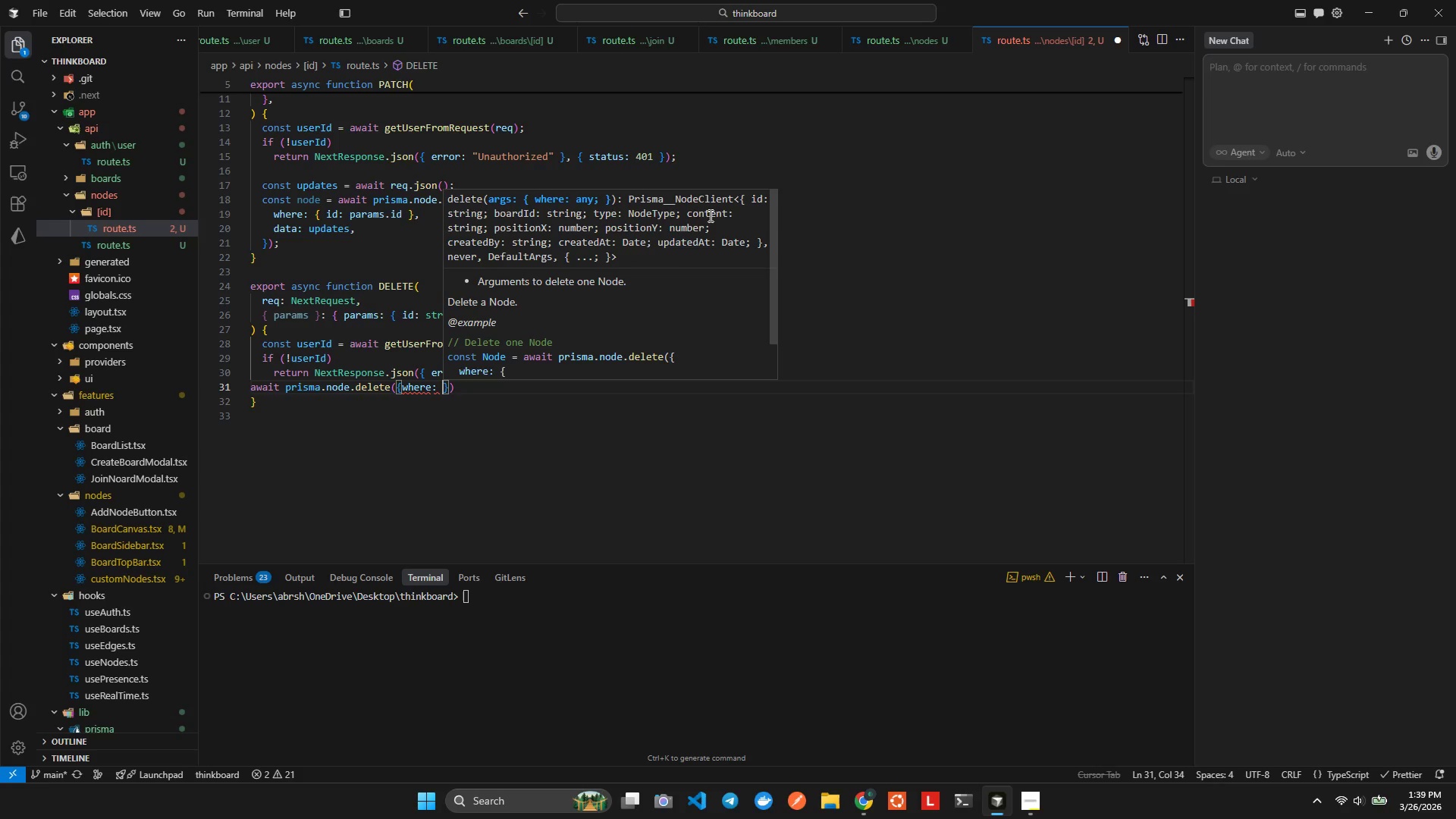 
key(Enter)
 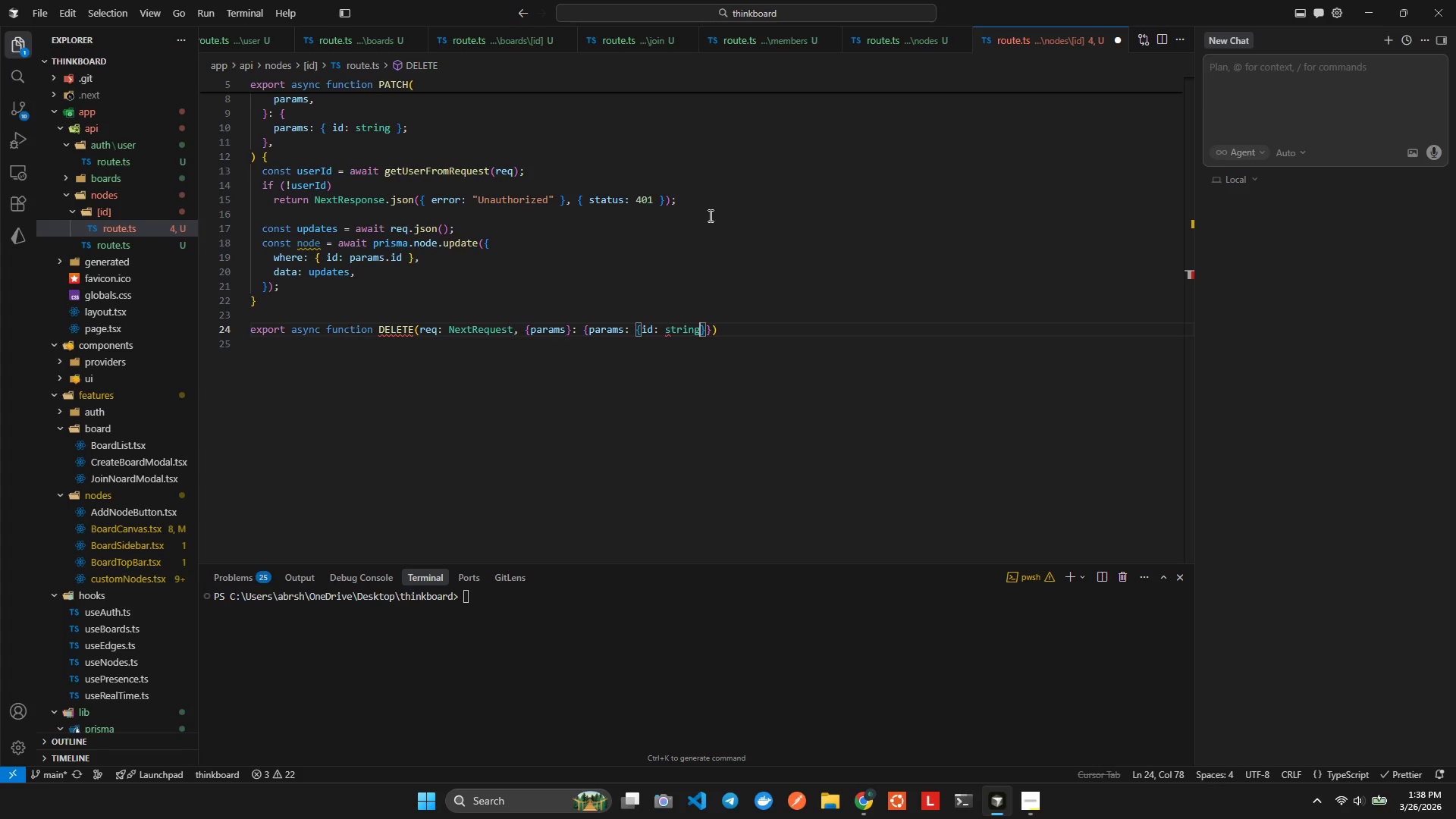 
key(ArrowRight)
 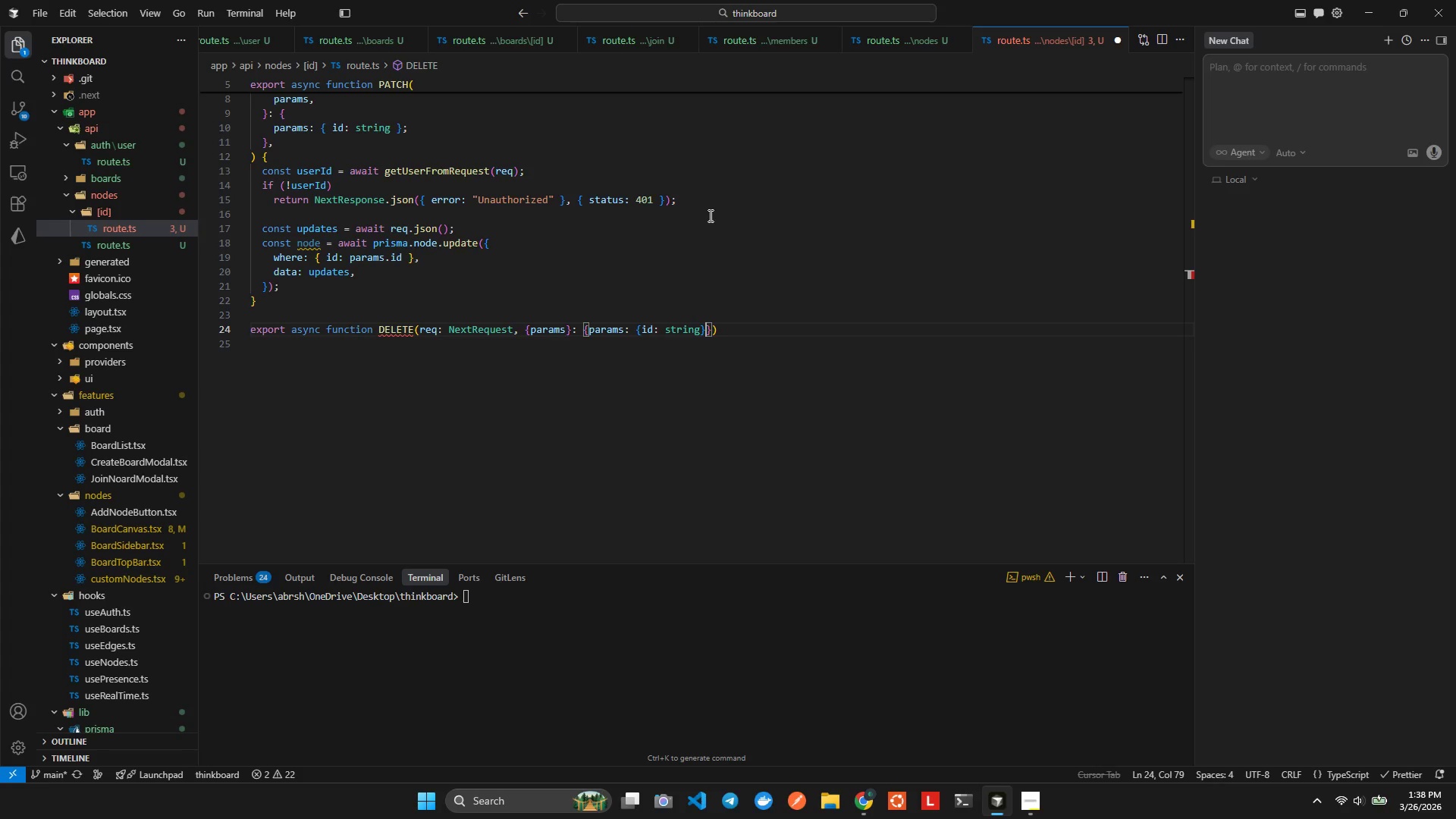 
key(ArrowRight)
 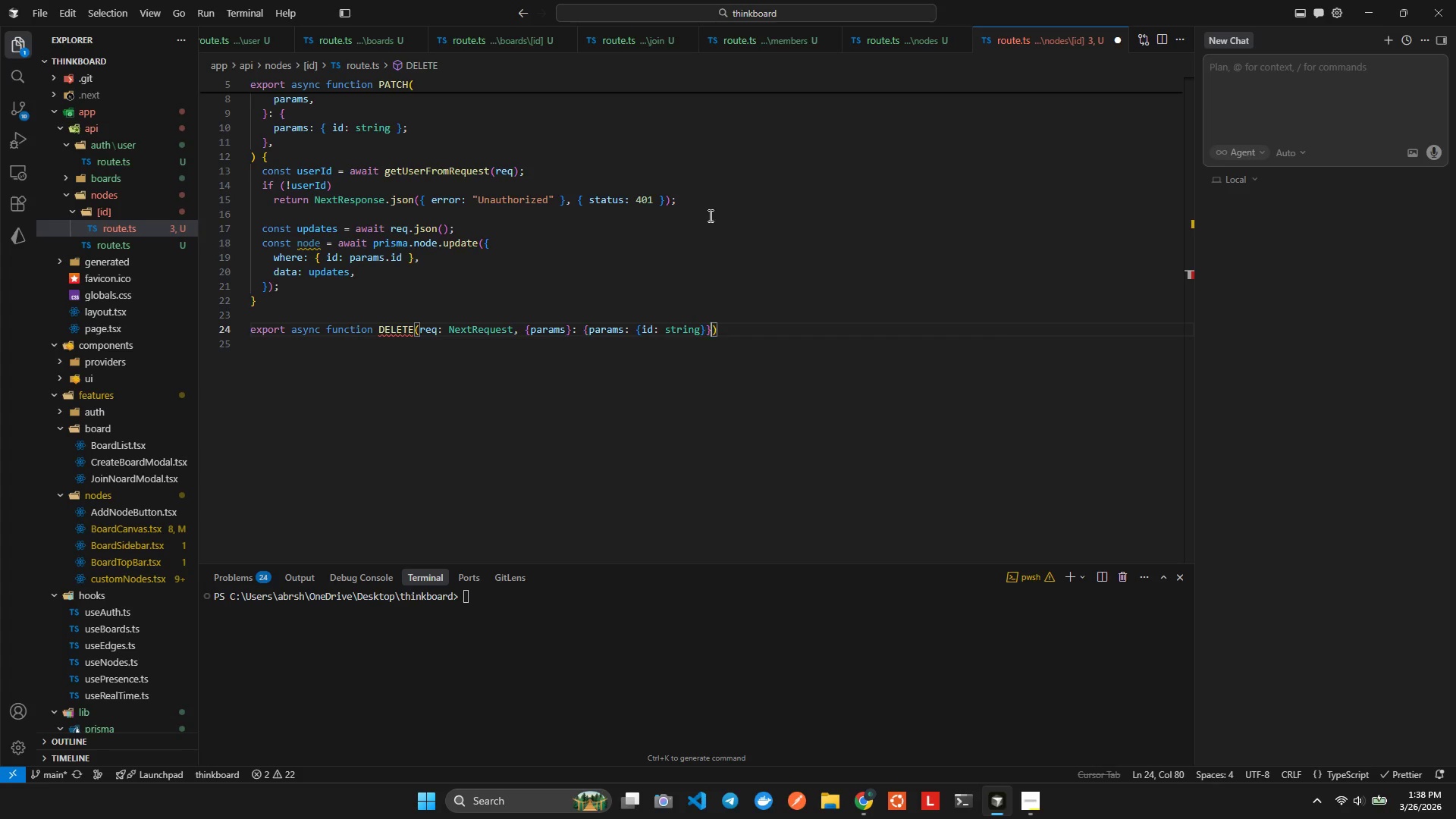 
key(ArrowRight)
 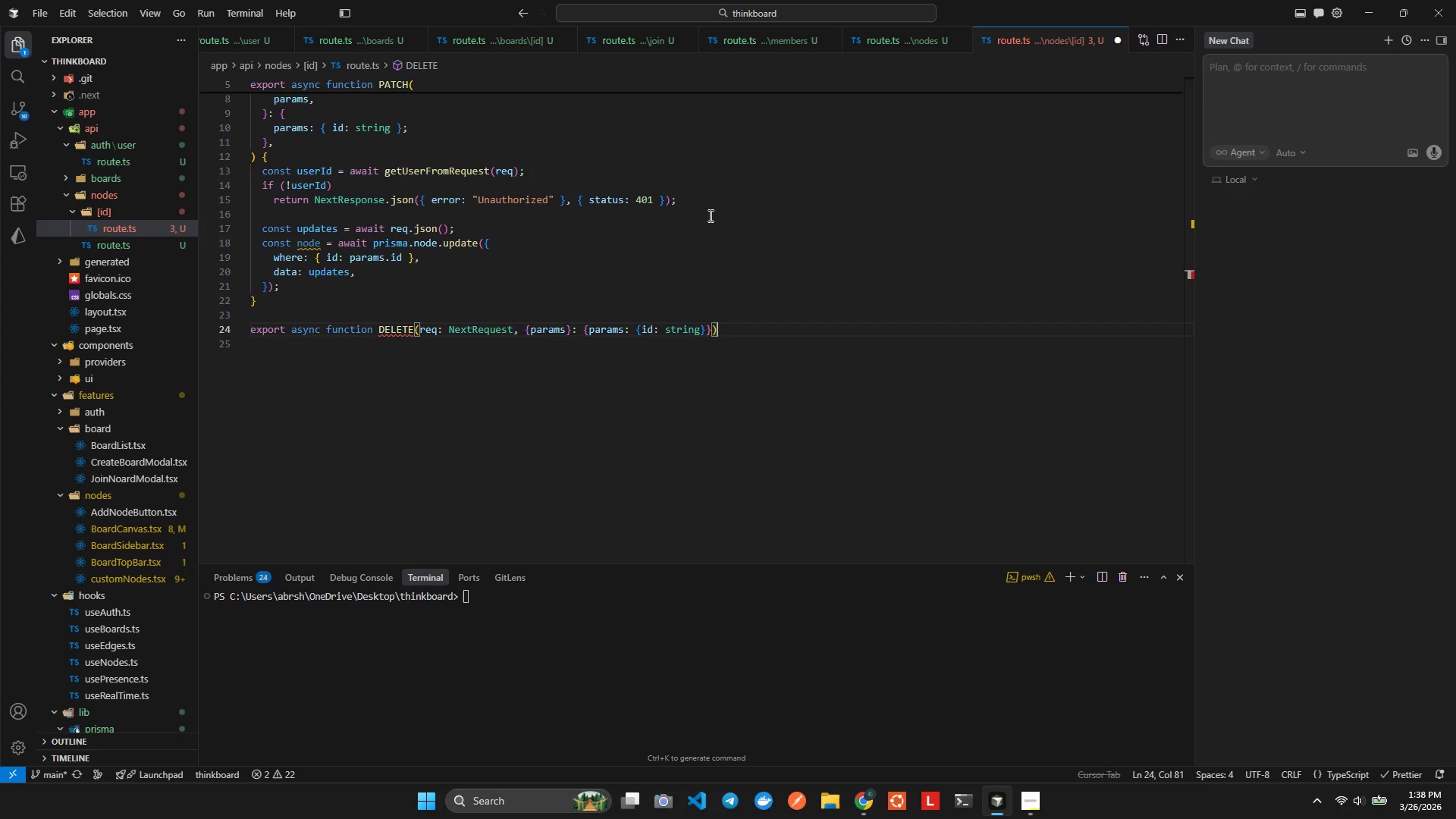 
key(Shift+ShiftLeft)
 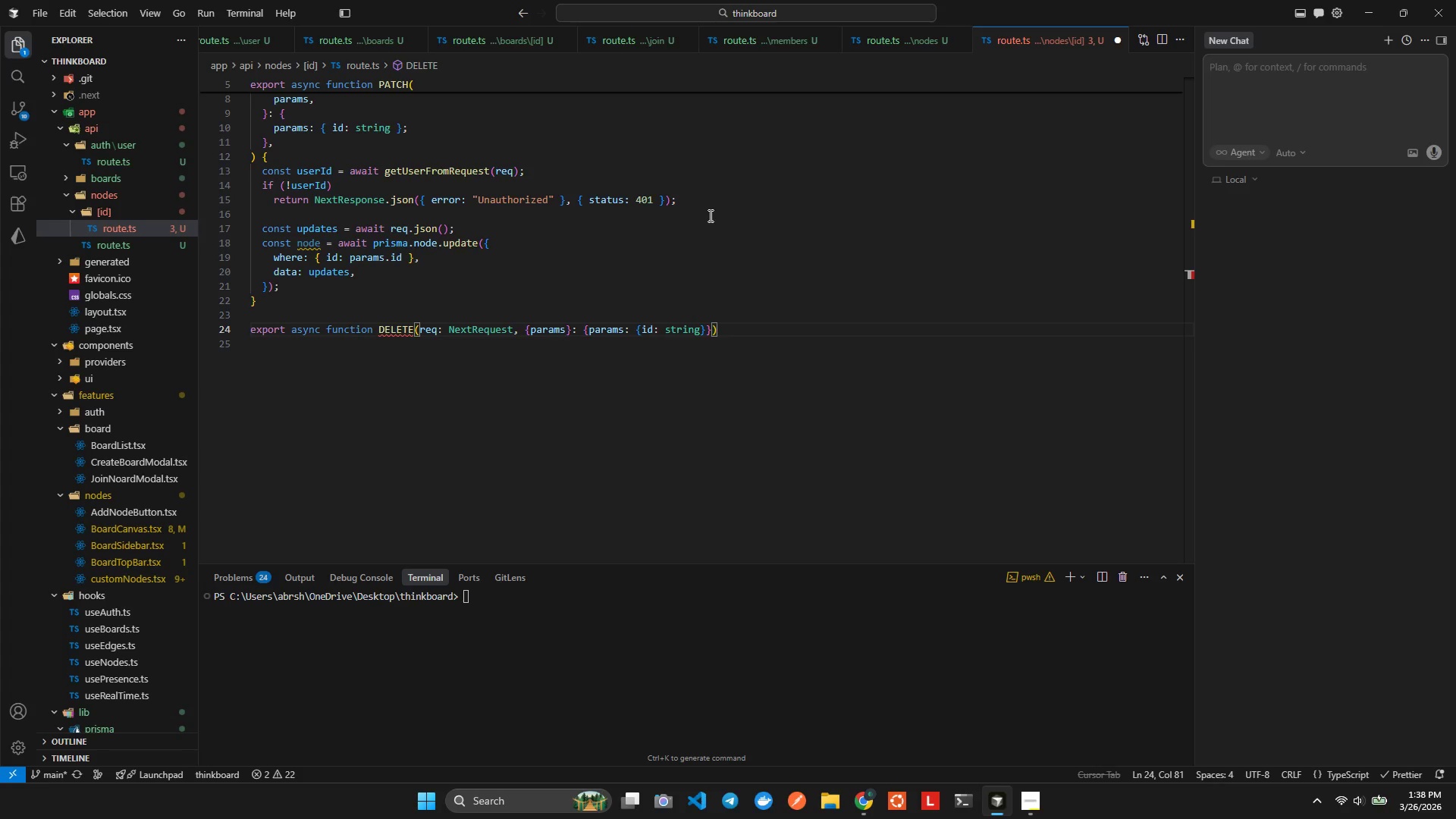 
key(Shift+ShiftLeft)
 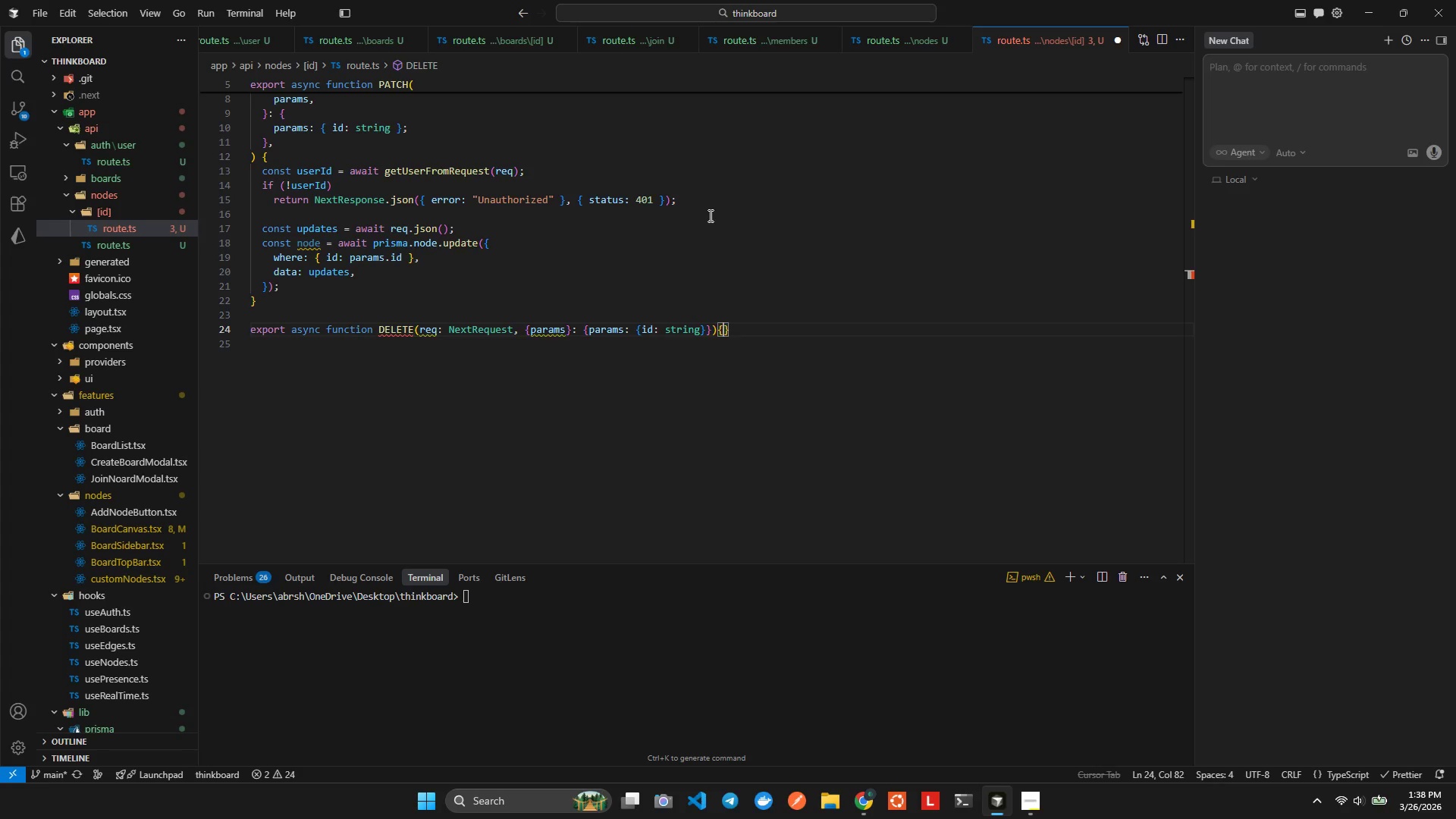 
key(Shift+BracketLeft)
 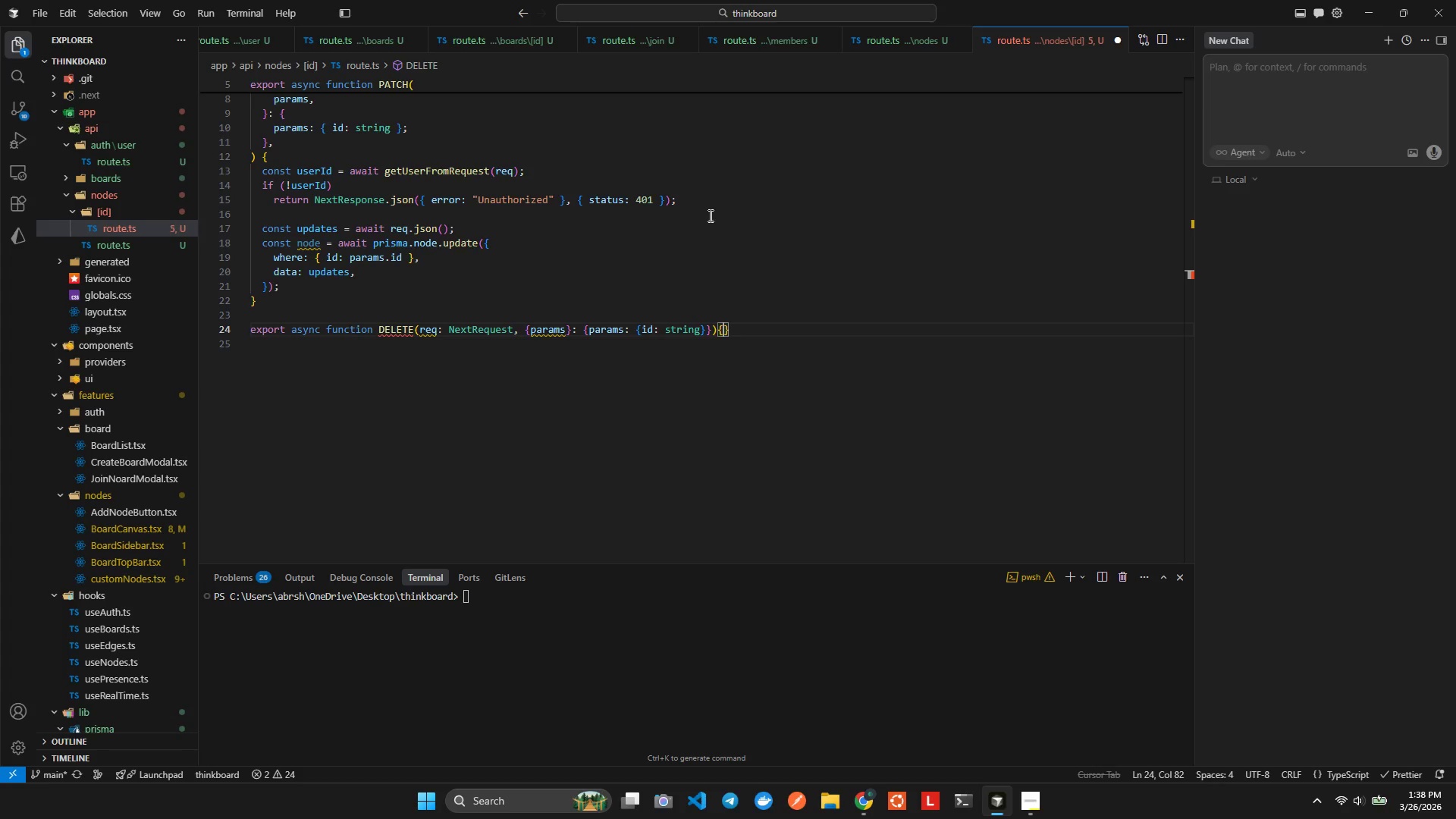 
key(Enter)
 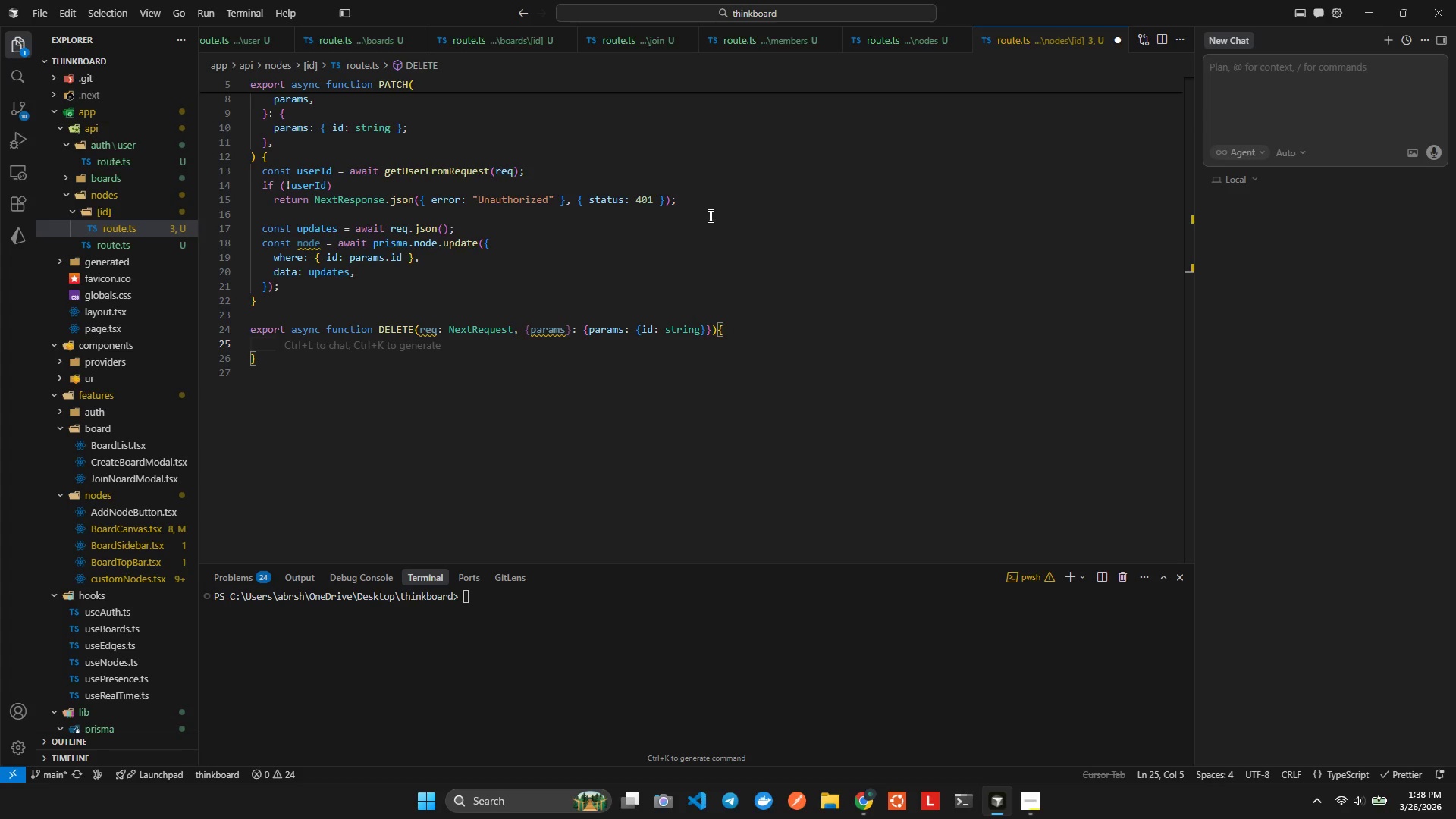 
key(Meta+MetaLeft)
 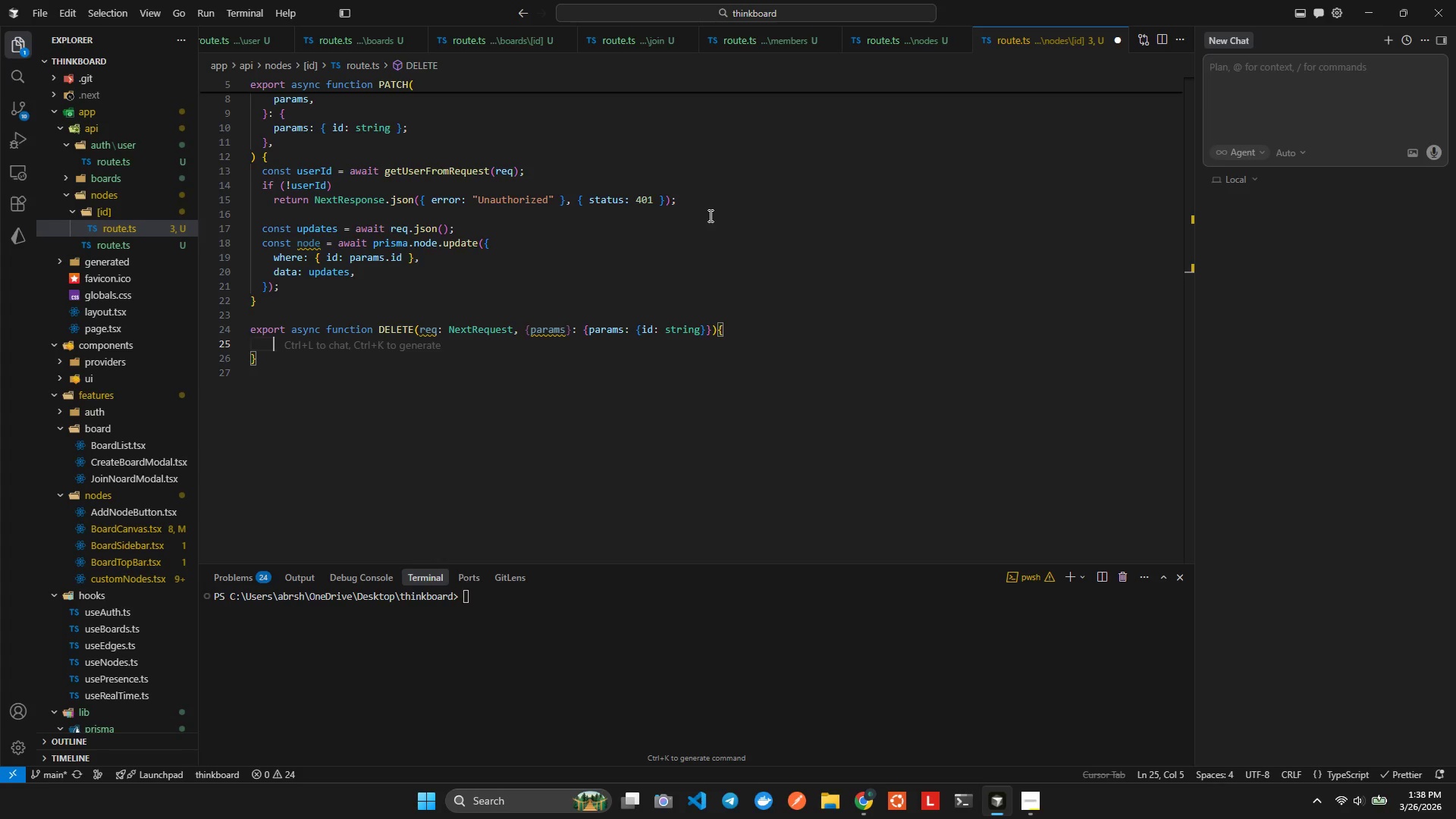 
key(Meta+V)
 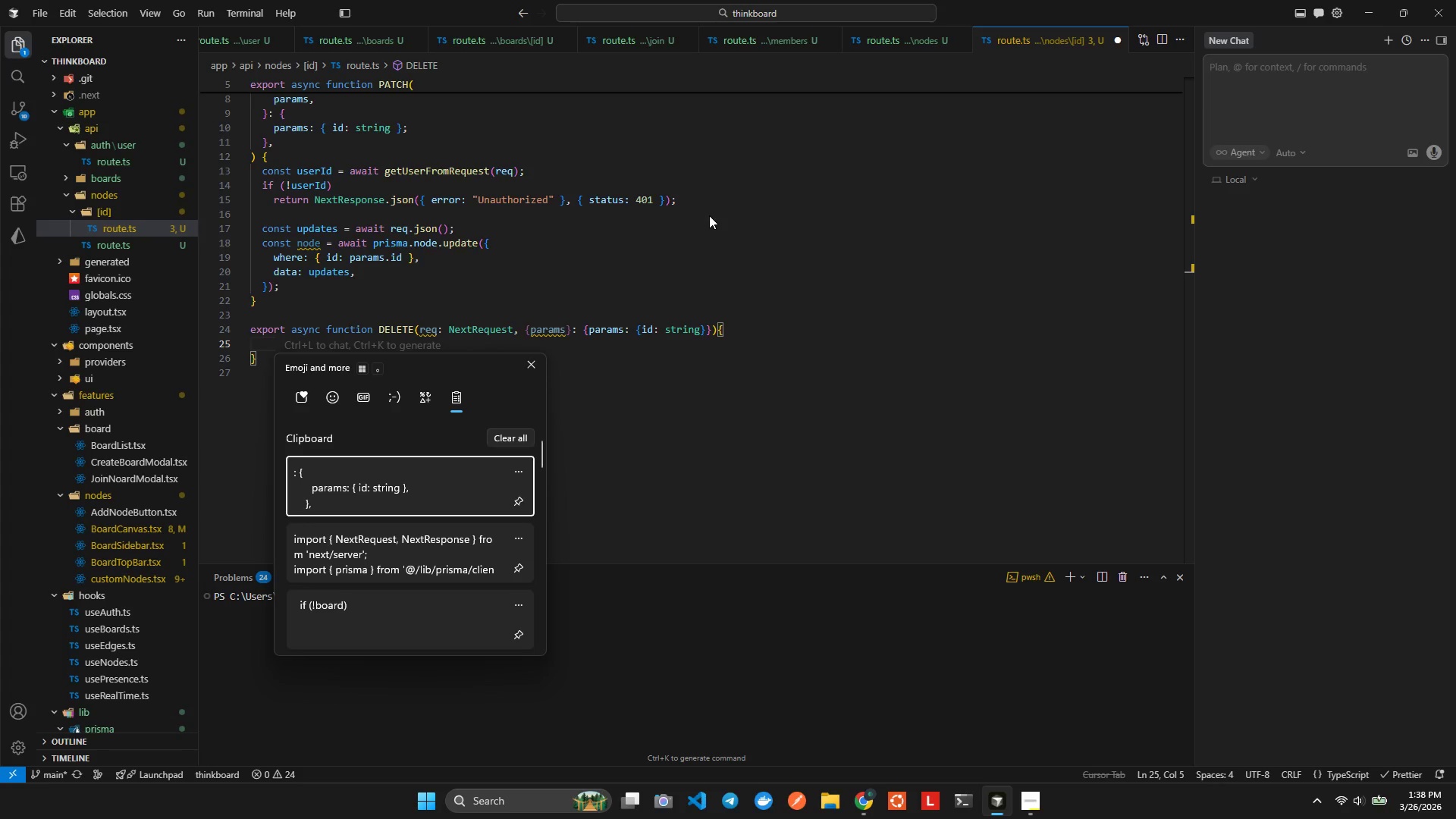 
key(ArrowDown)
 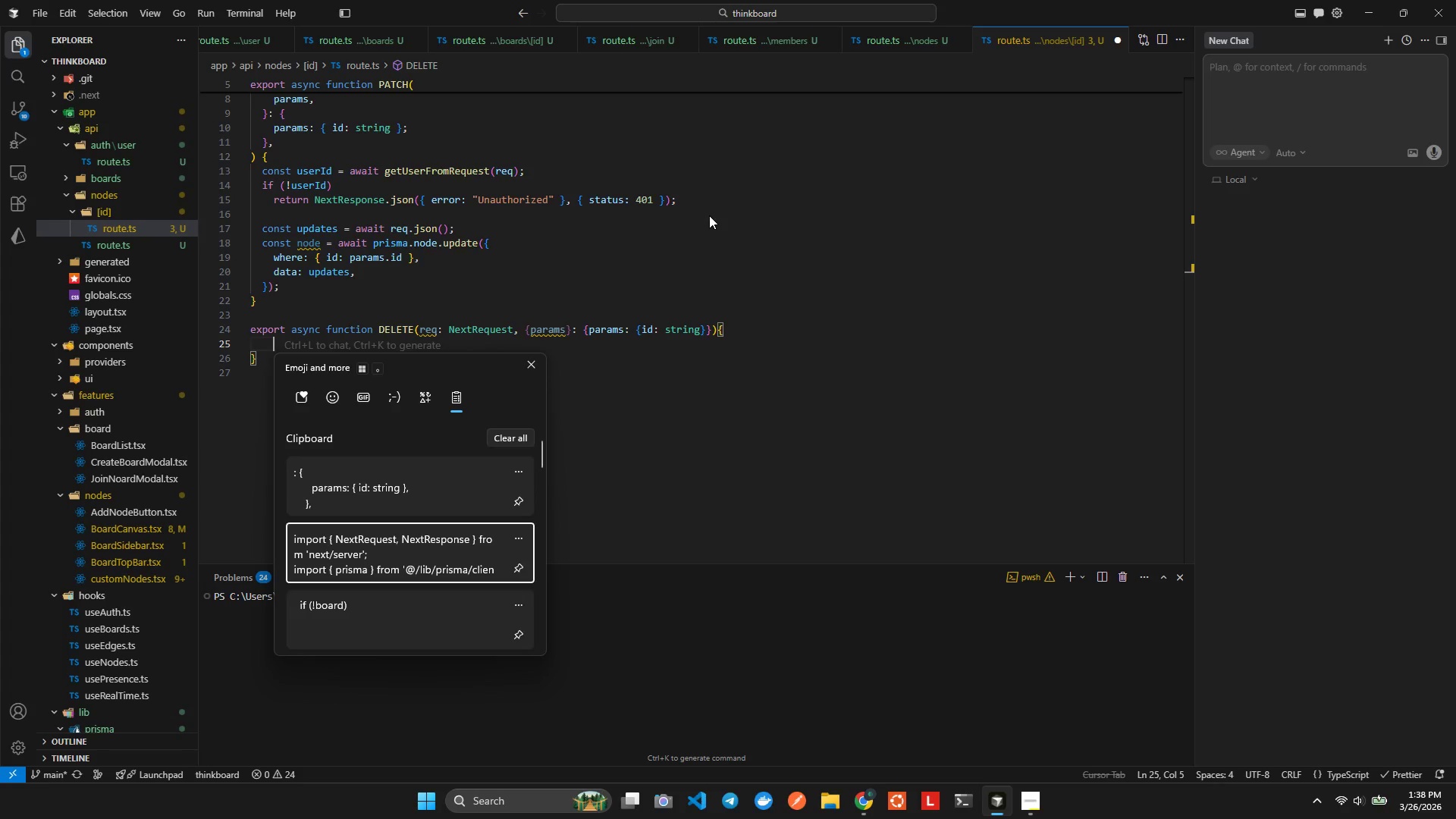 
key(ArrowDown)
 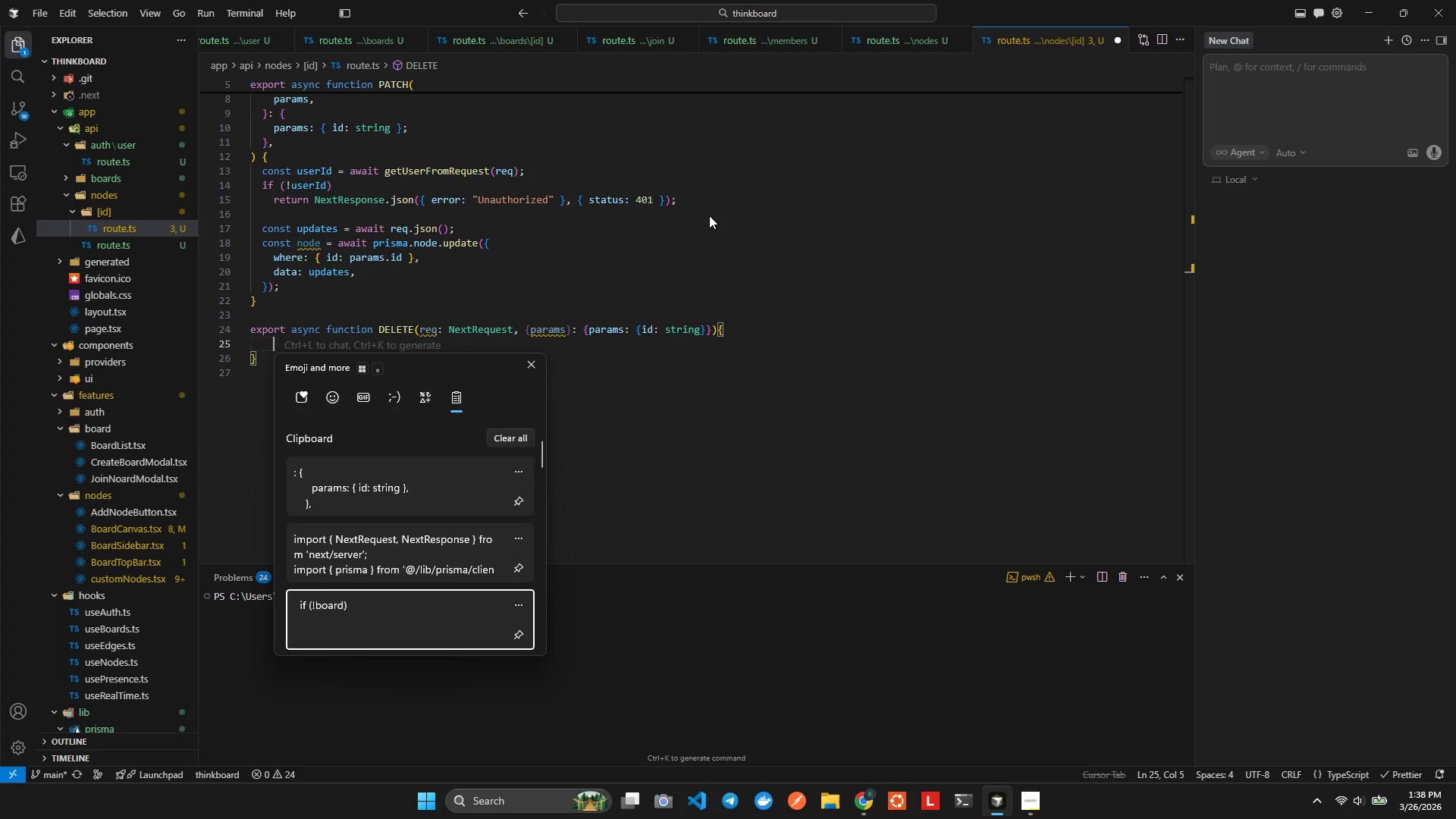 
key(ArrowDown)
 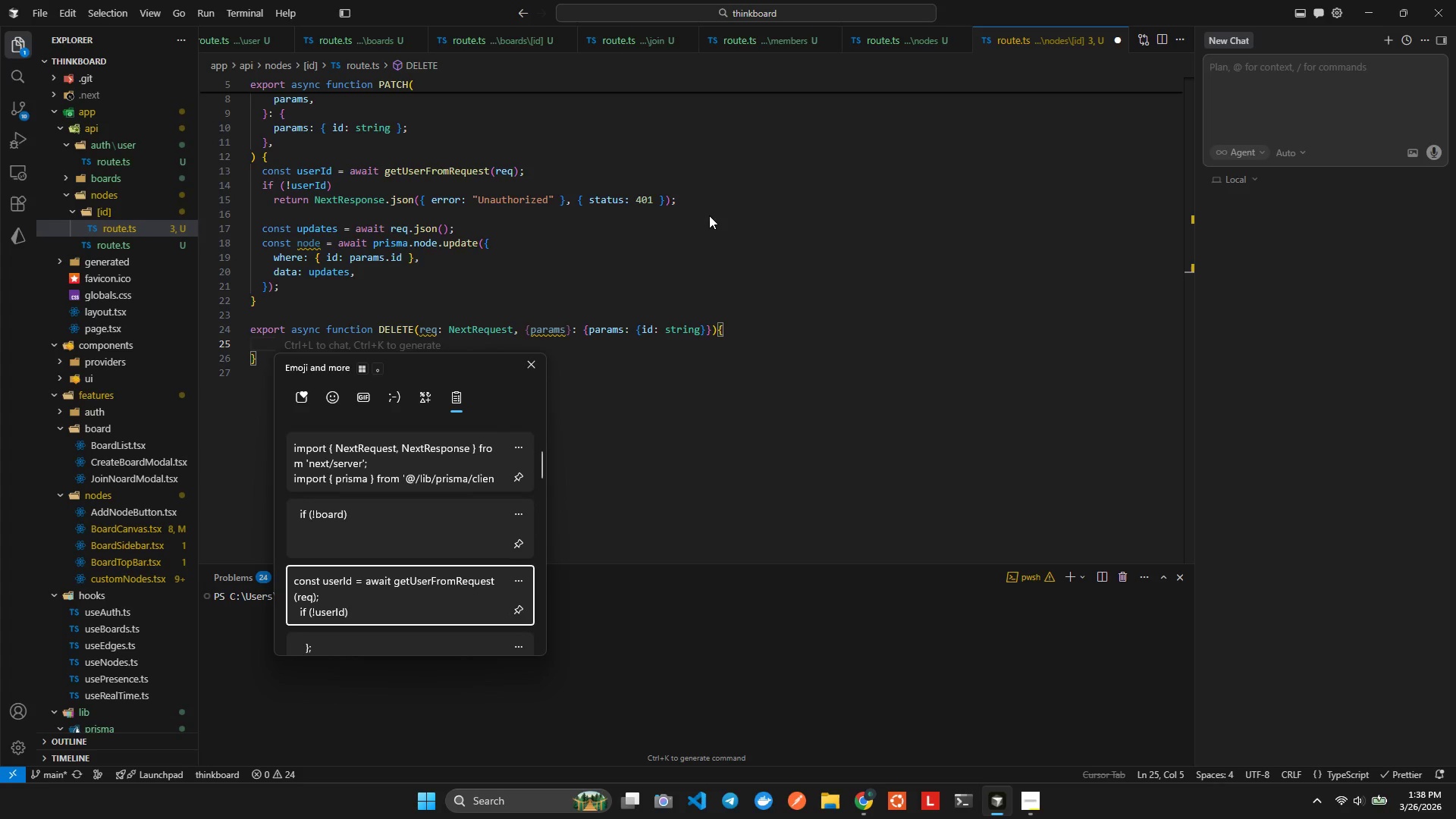 
key(ArrowDown)
 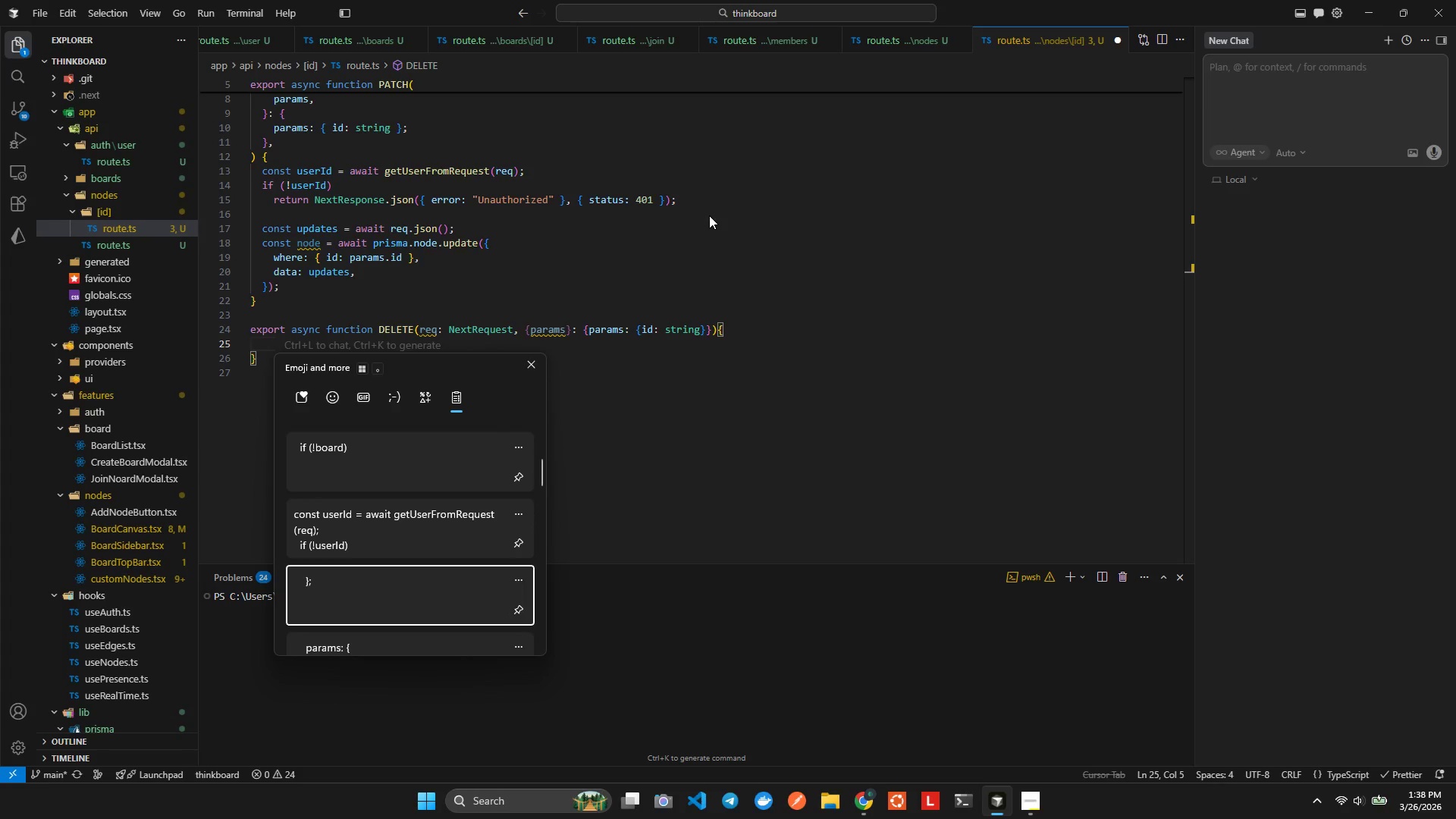 
key(ArrowDown)
 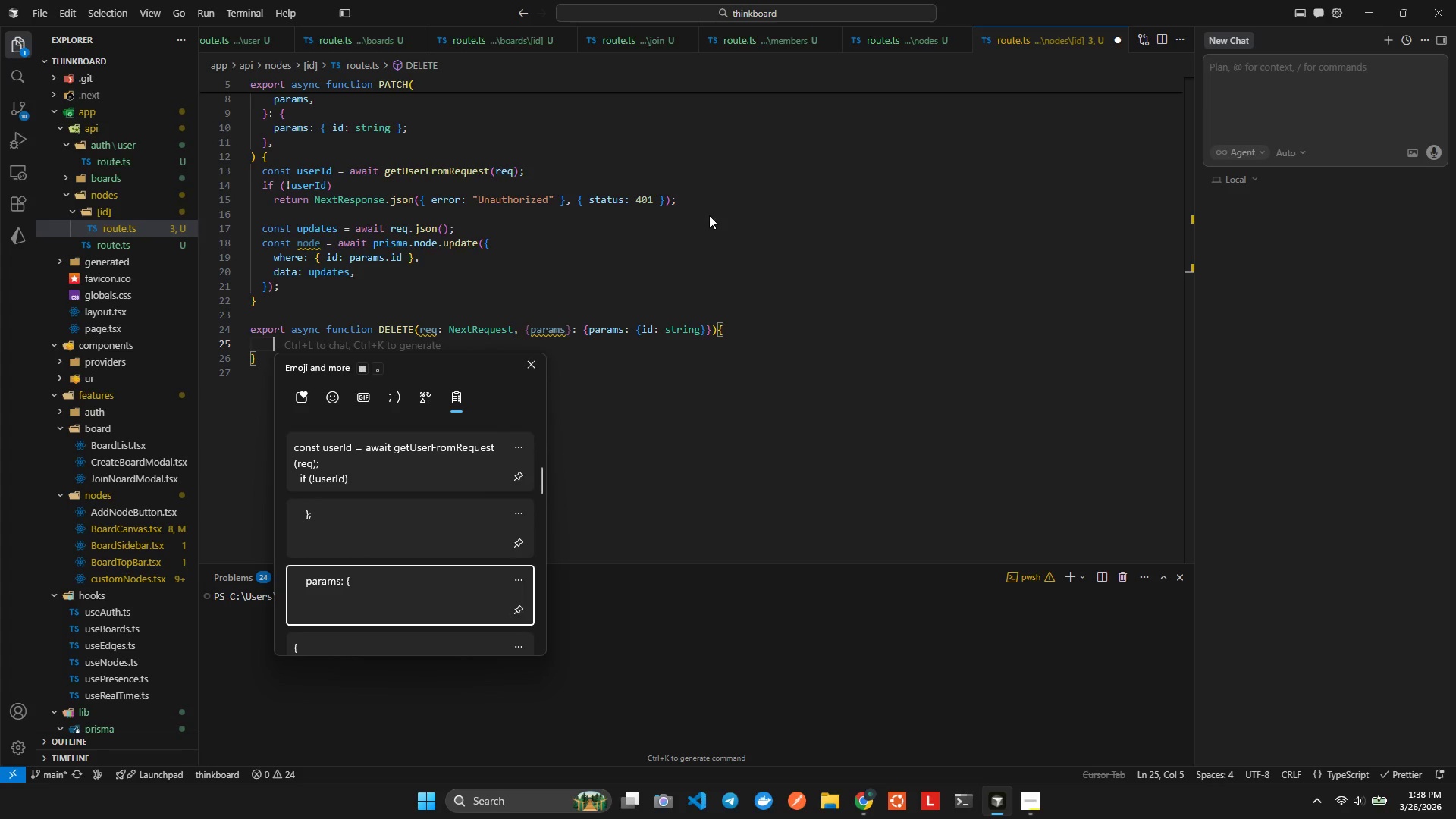 
key(ArrowDown)
 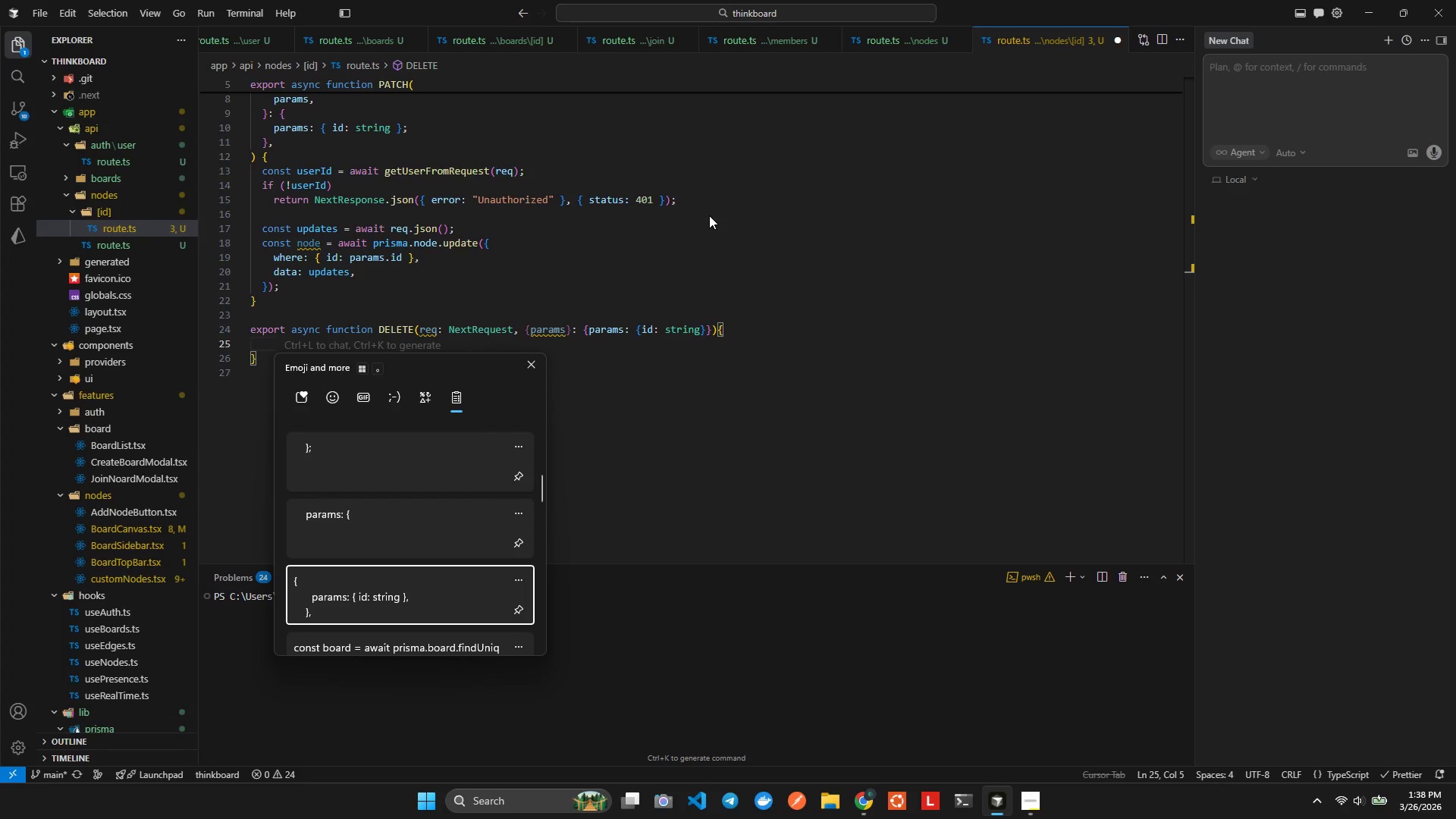 
key(ArrowDown)
 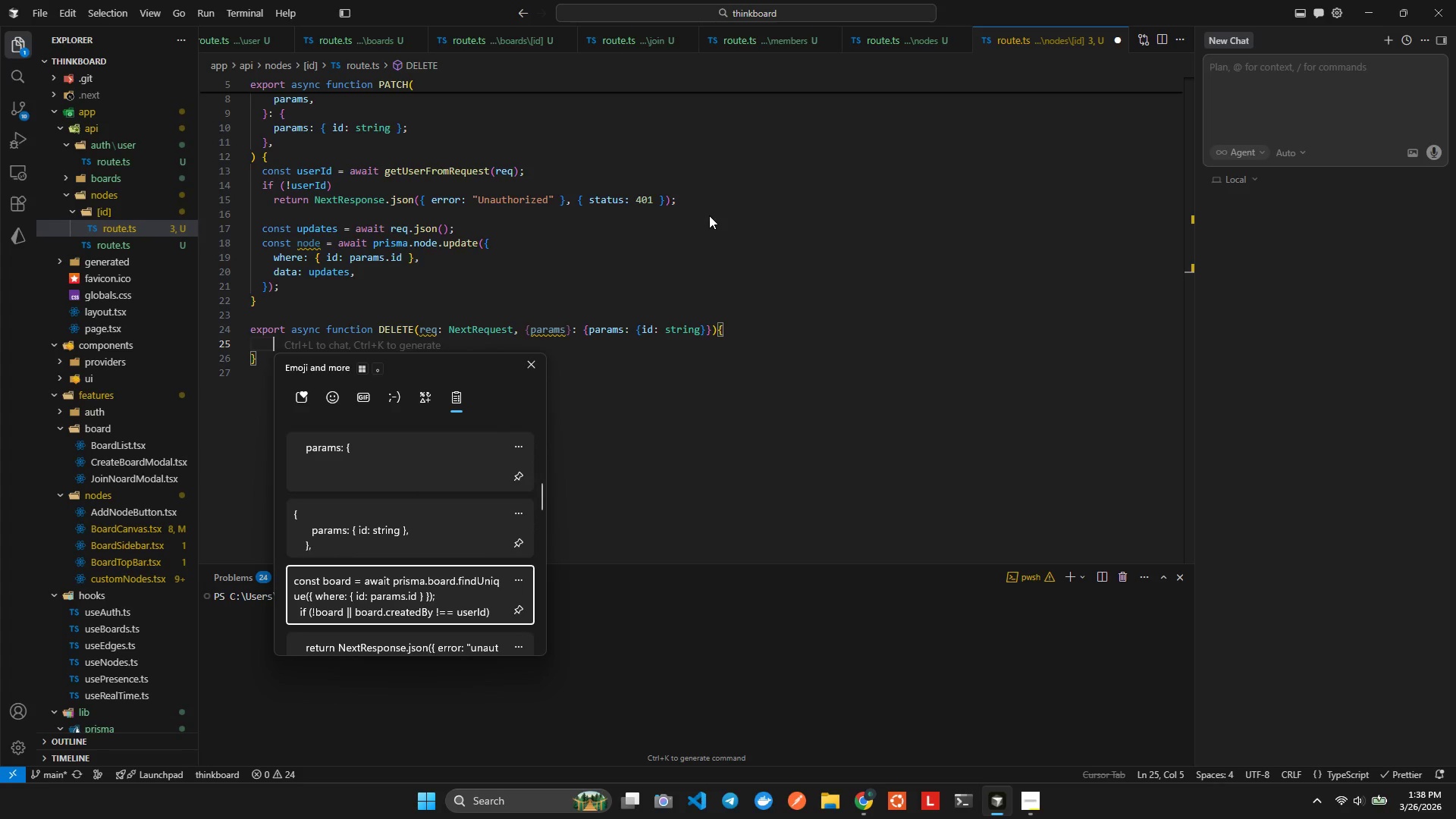 
key(ArrowDown)
 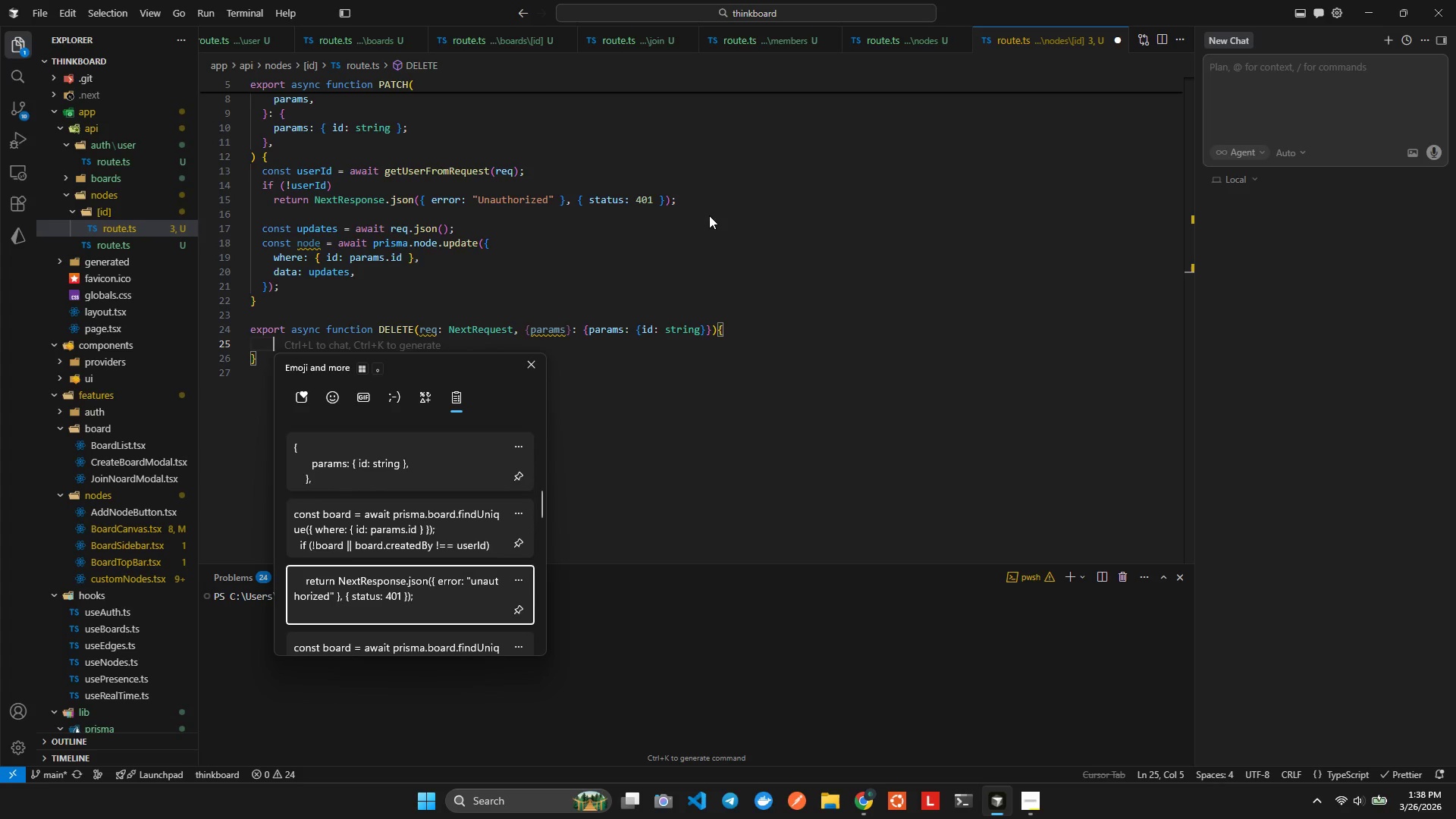 
key(ArrowDown)
 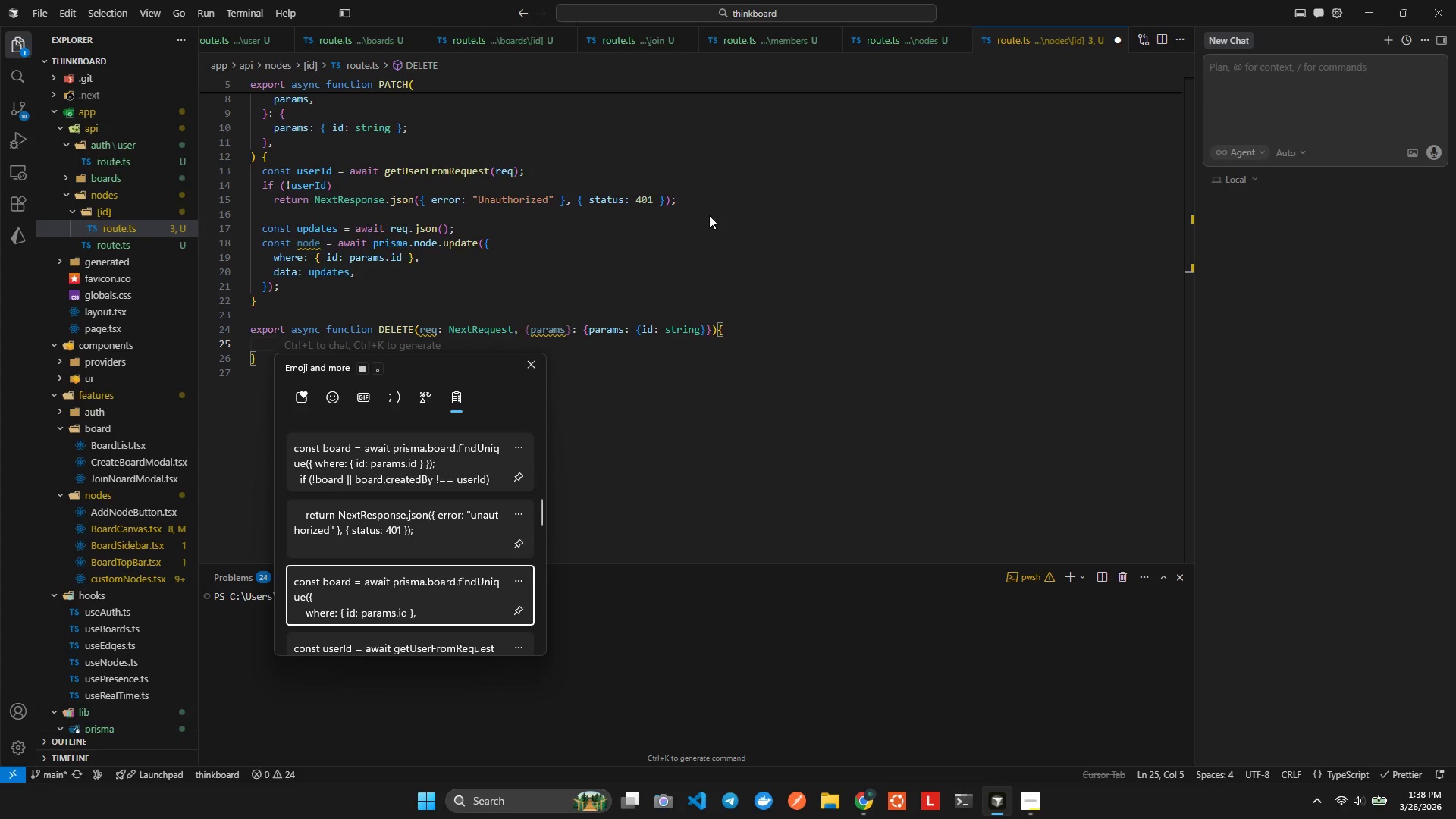 
key(ArrowDown)
 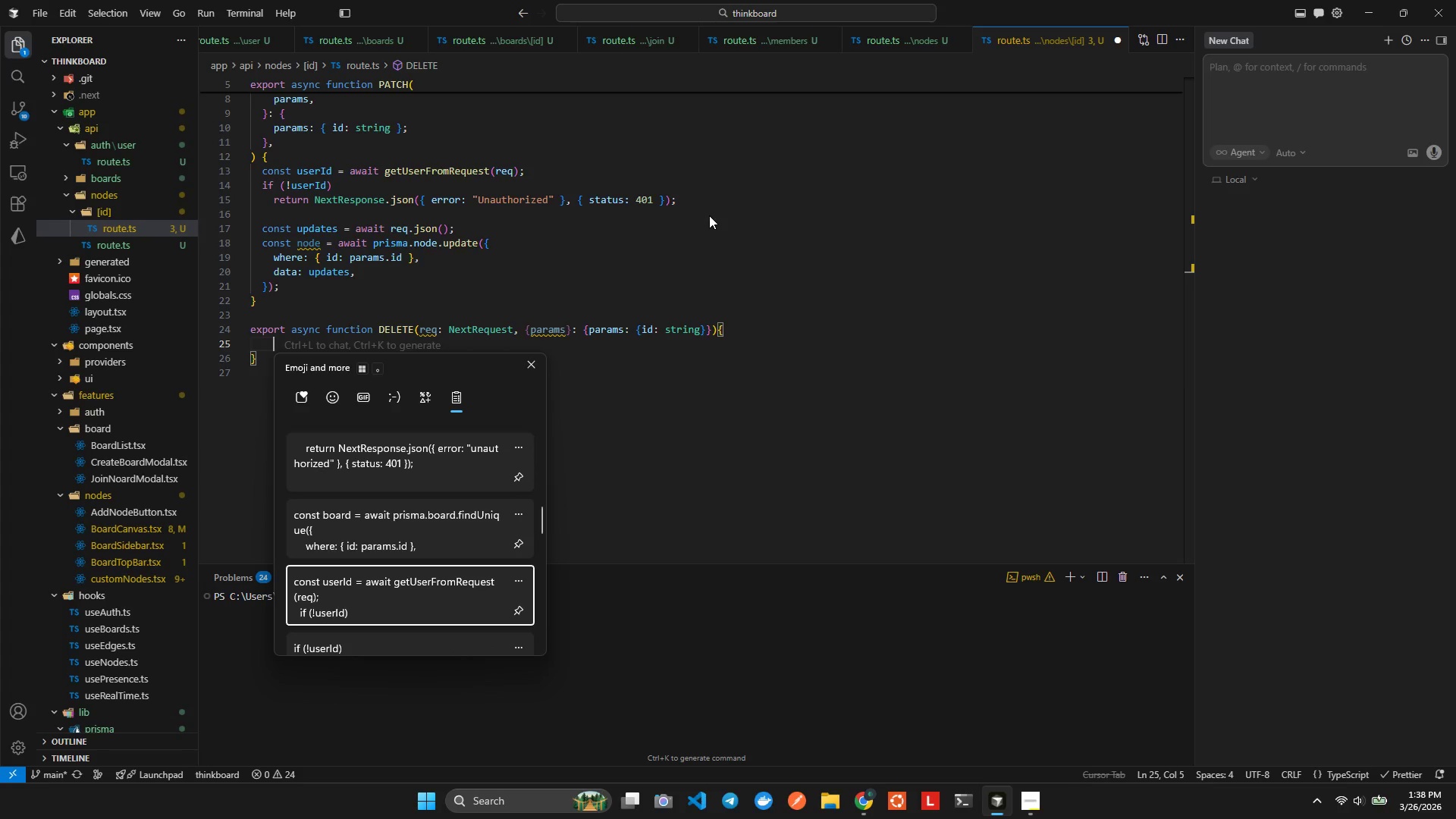 
key(Enter)
 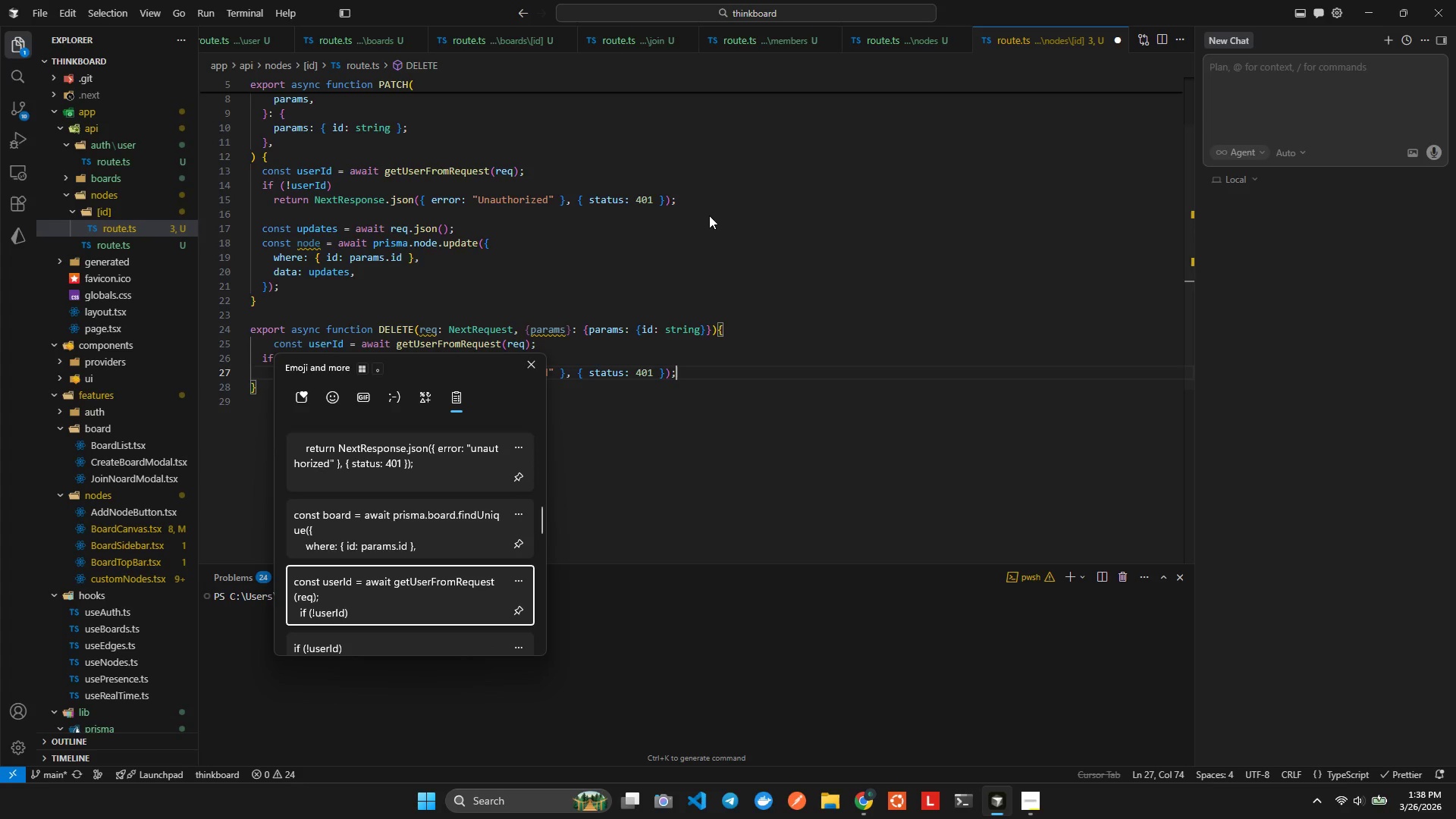 
key(Control+ControlLeft)
 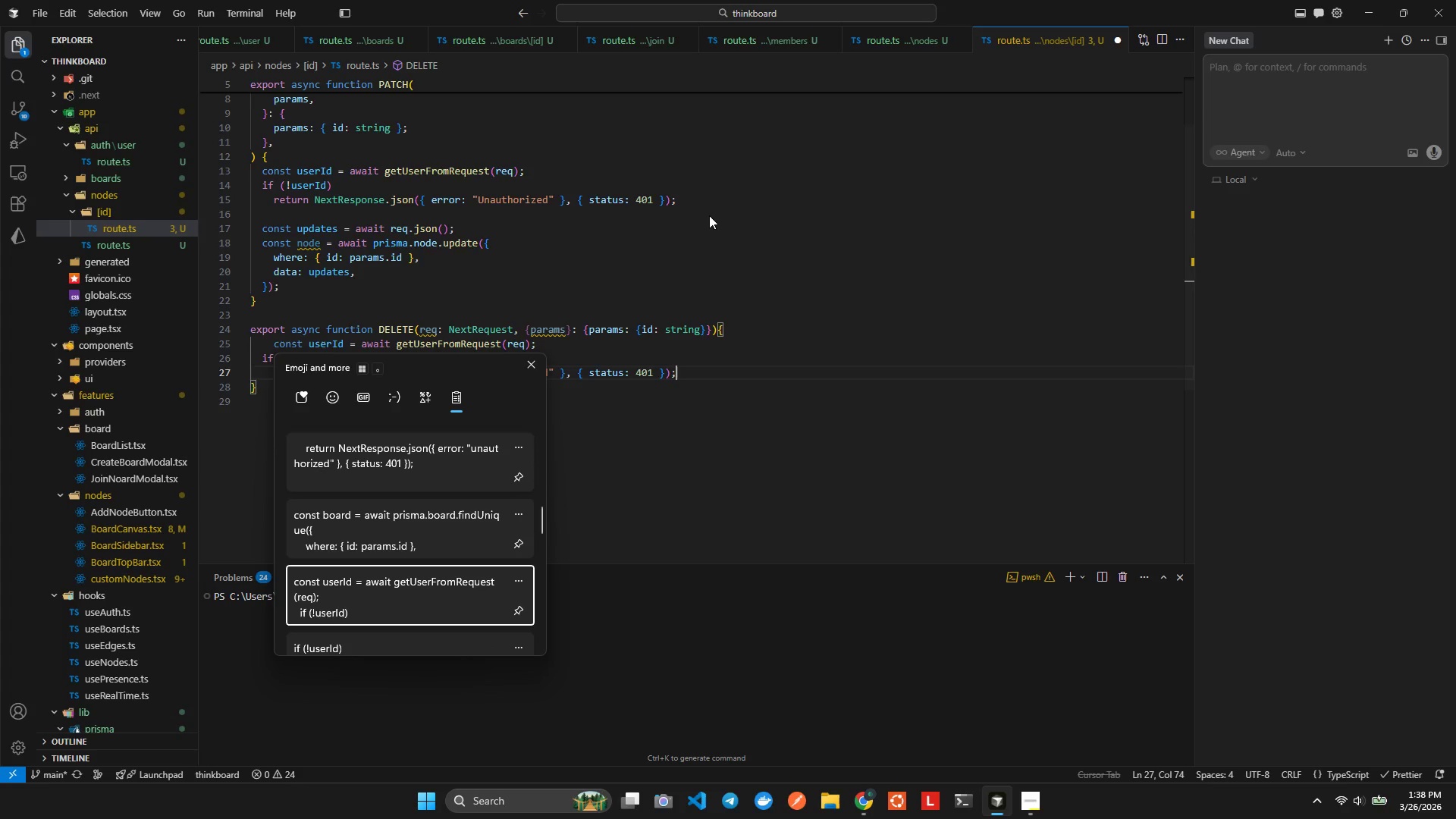 
key(Control+V)
 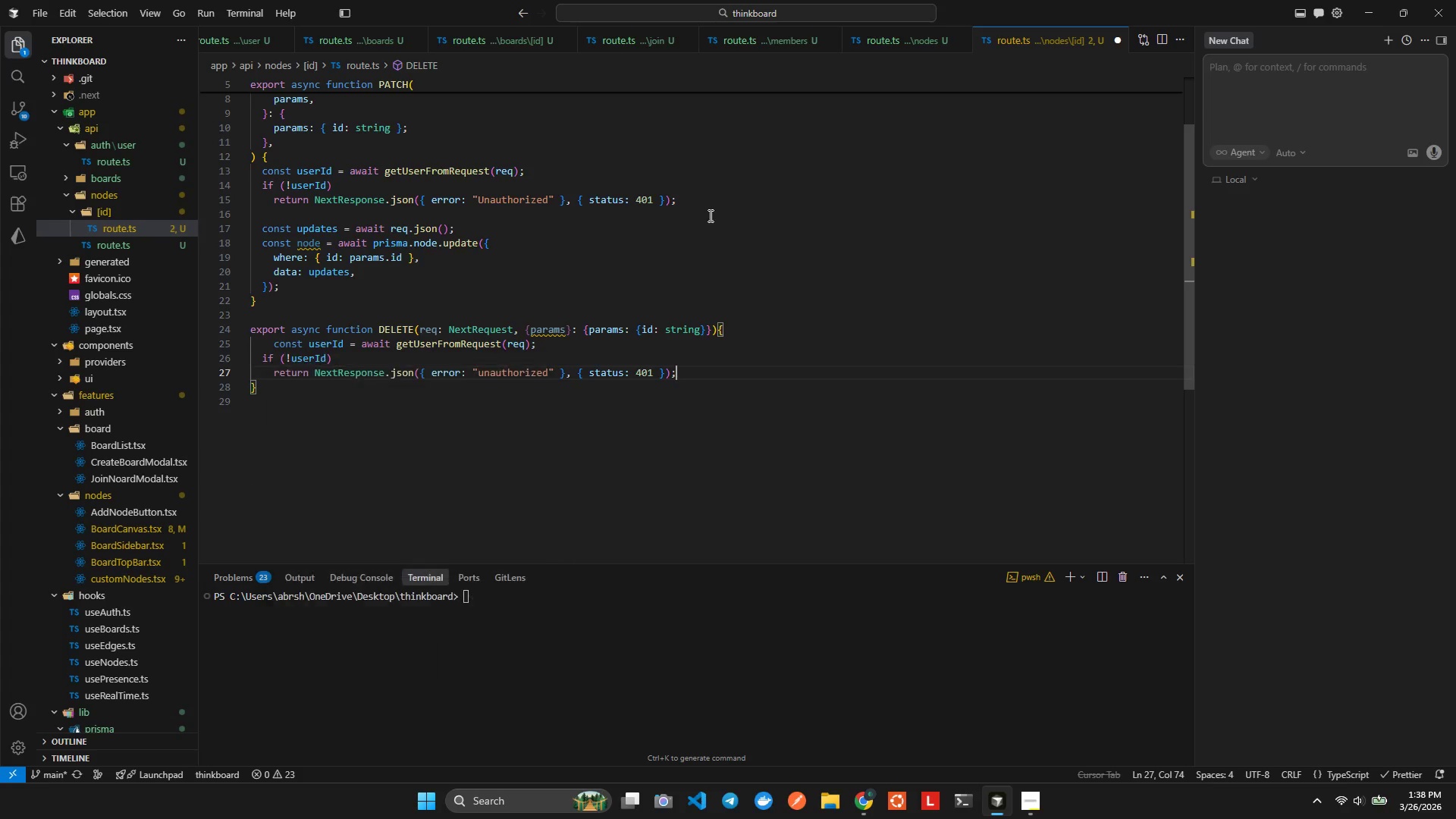 
key(Alt+AltLeft)
 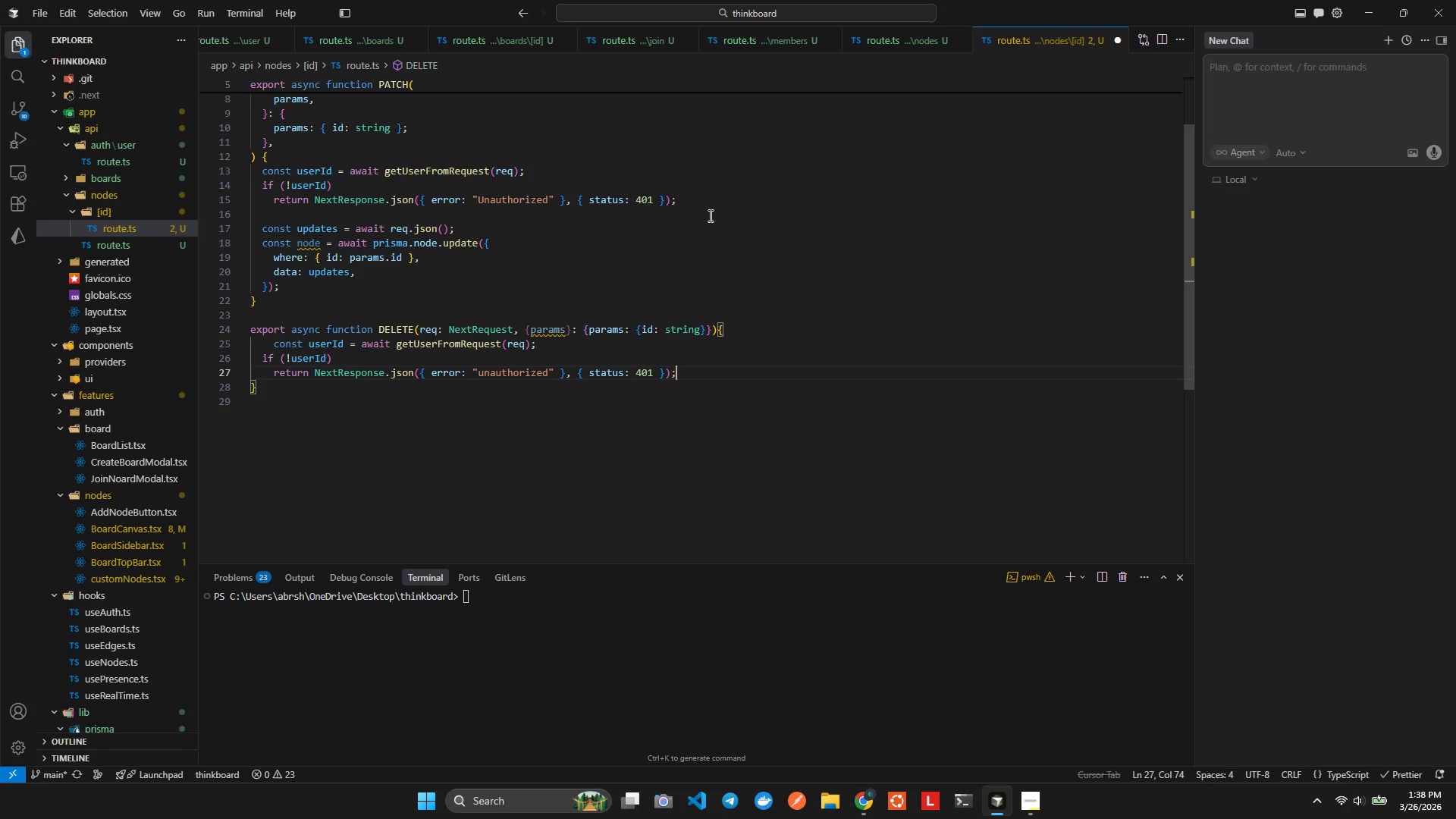 
key(Alt+Shift+ShiftLeft)
 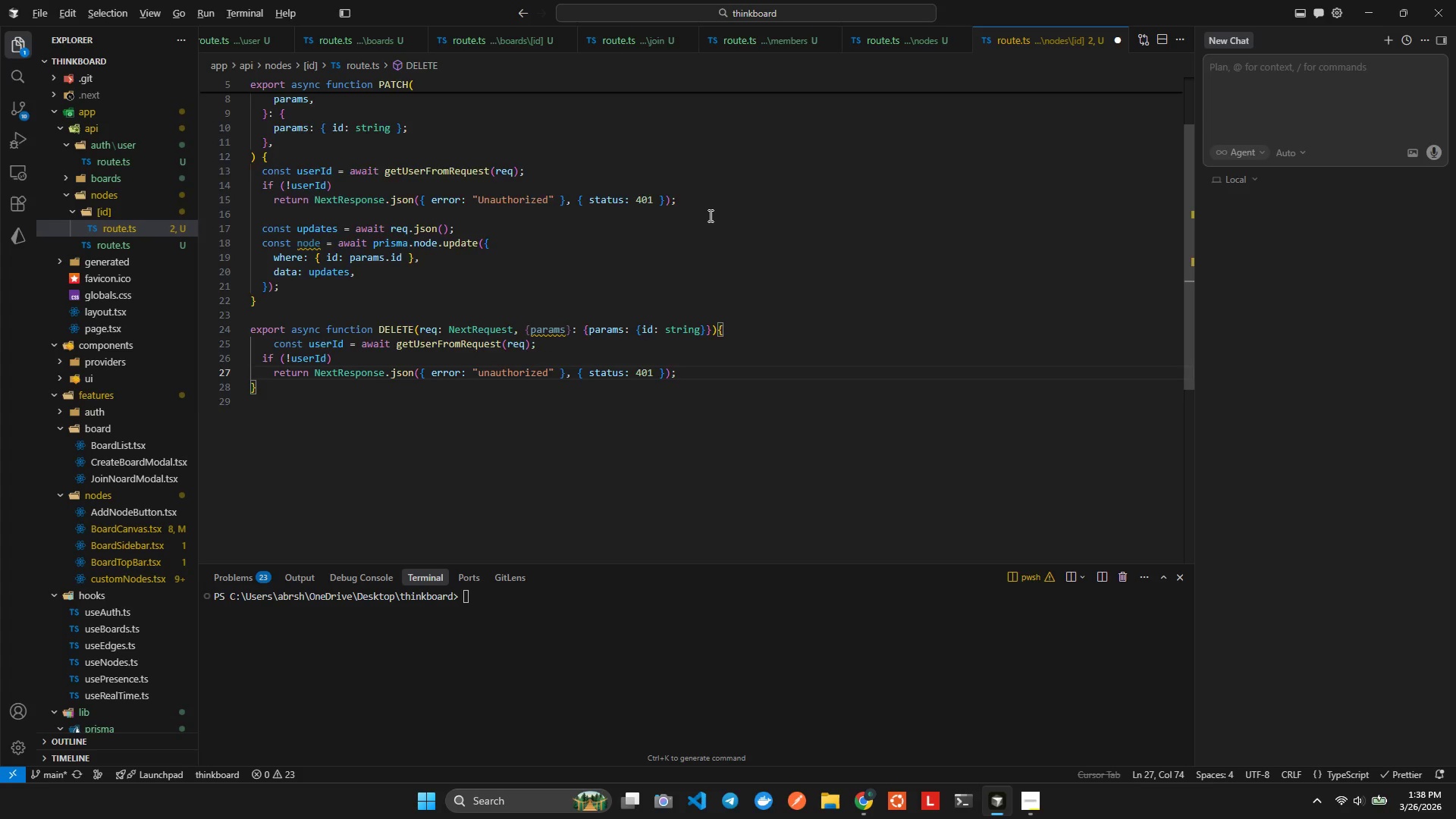 
key(Alt+Shift+F)
 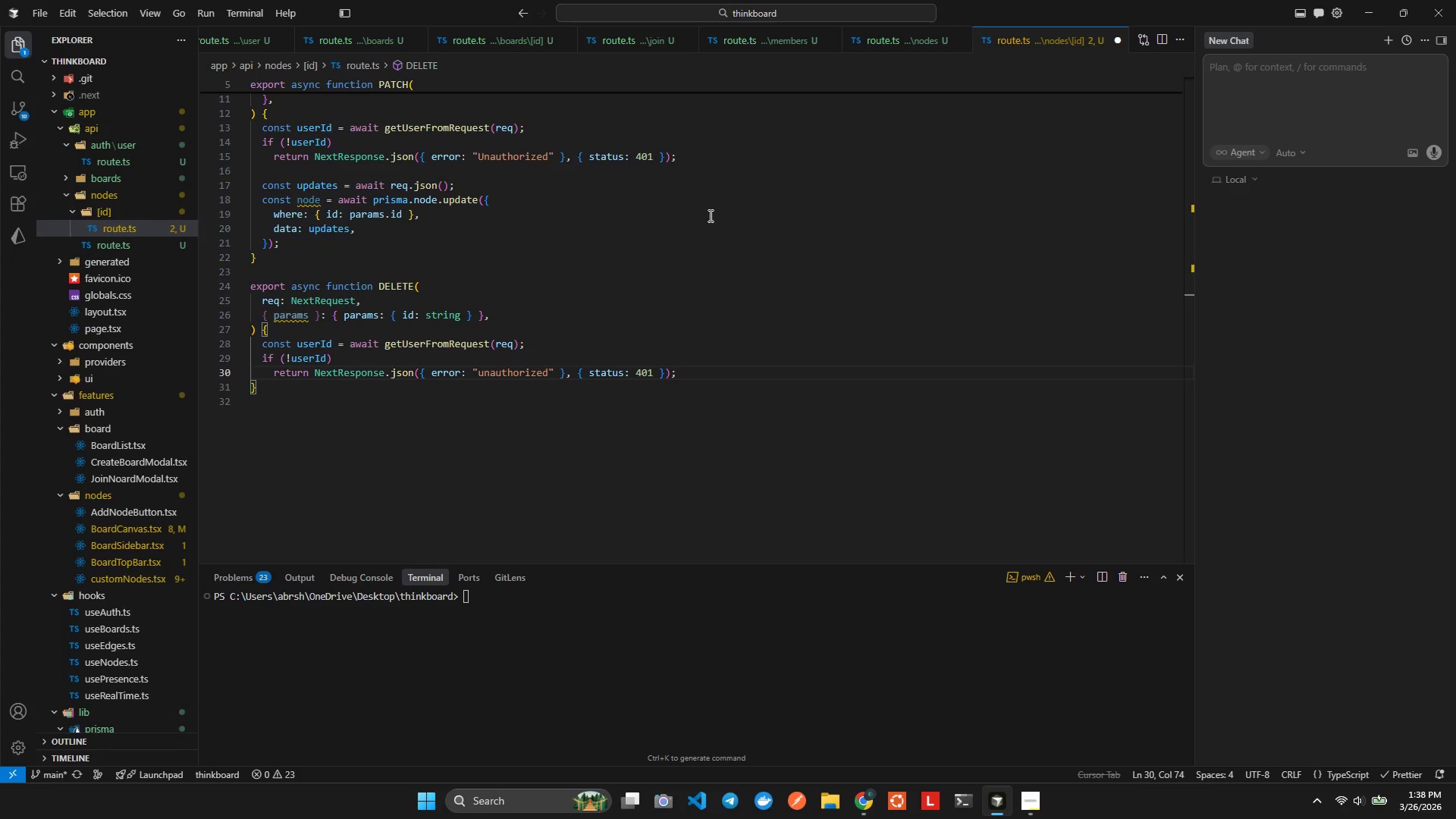 
key(Enter)
 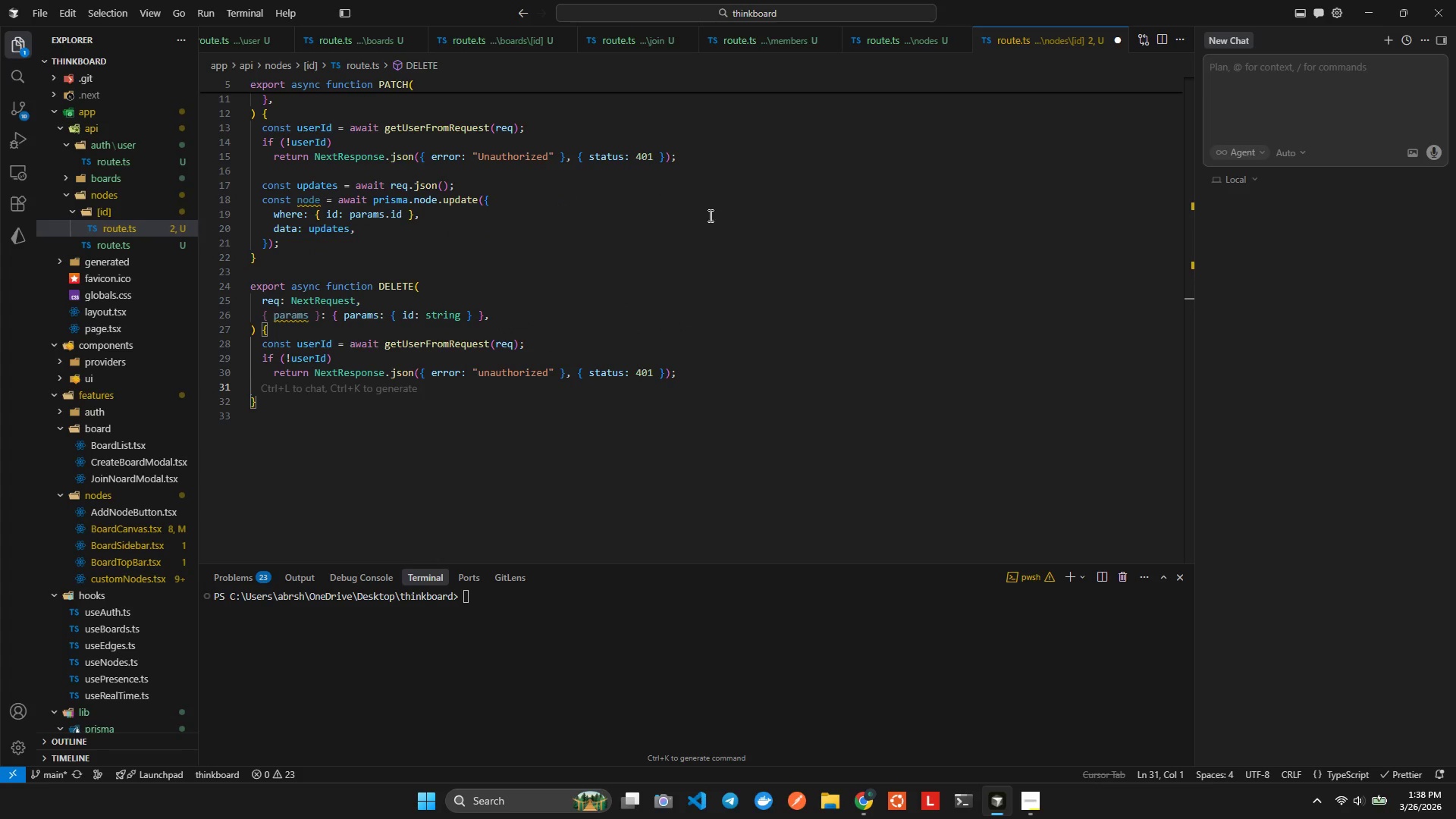 
type(awa)
 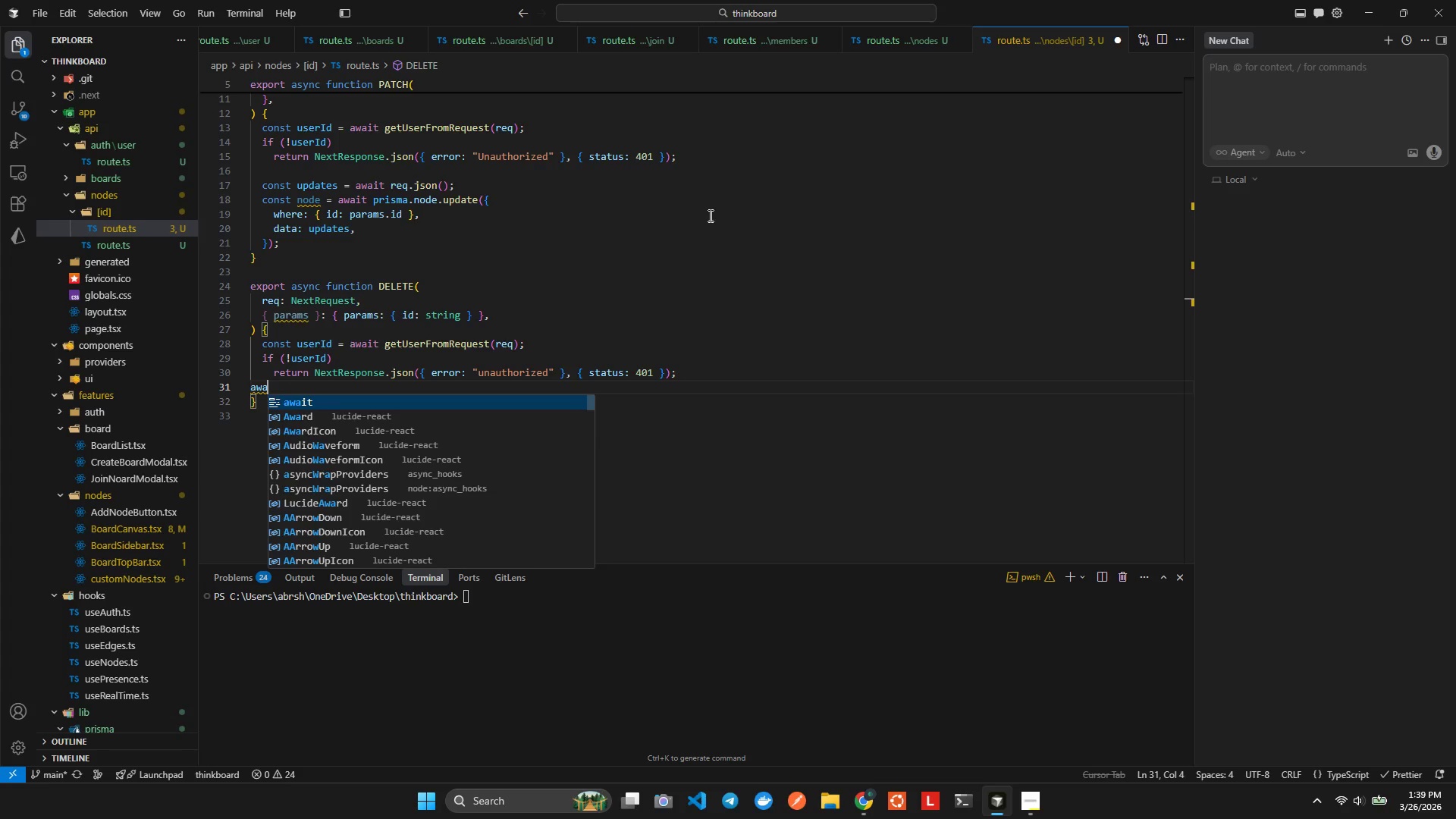 
key(Enter)
 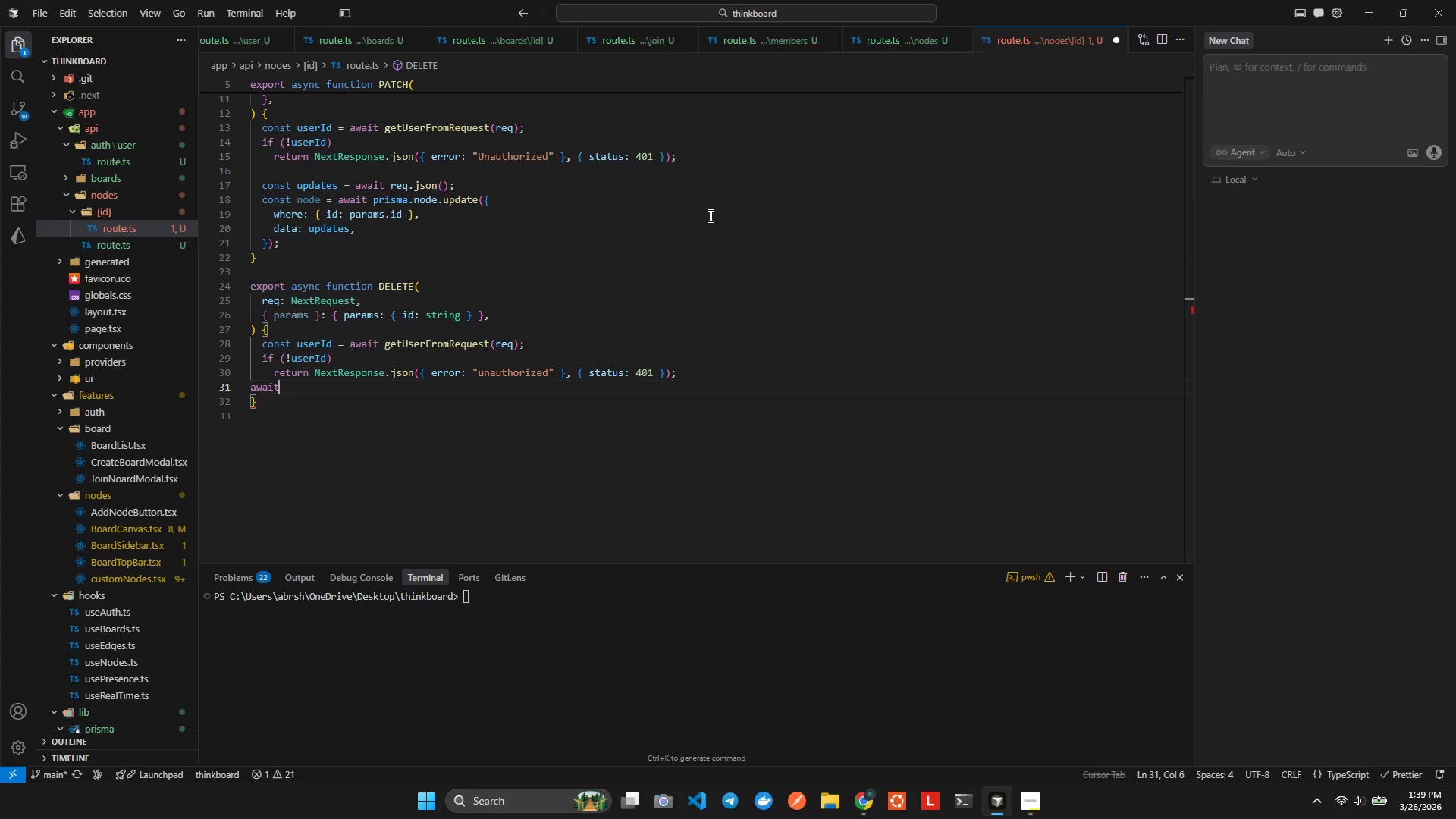 
type( prsam)
 